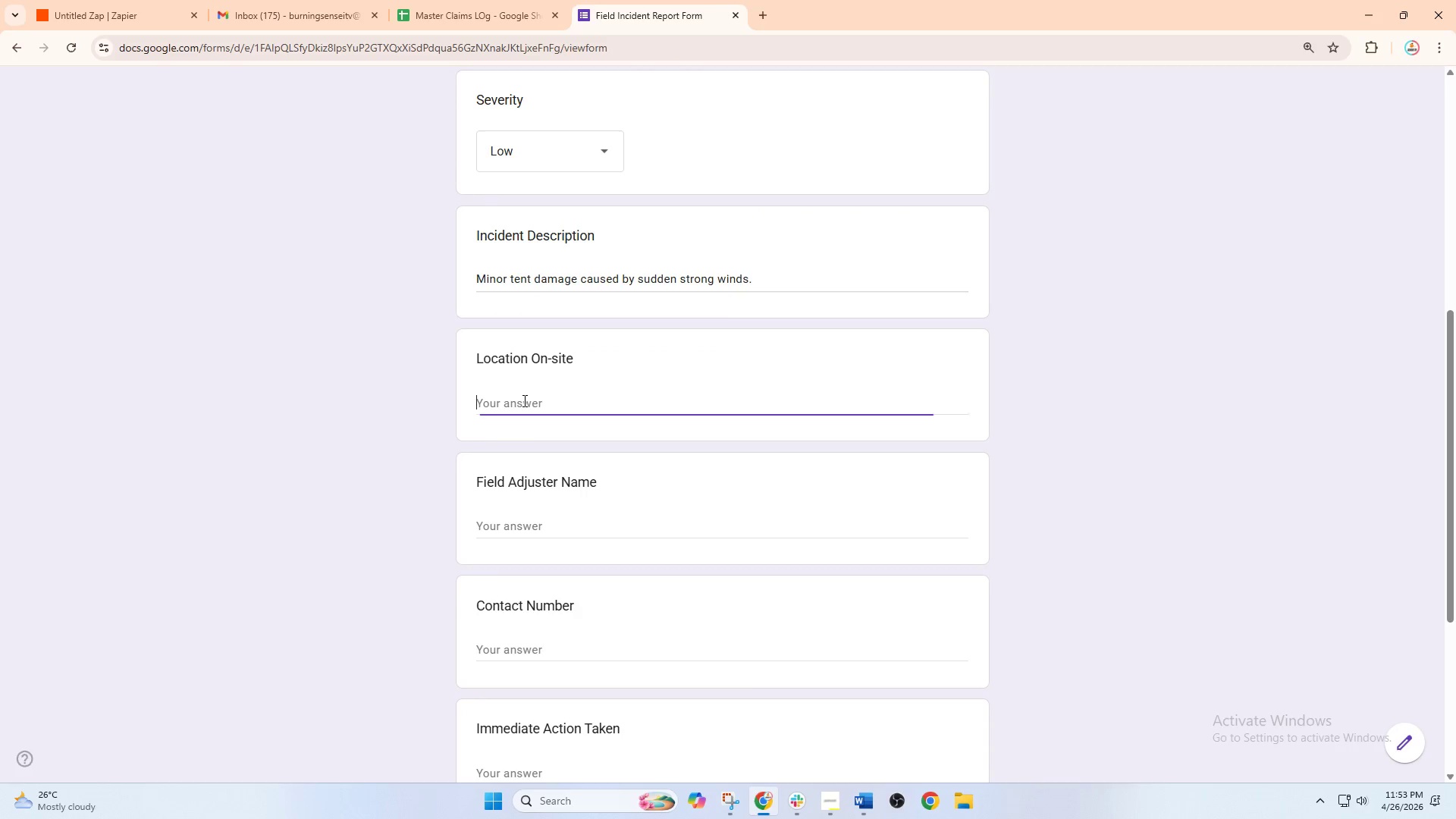 
type(Booth Zone D)
 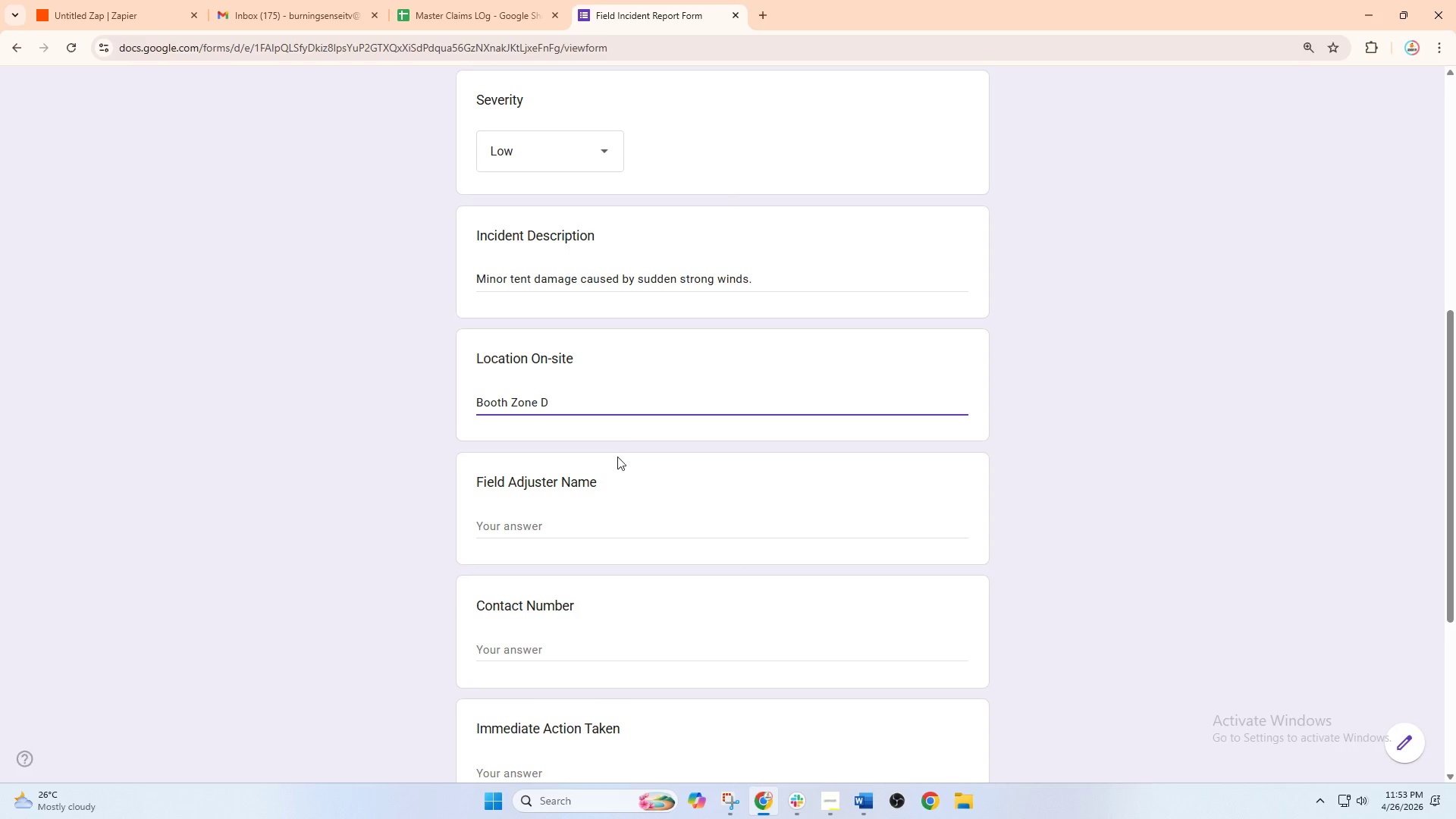 
scroll: coordinate [606, 438], scroll_direction: down, amount: 1.0
 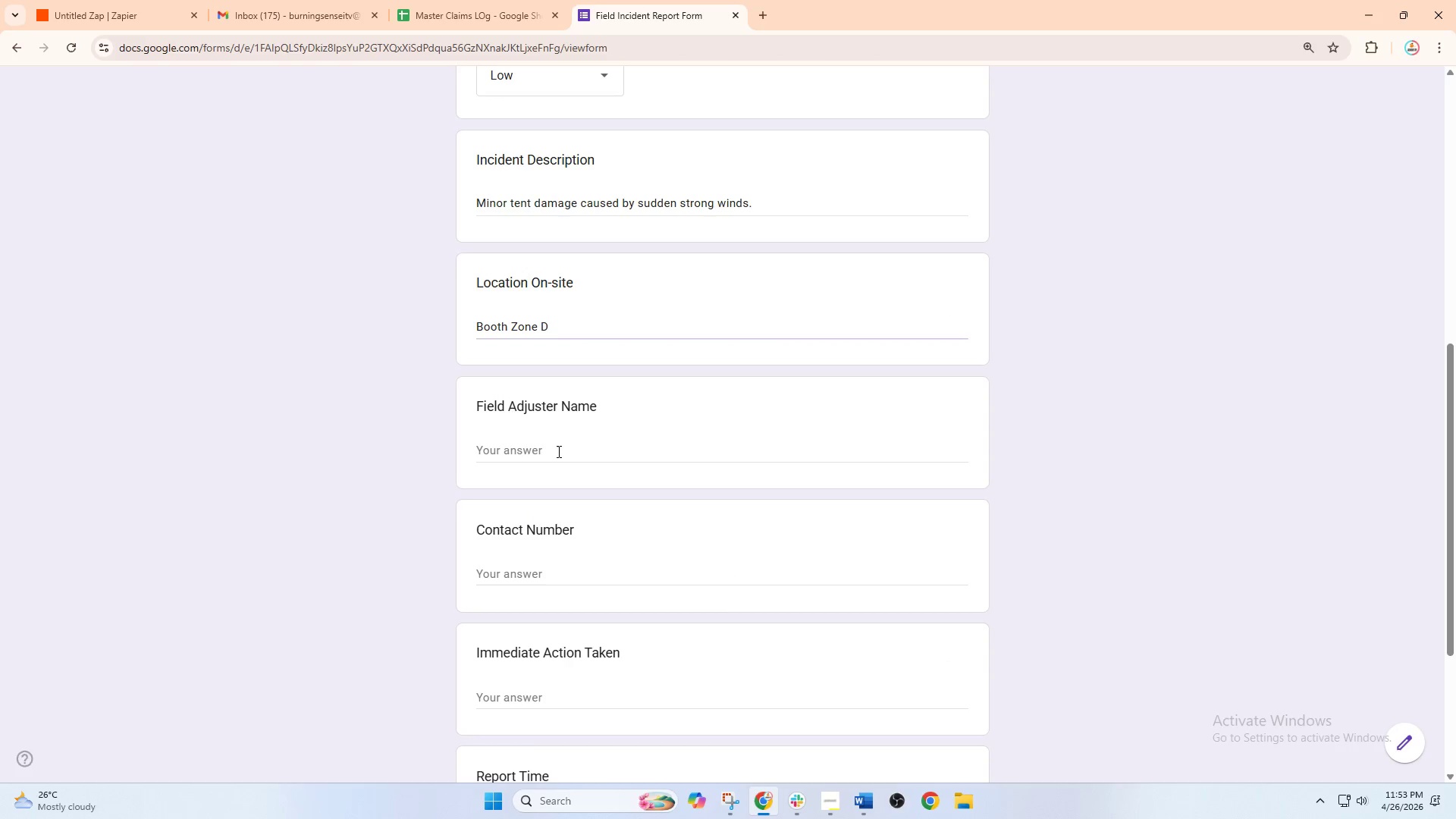 
double_click([557, 451])
 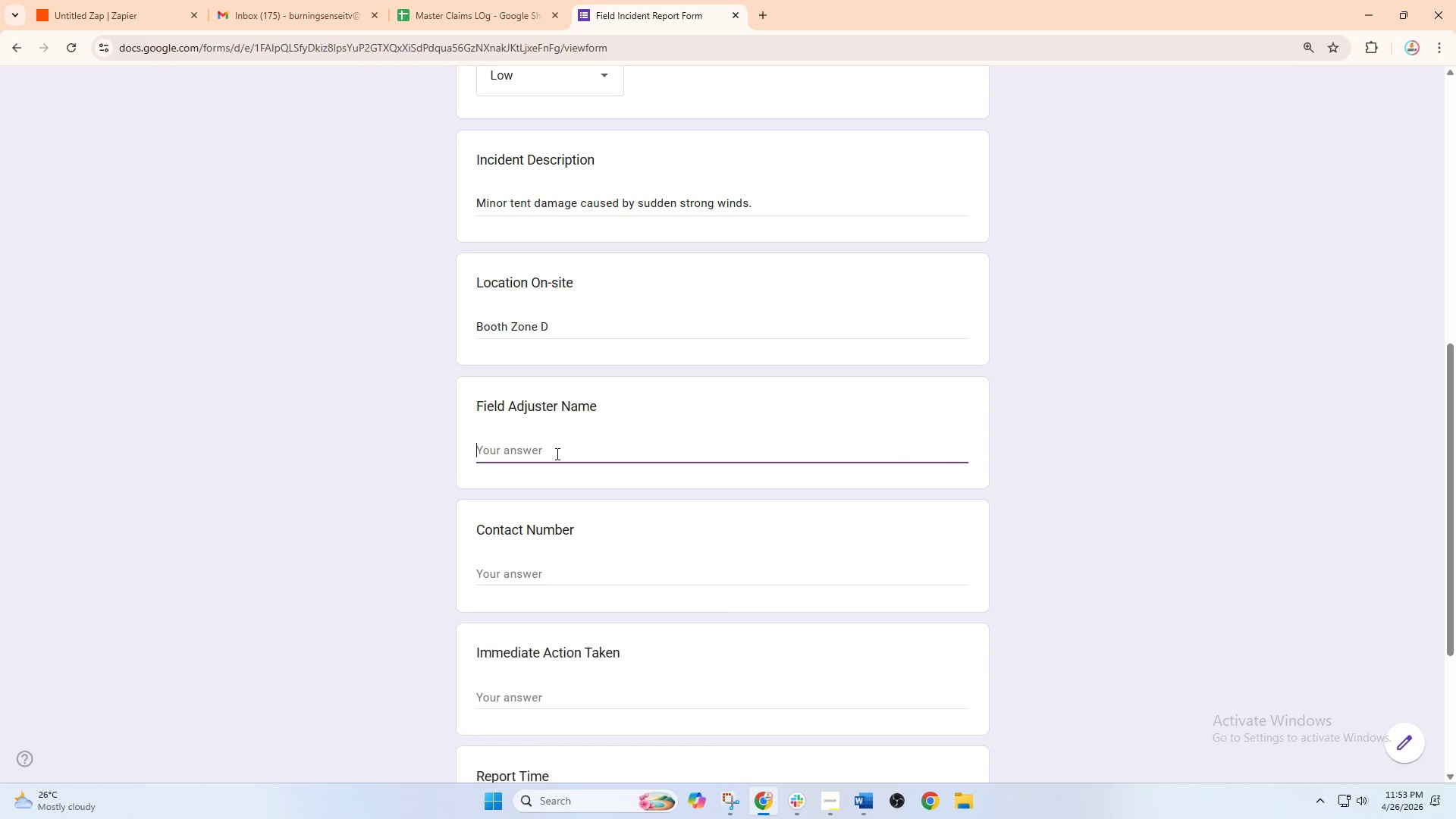 
type(rY)
key(Backspace)
key(Backspace)
type(r)
key(Backspace)
type(Ryan Perez)
 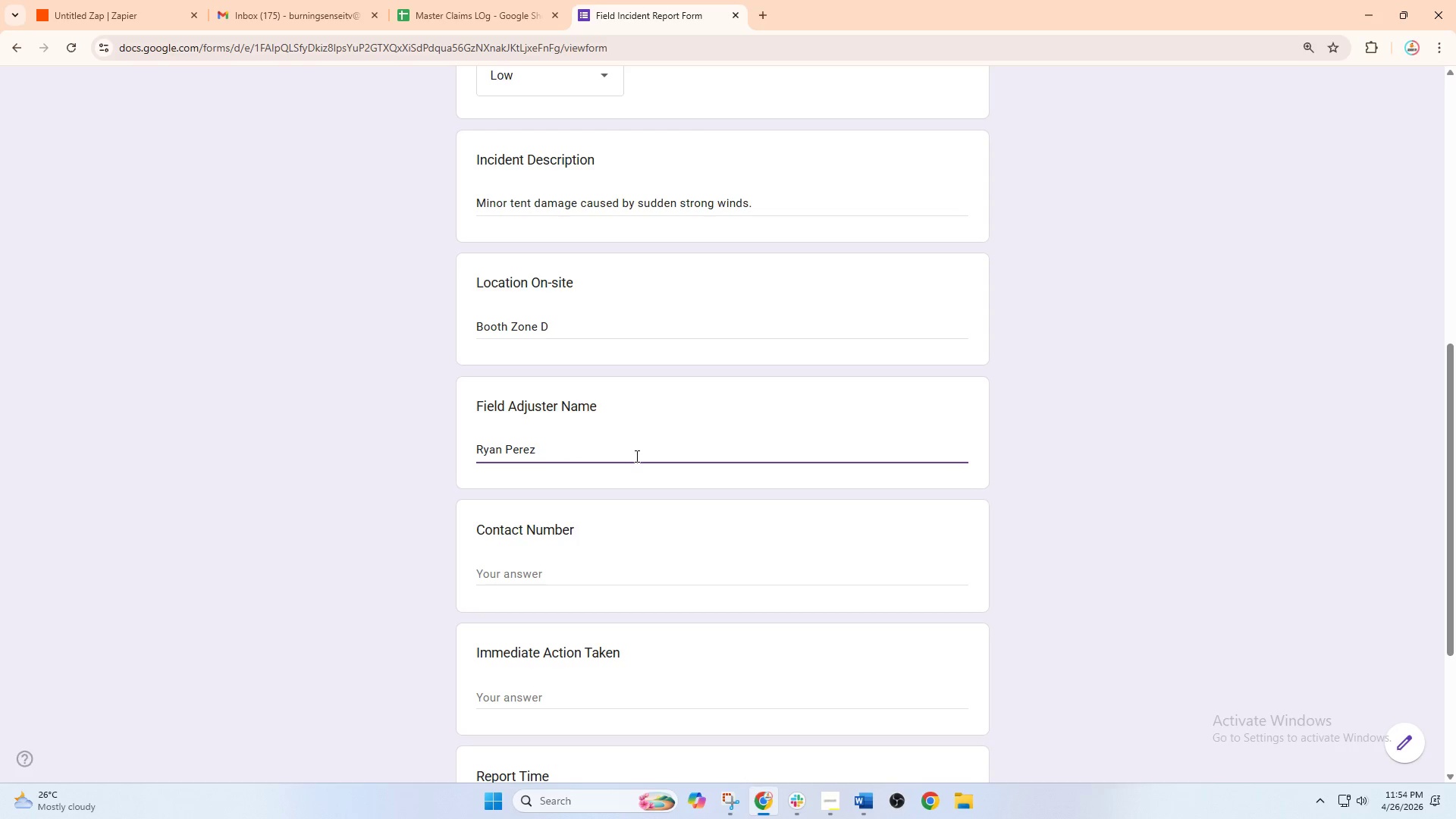 
scroll: coordinate [635, 456], scroll_direction: down, amount: 3.0
 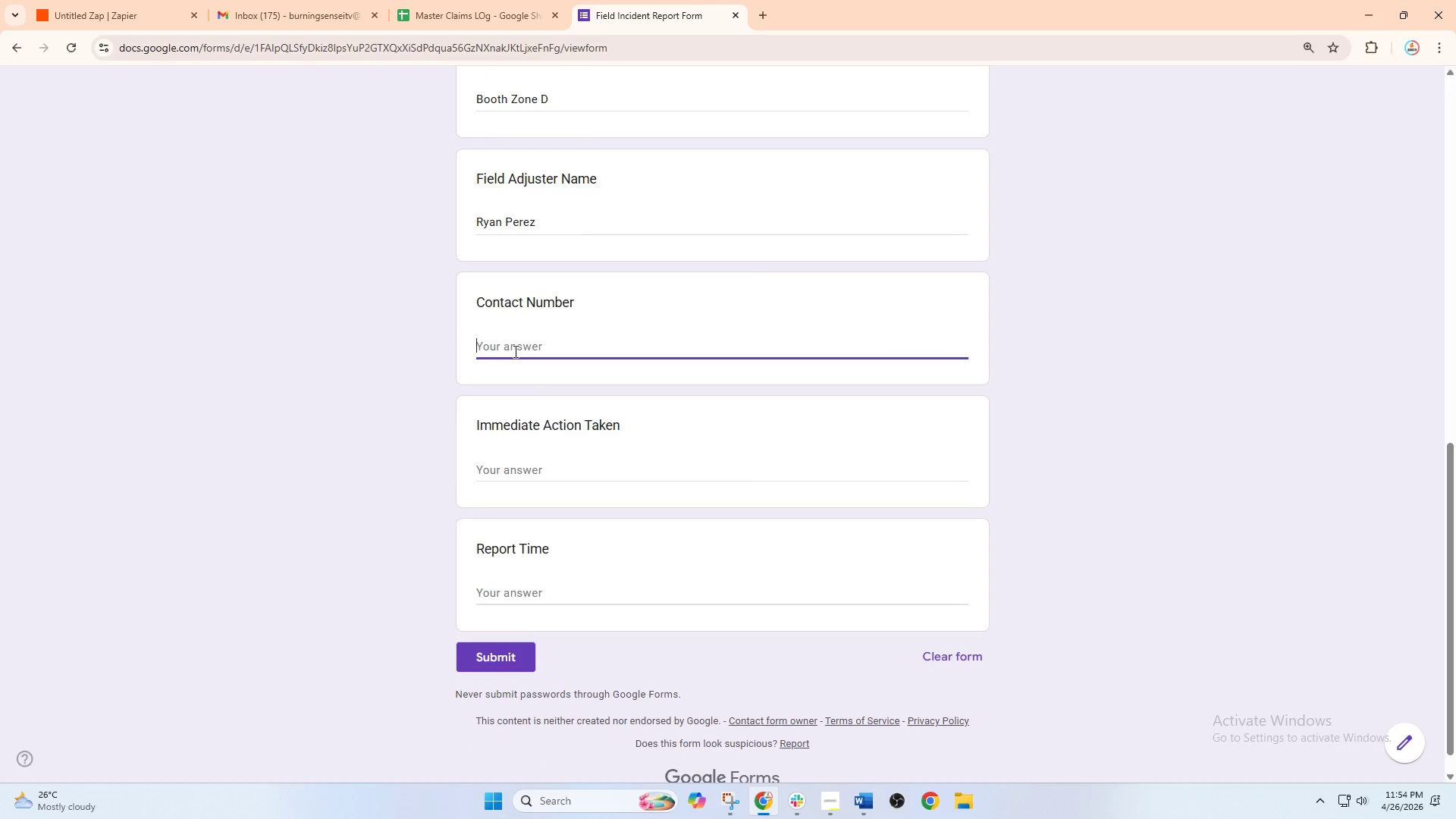 
type(09)
 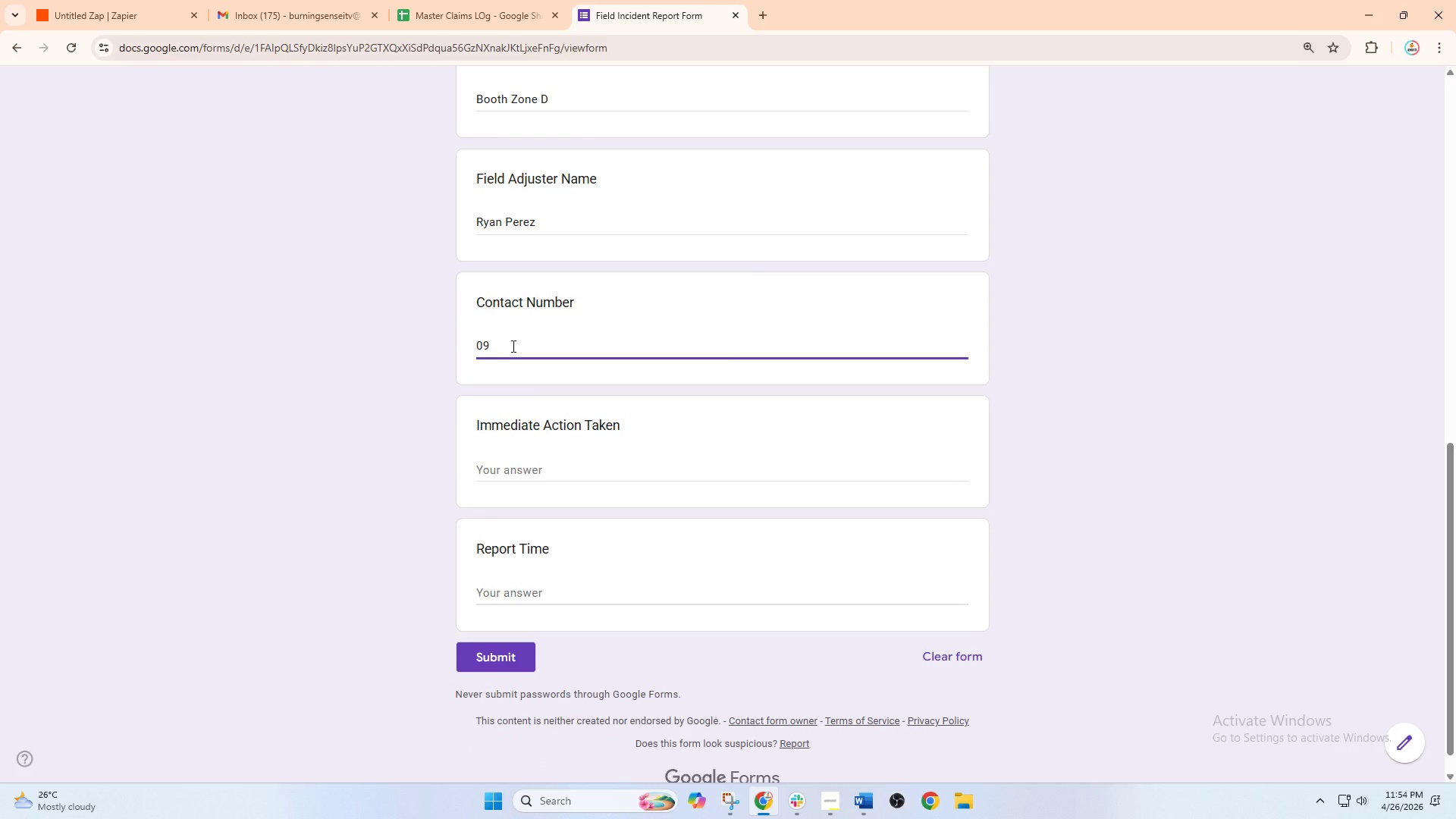 
type(270123456)
 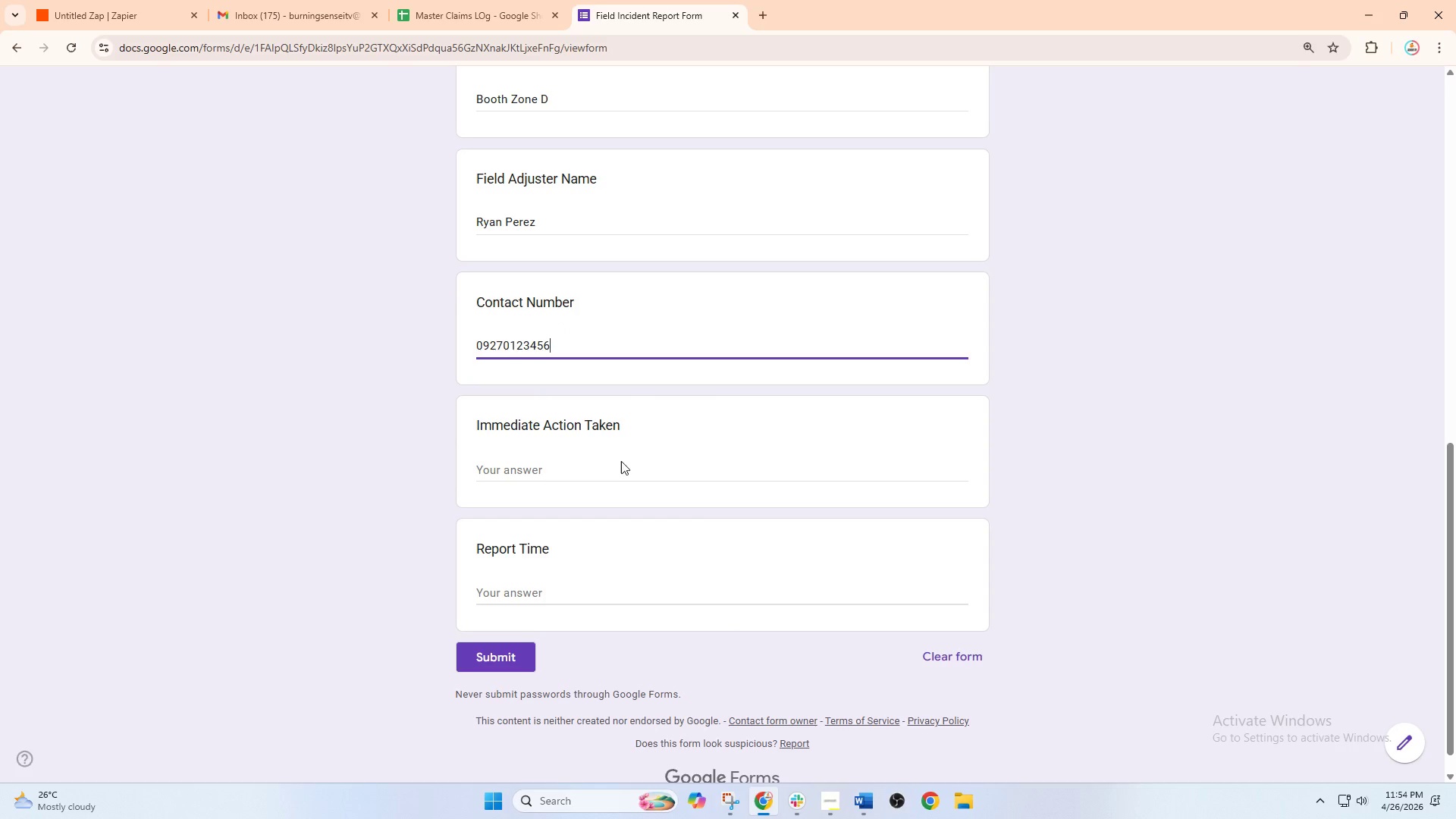 
left_click([619, 465])
 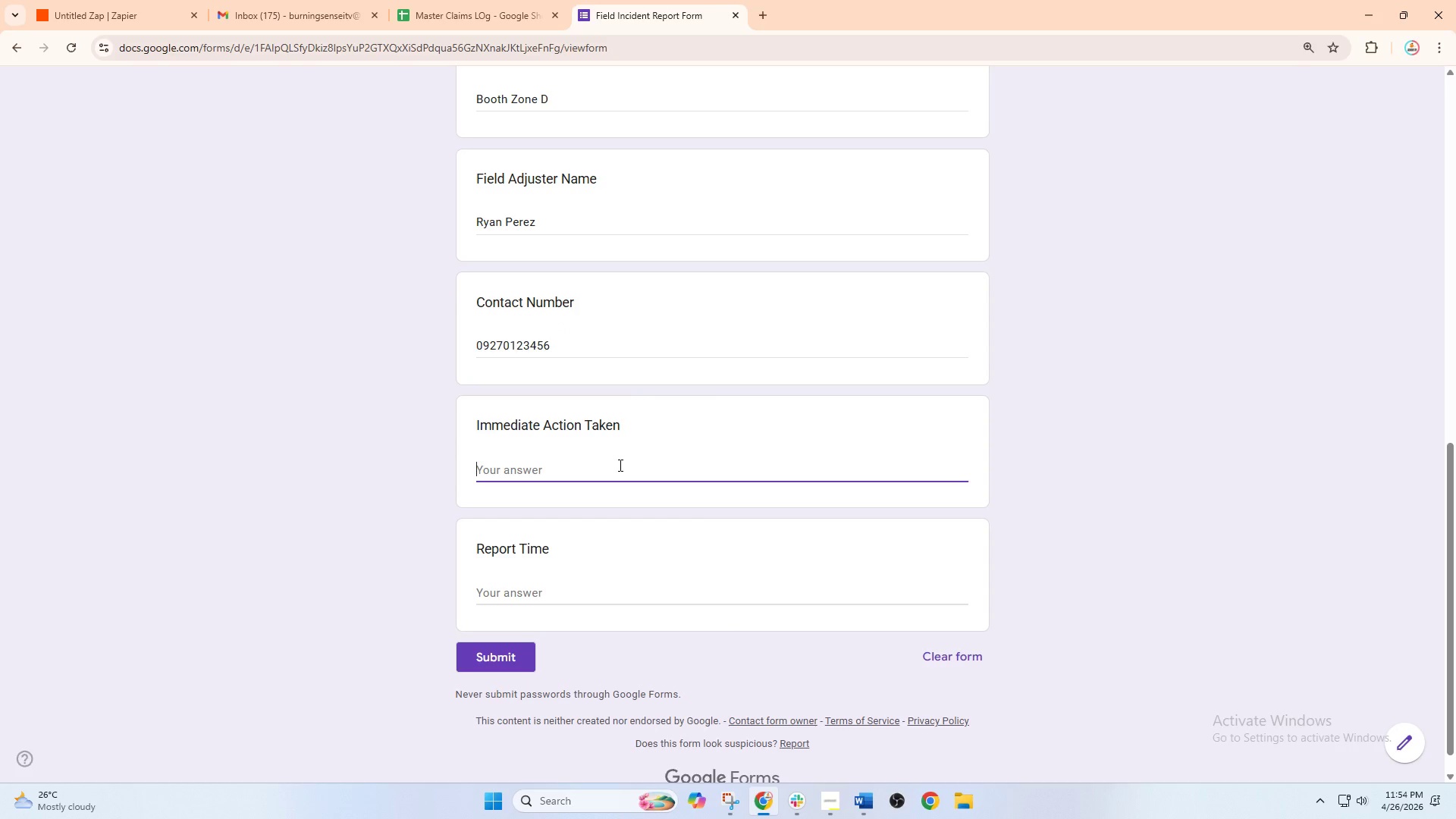 
type(Tent repaired and swe)
key(Backspace)
key(Backspace)
type(ecured with addioto)
 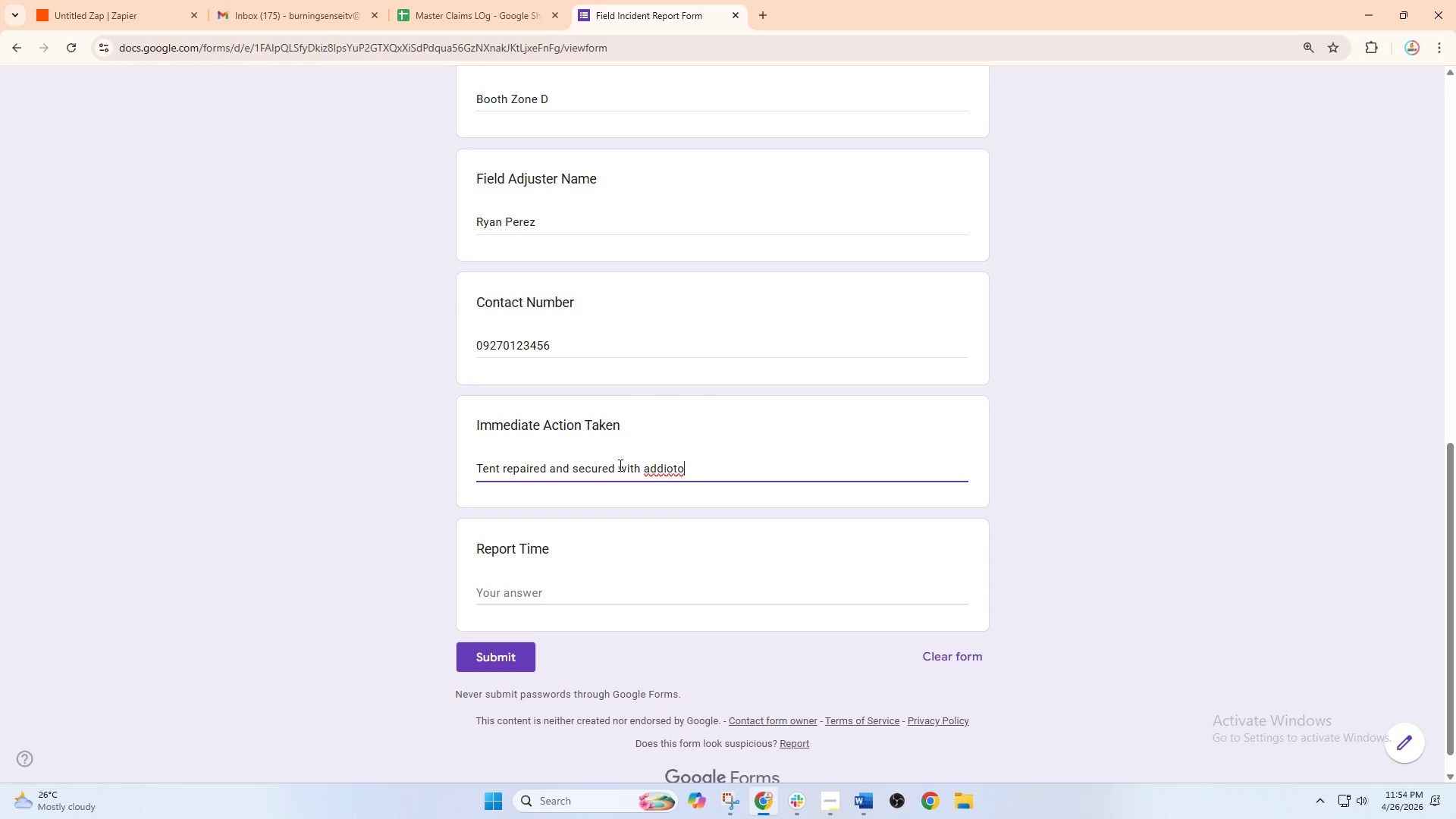 
key(Backspace)
key(Backspace)
key(Backspace)
type(tional support.)
 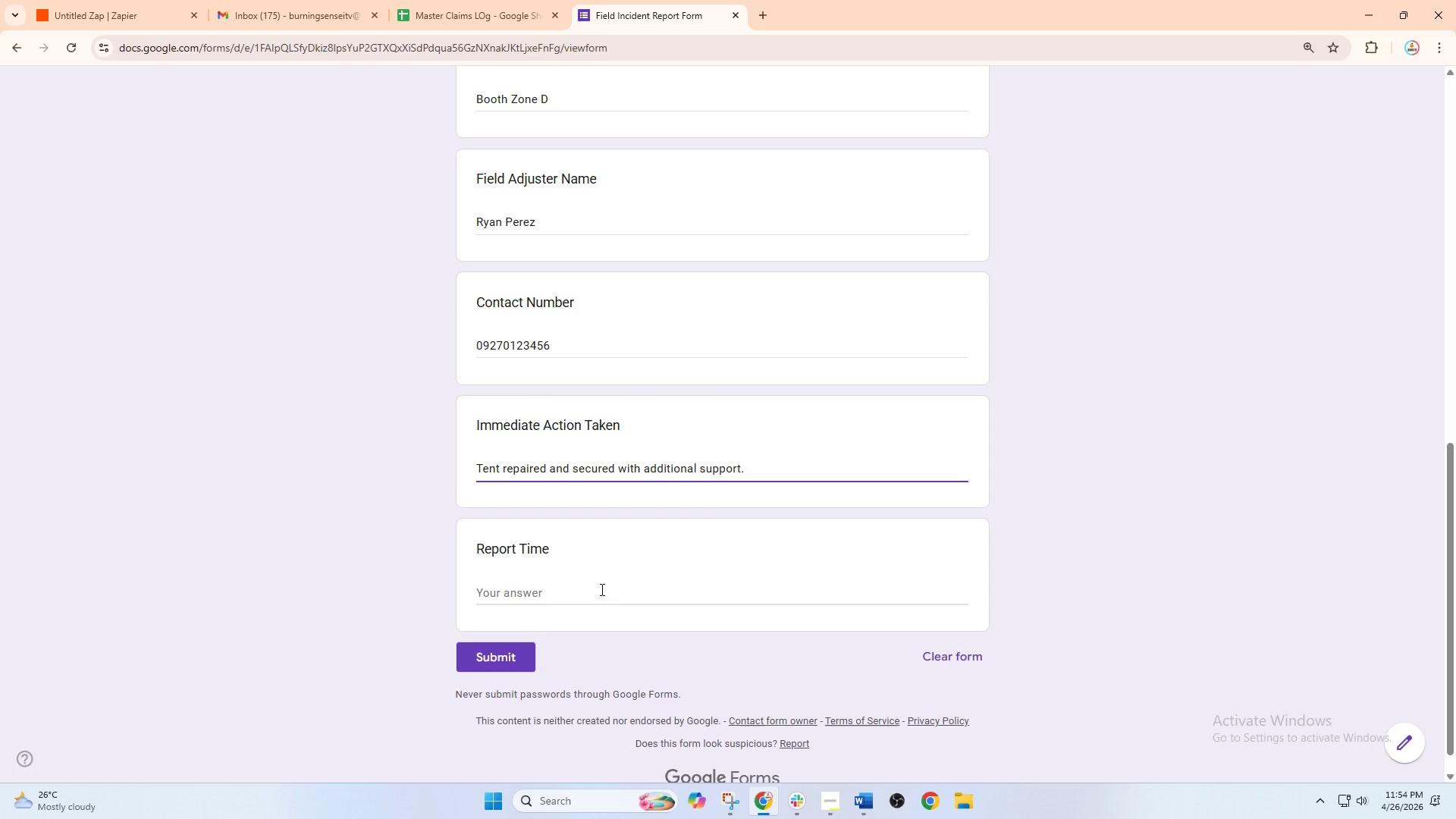 
left_click([596, 585])
 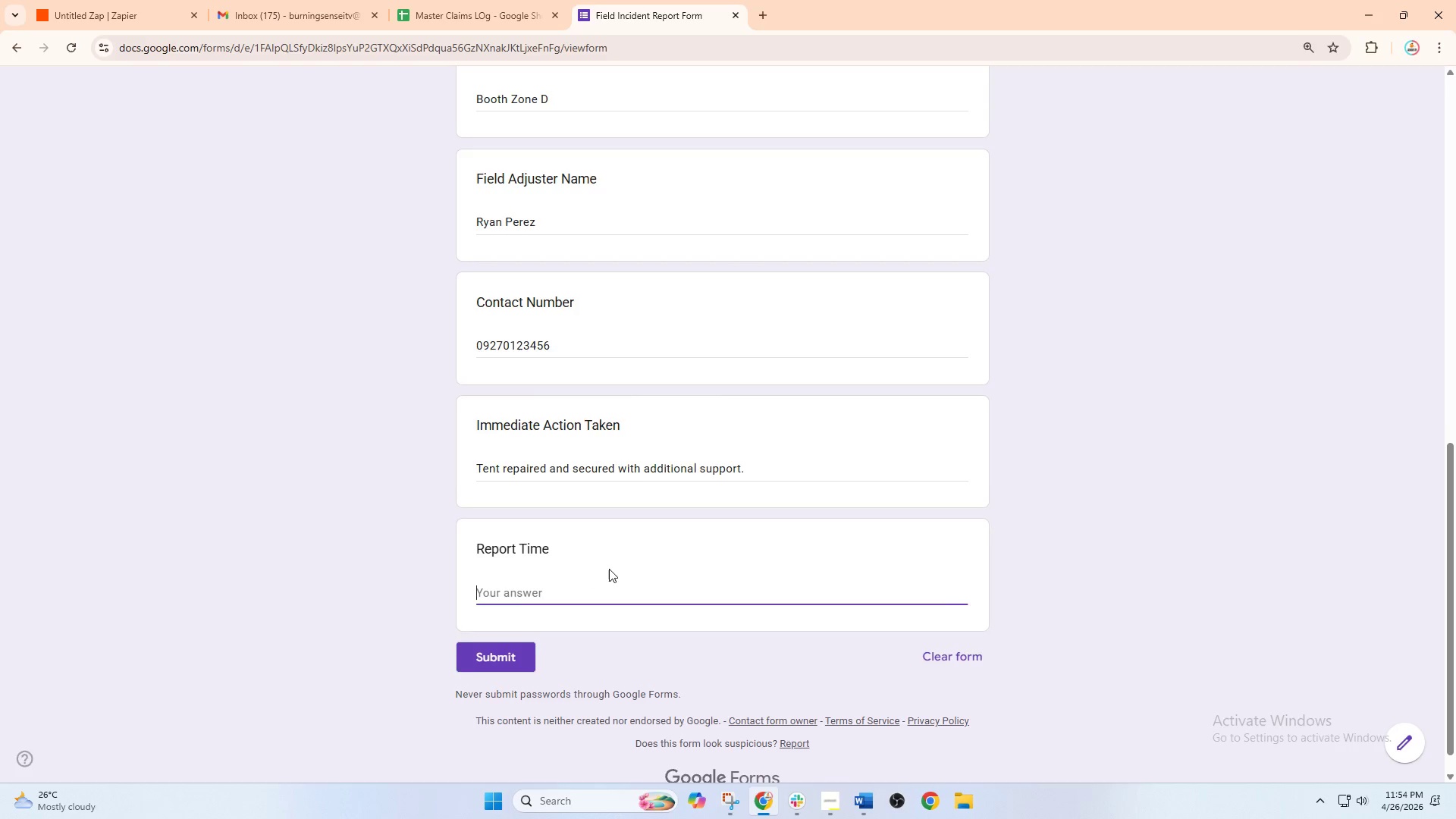 
scroll: coordinate [609, 569], scroll_direction: down, amount: 1.0
 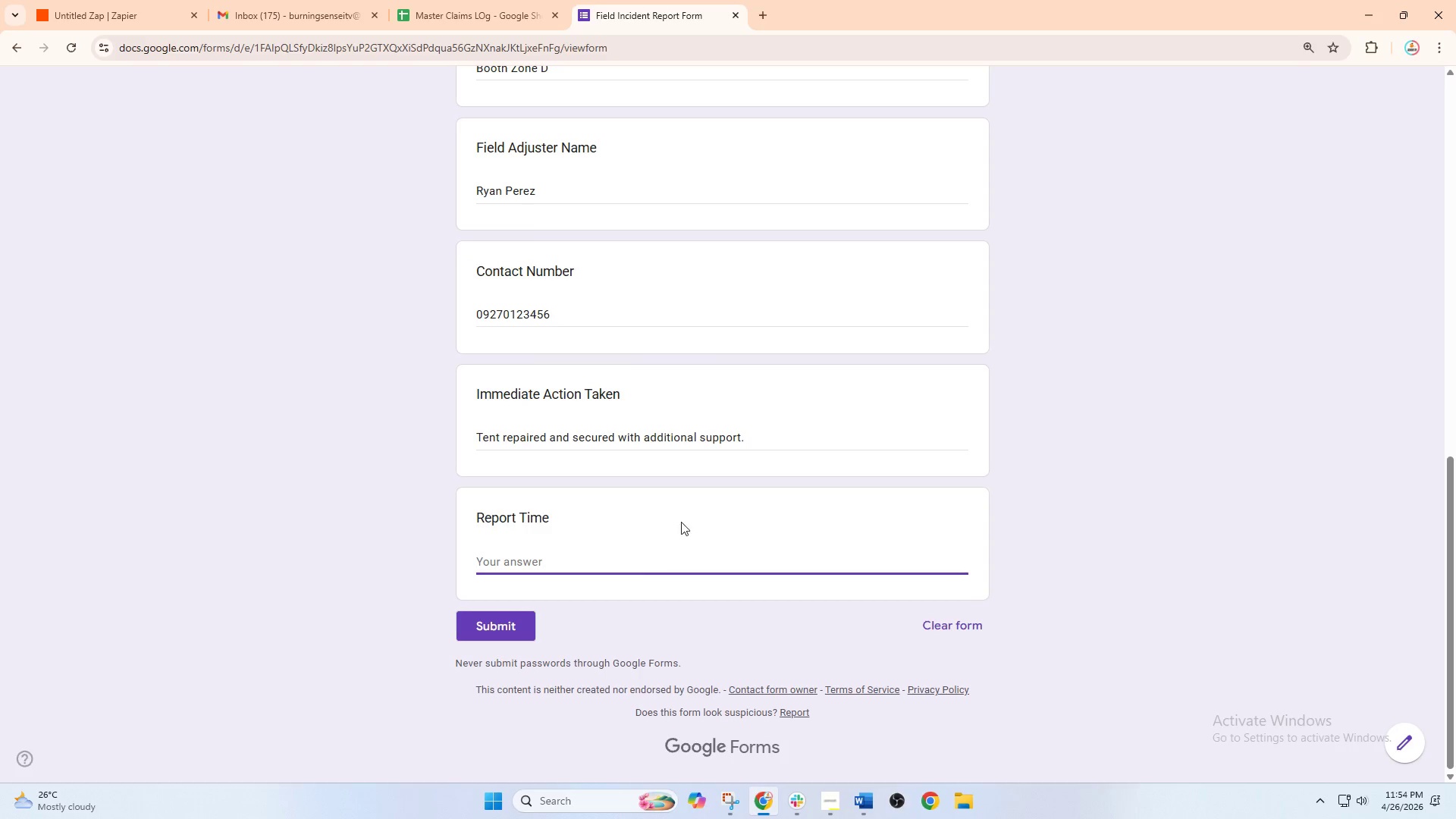 
key(CapsLock)
 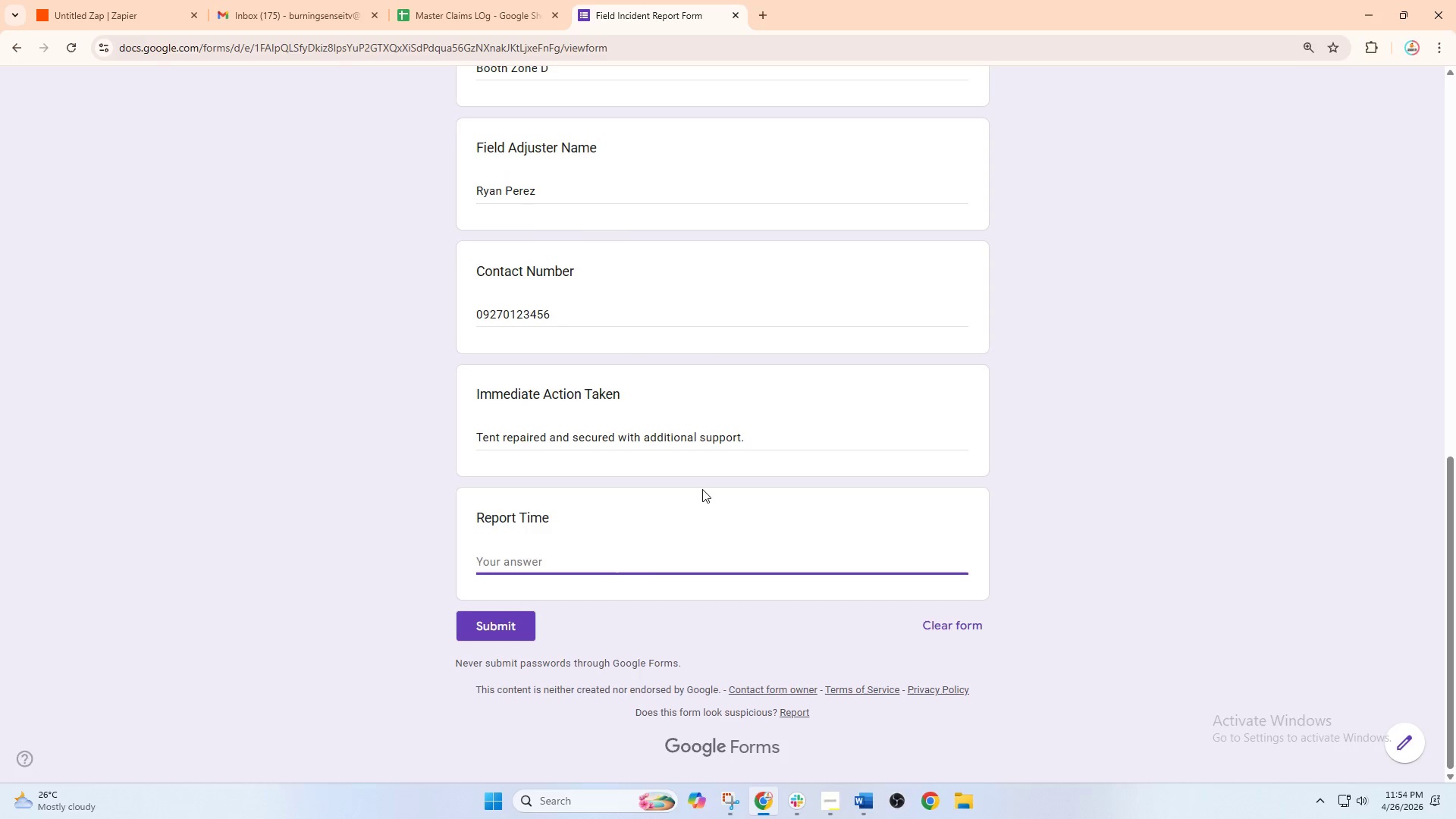 
scroll: coordinate [702, 489], scroll_direction: down, amount: 2.0
 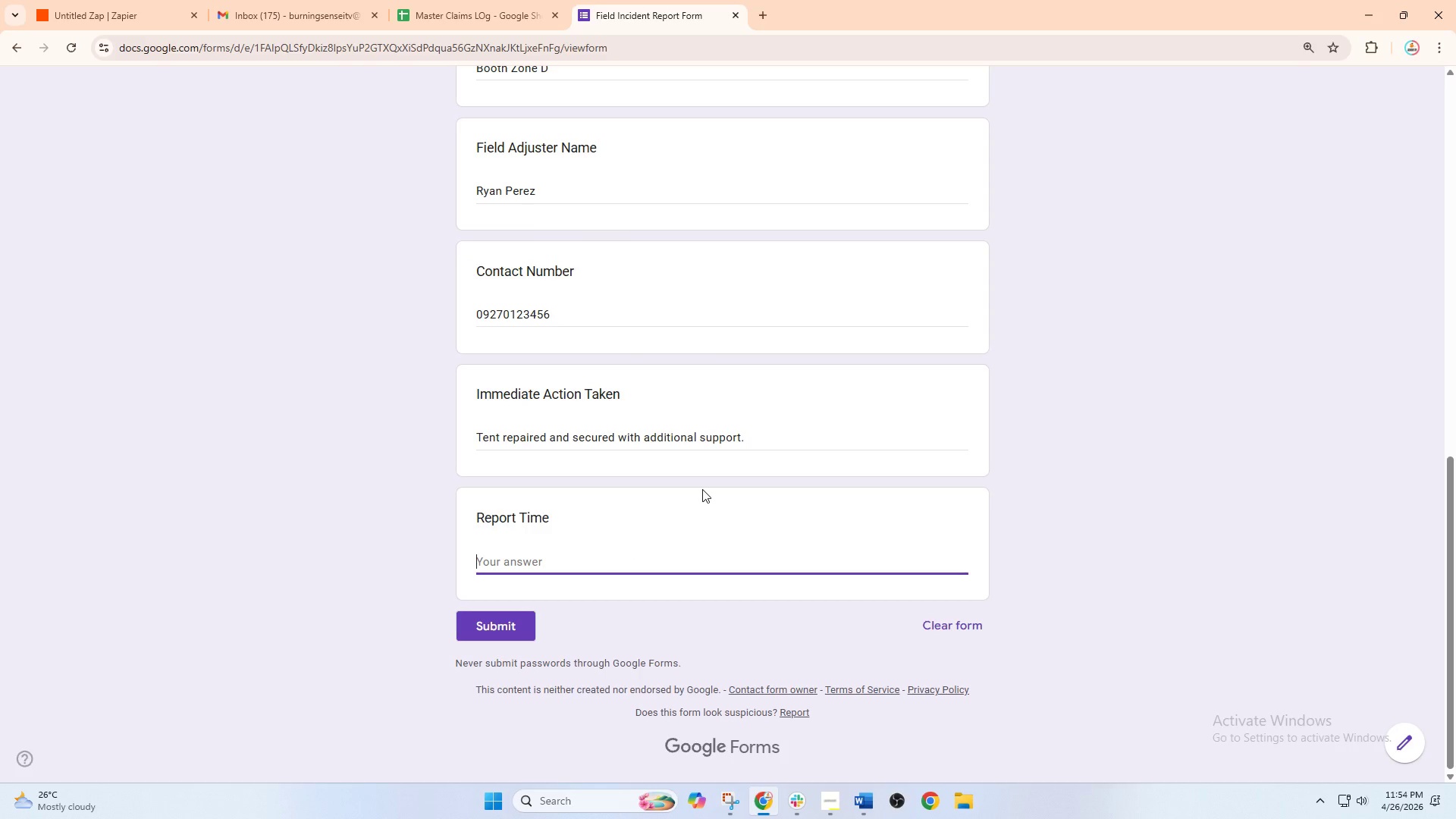 
type(April 28, 2026 - 3:30 PM)
 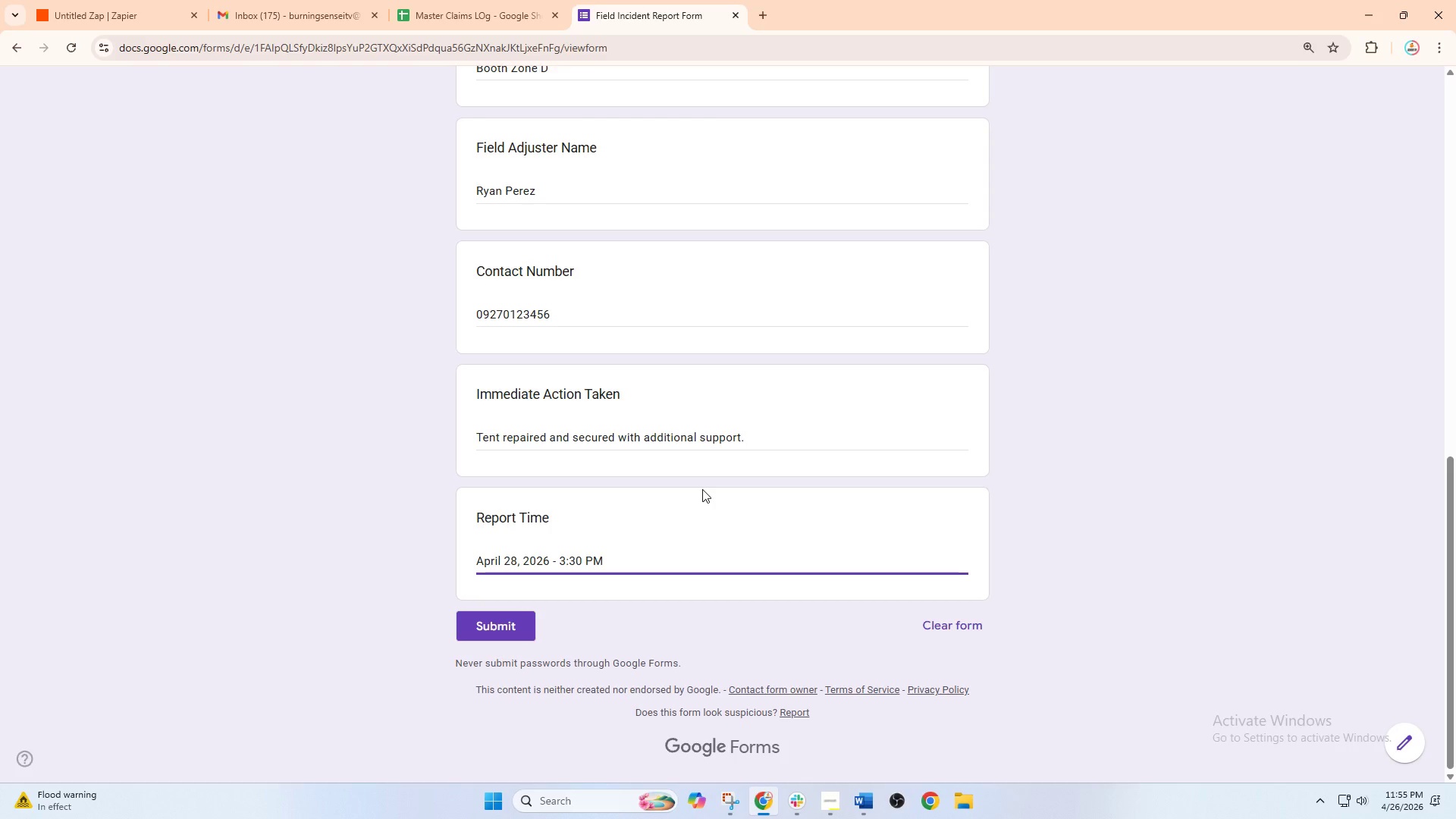 
left_click([513, 638])
 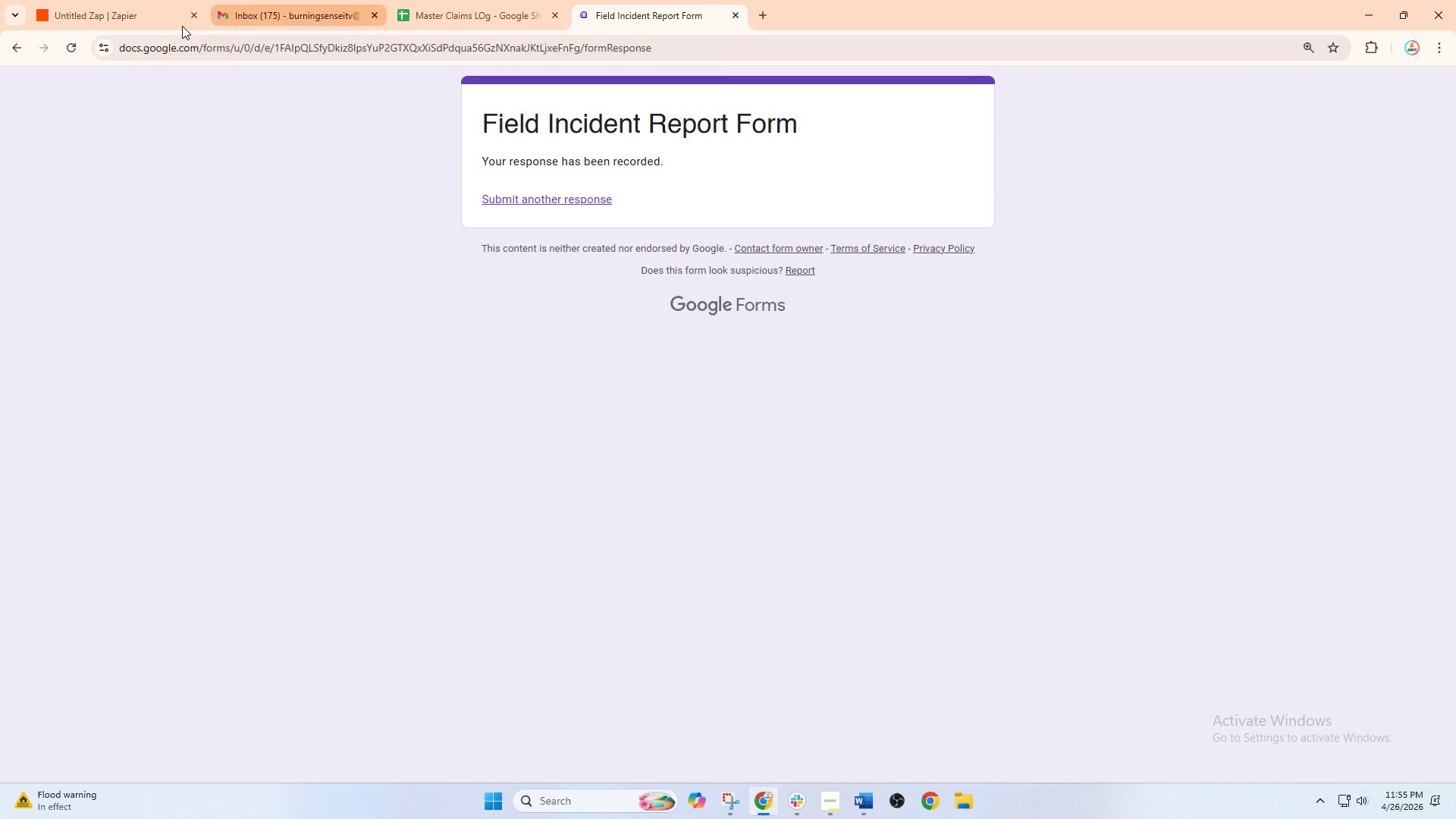 
left_click([140, 16])
 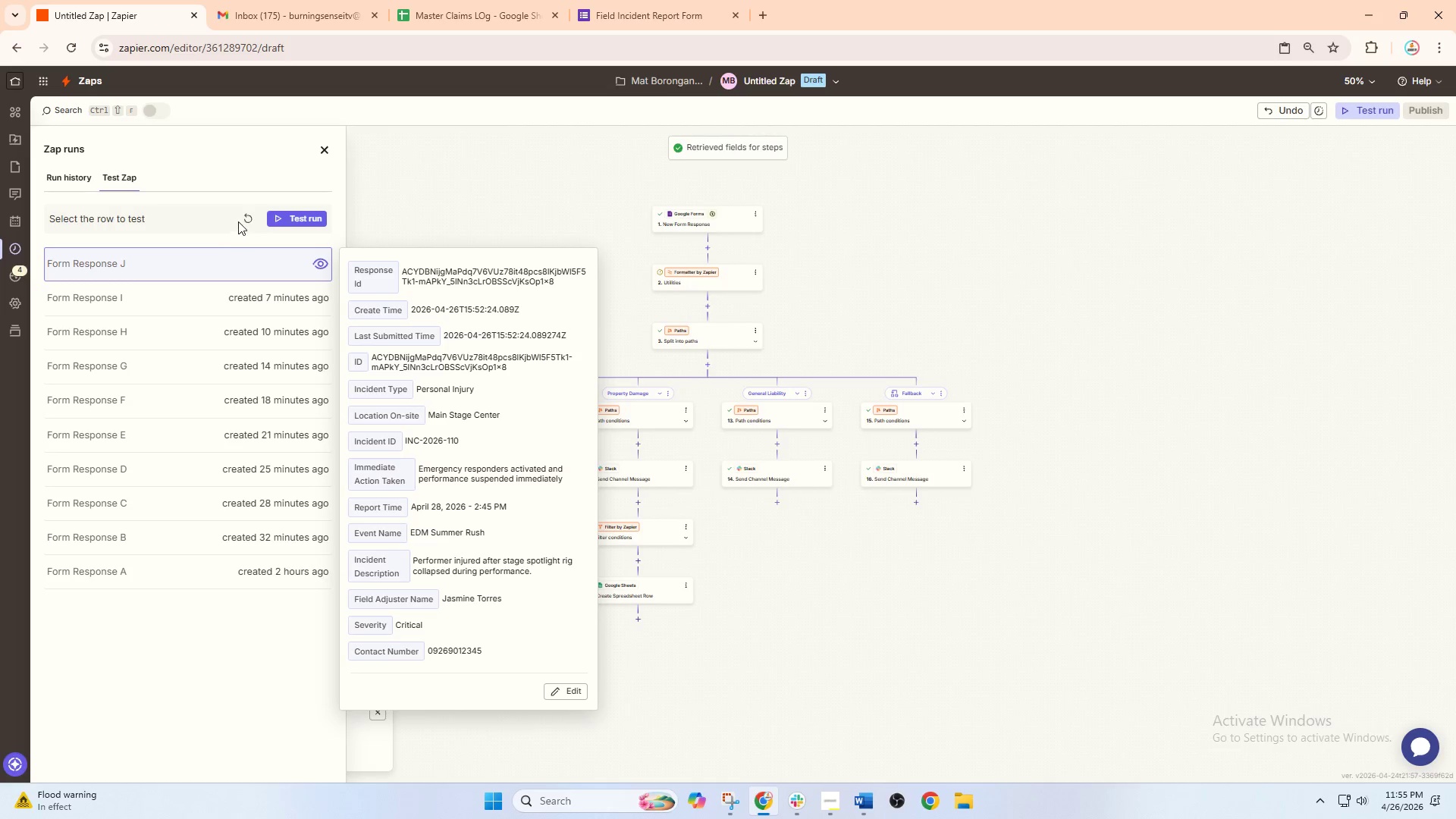 
left_click([244, 216])
 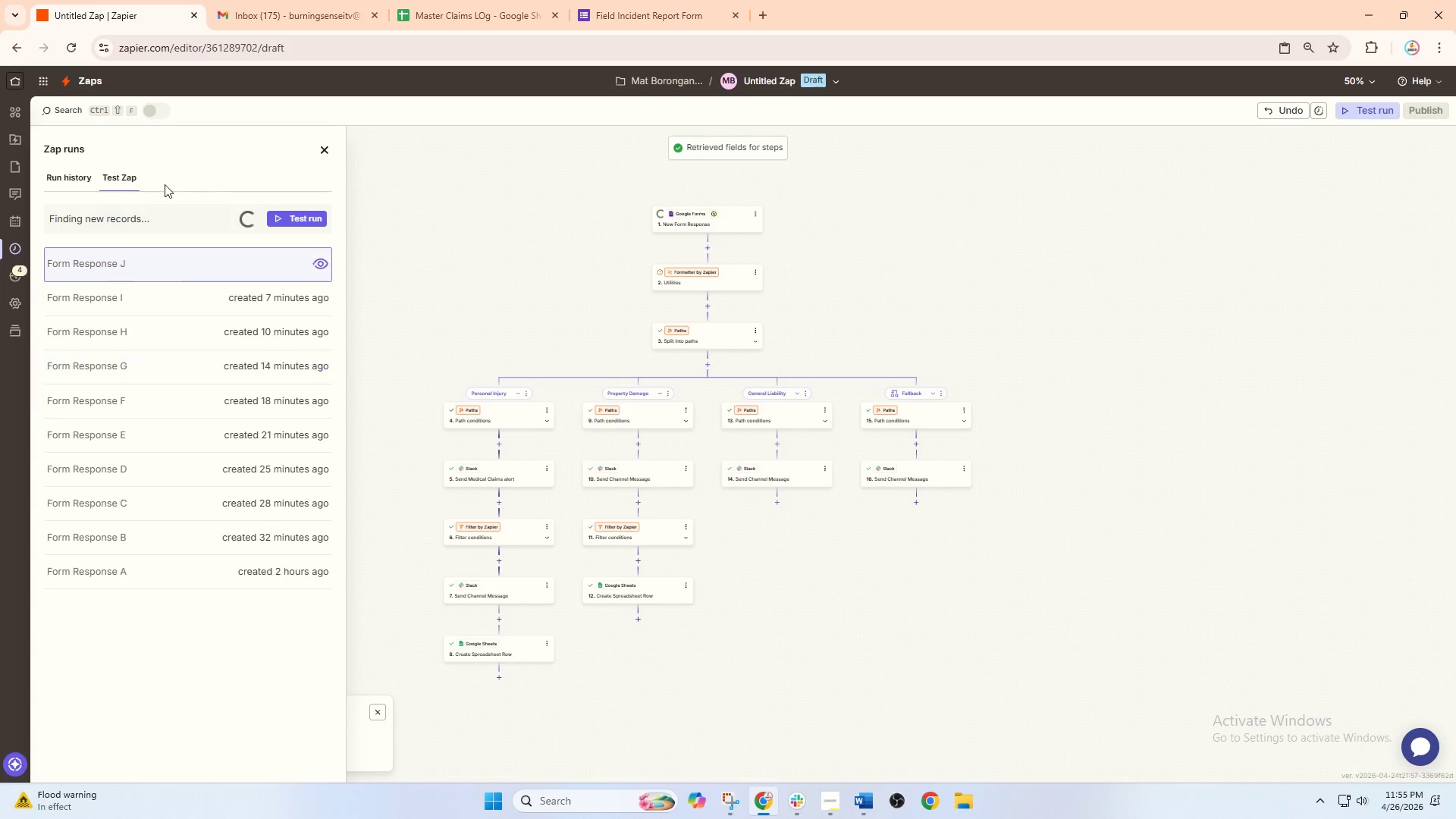 
wait(6.2)
 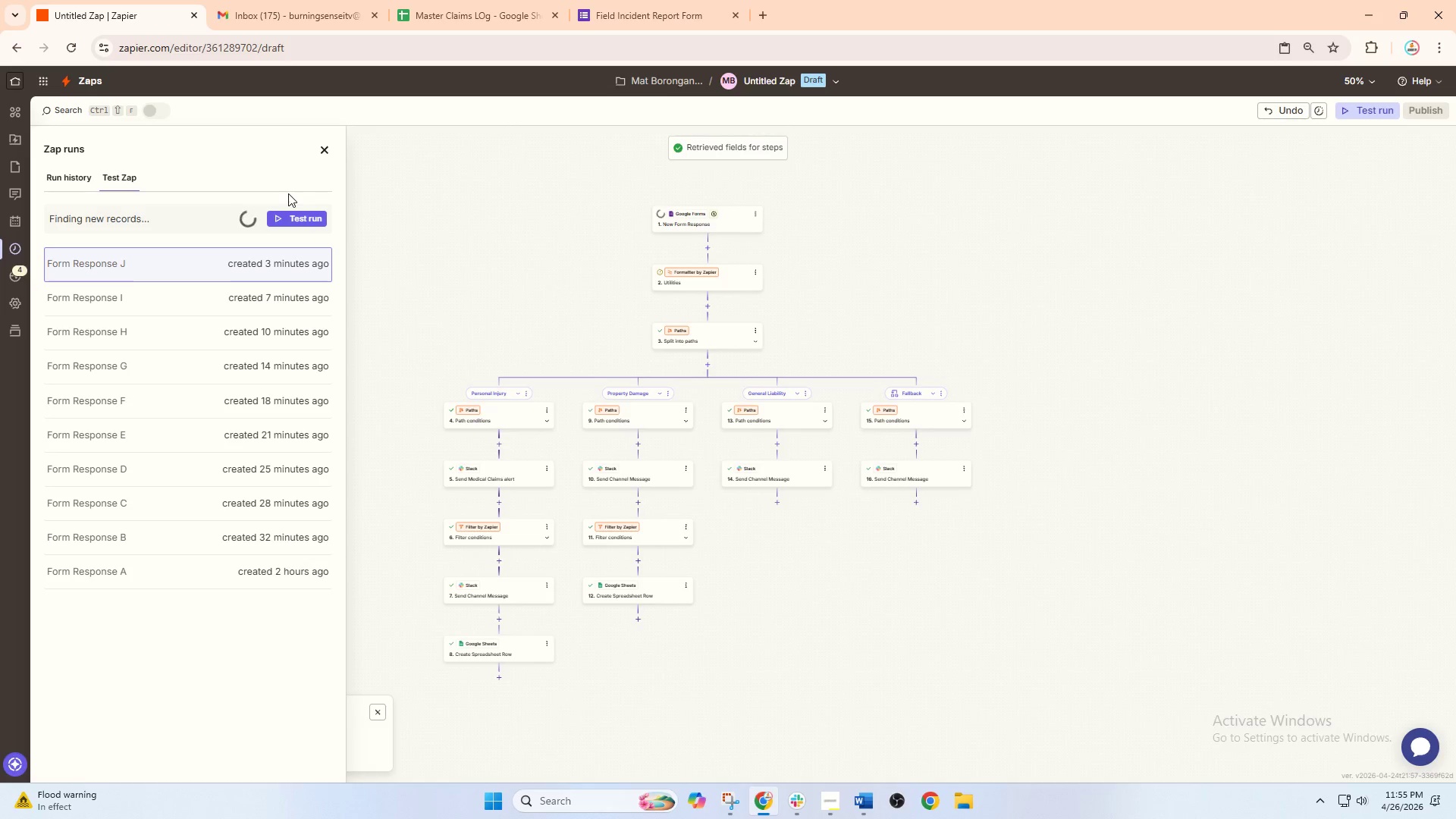 
left_click([221, 275])
 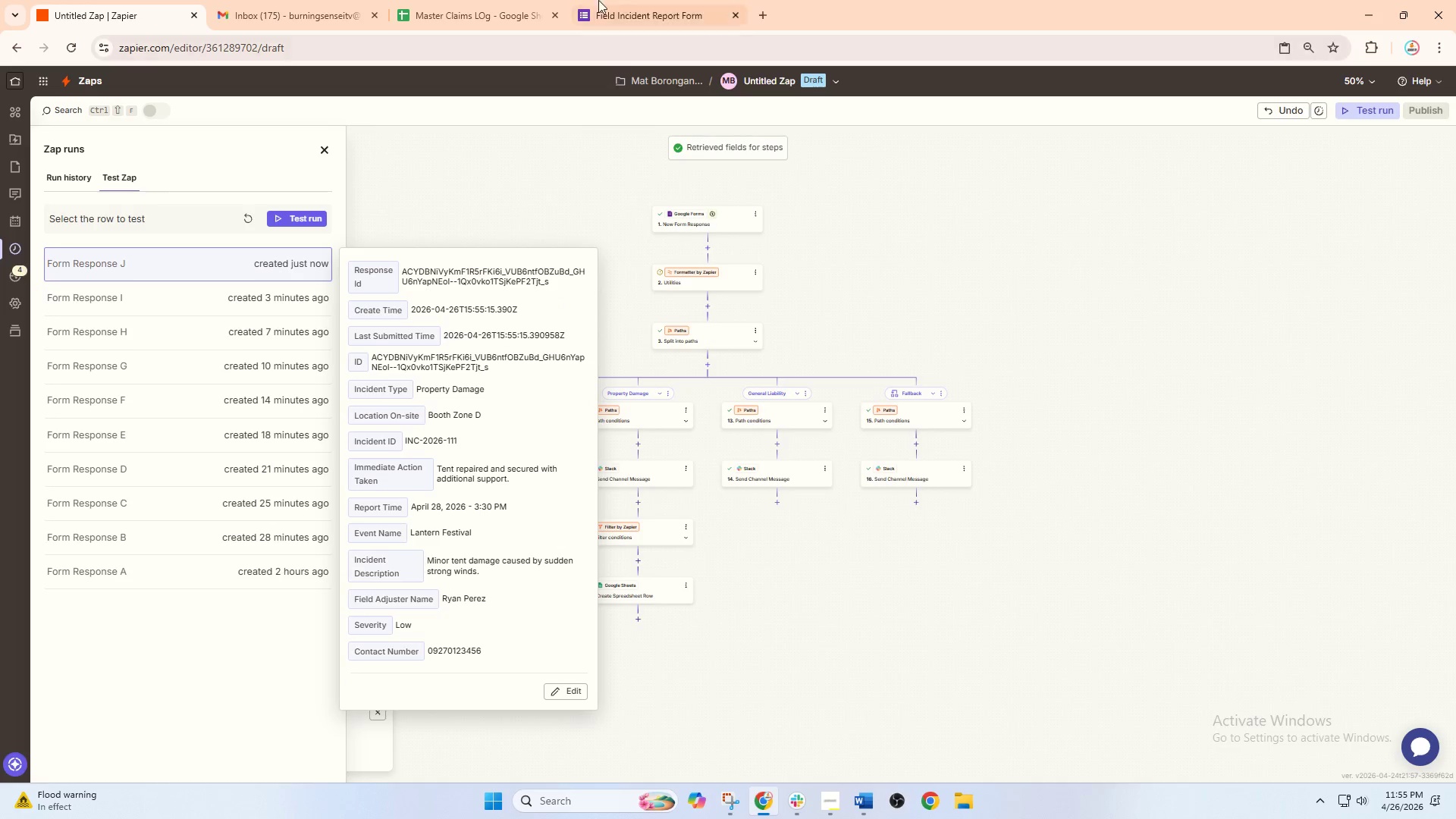 
left_click([597, 0])
 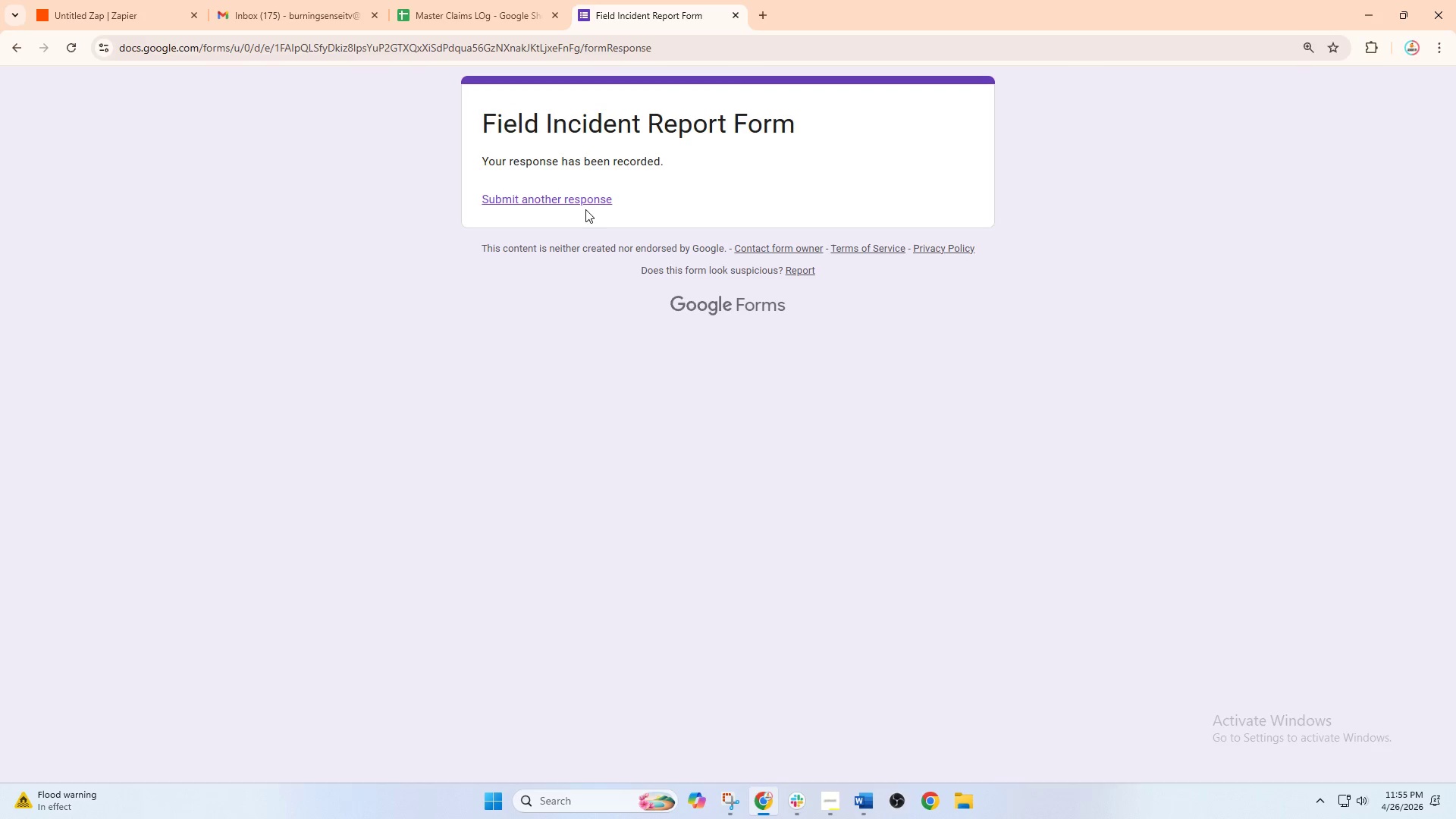 
double_click([583, 203])
 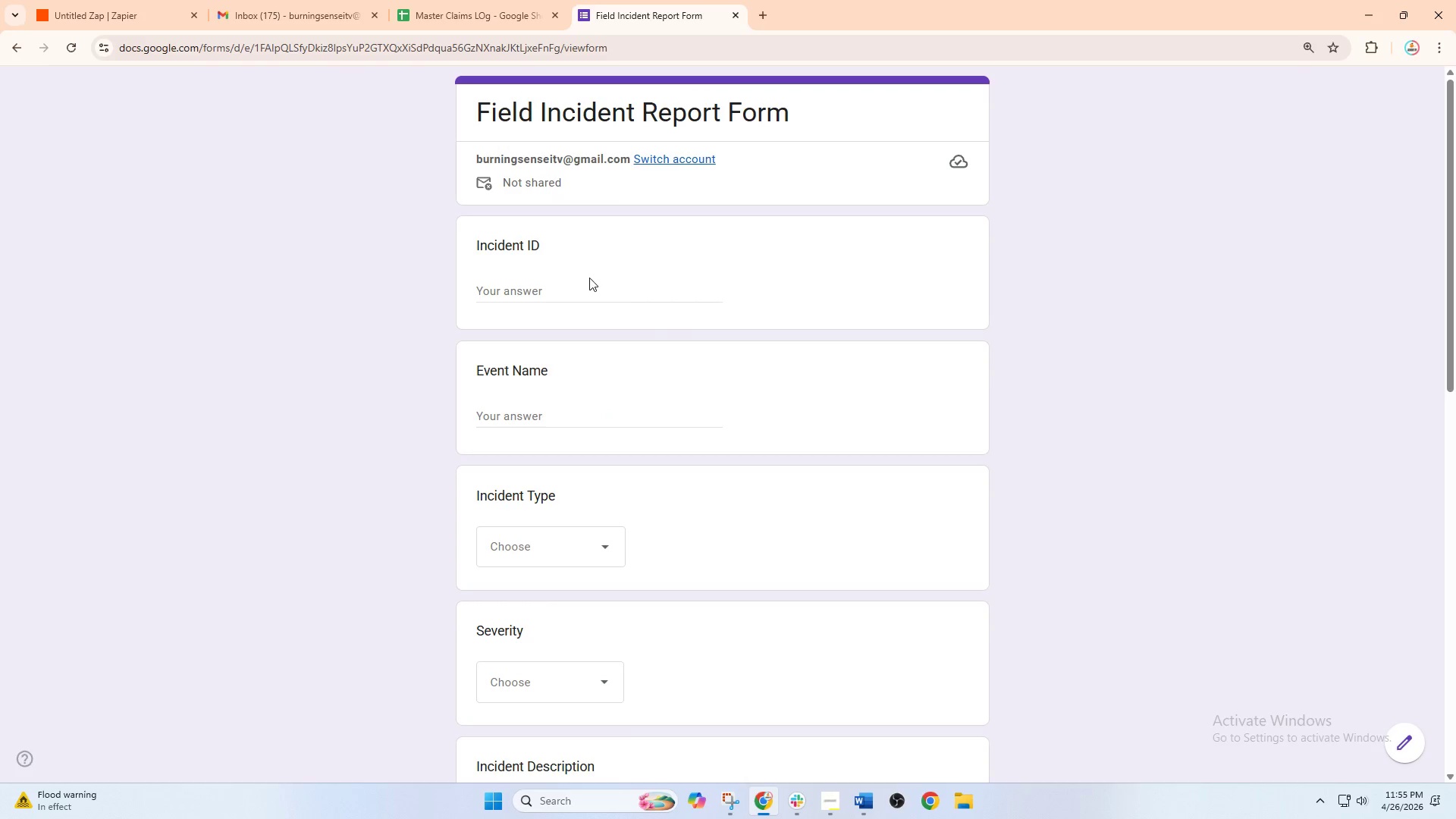 
left_click([556, 297])
 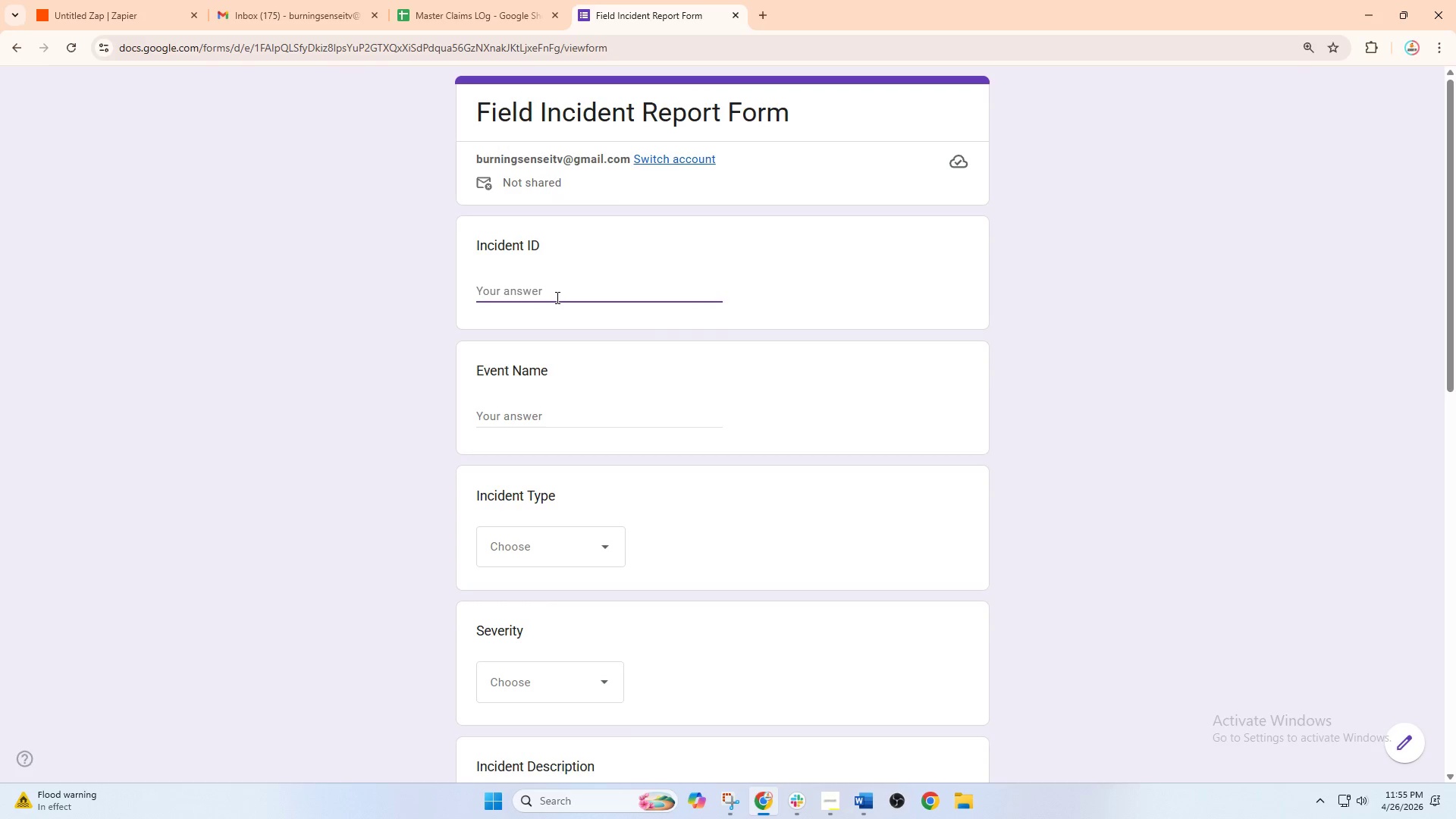 
type(i)
key(Backspace)
type(INC-2026-112)
 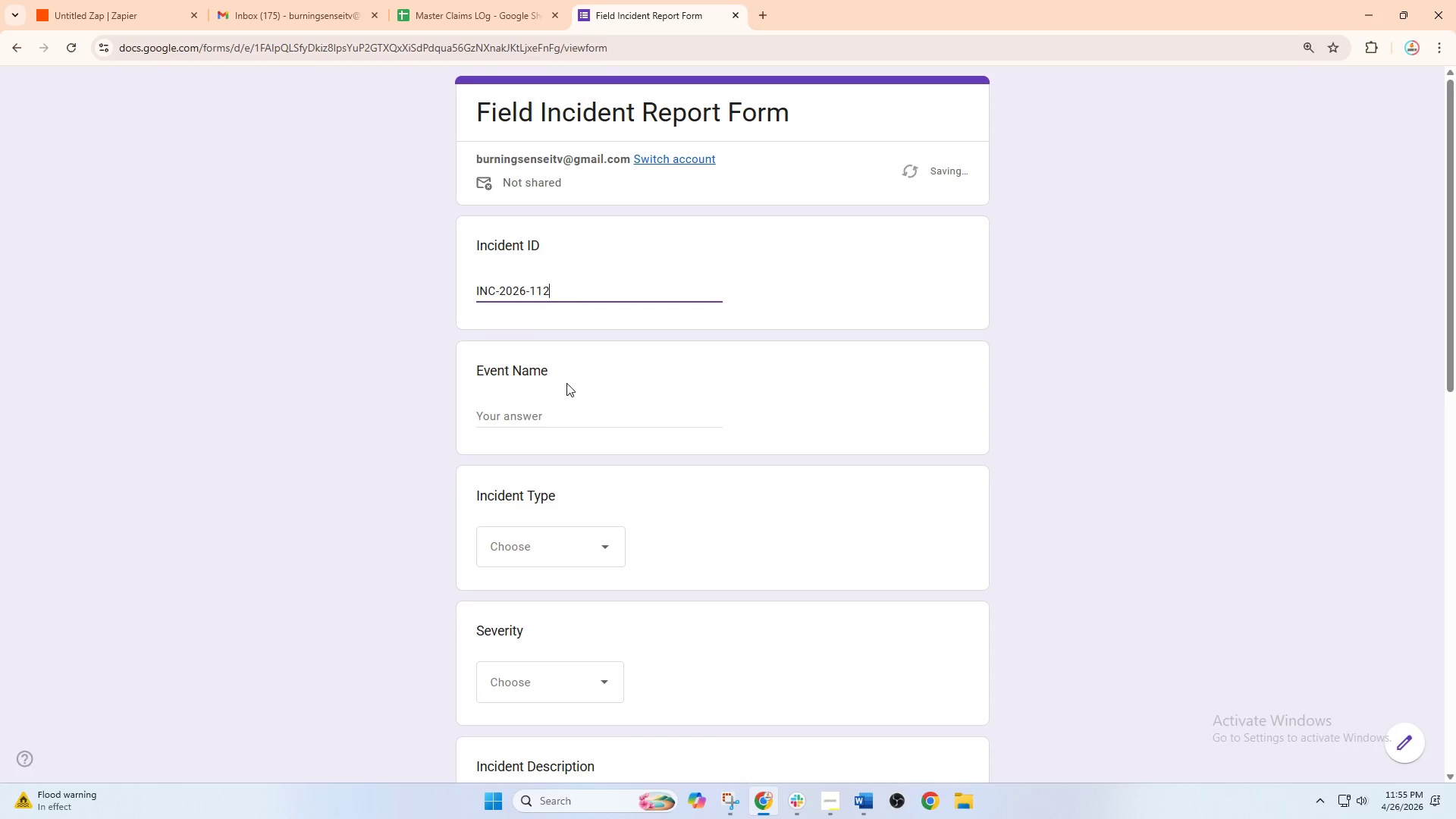 
left_click([557, 406])
 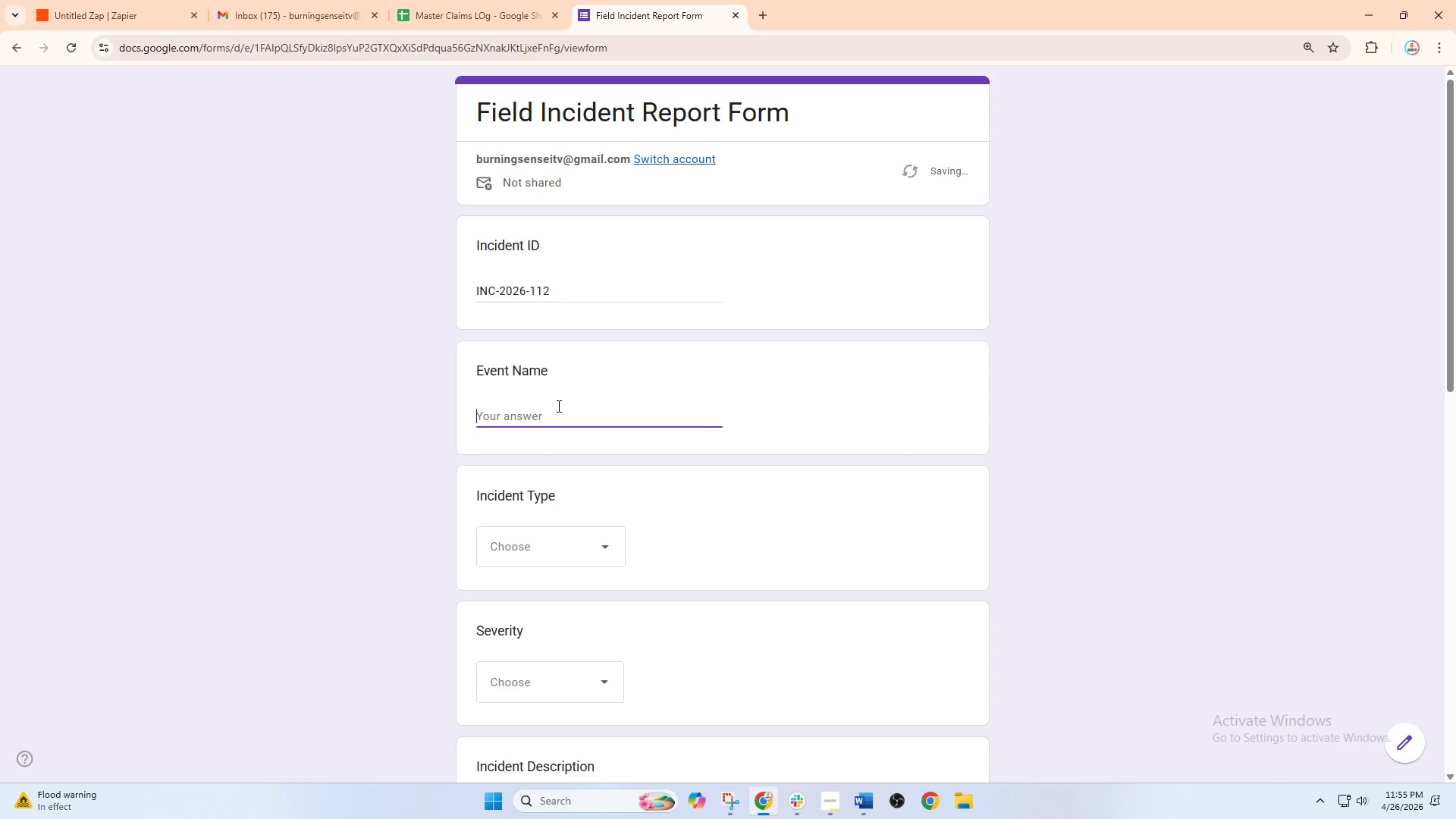 
type(Indie Jam Weekend)
 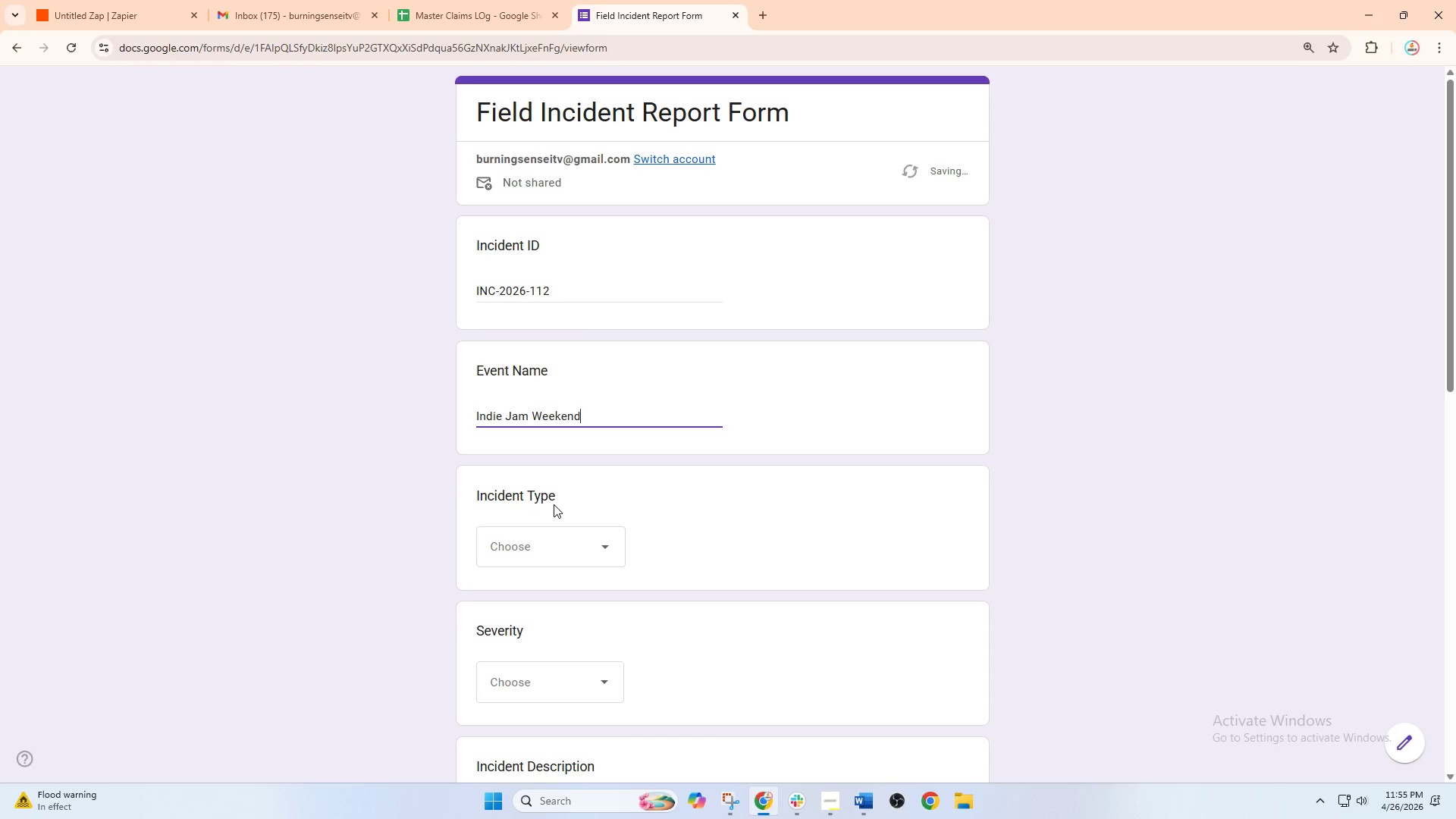 
scroll: coordinate [554, 504], scroll_direction: down, amount: 1.0
 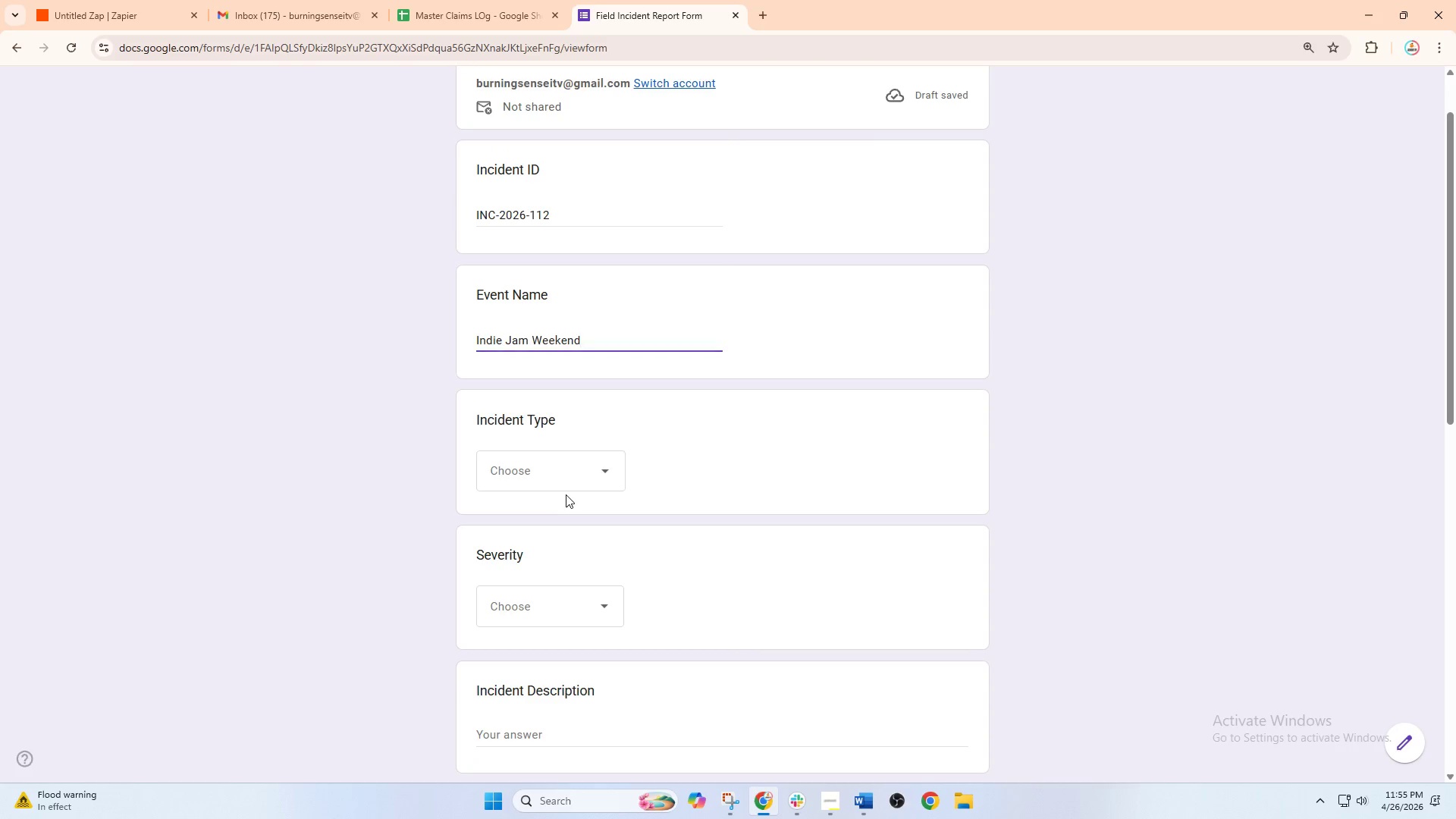 
double_click([566, 482])
 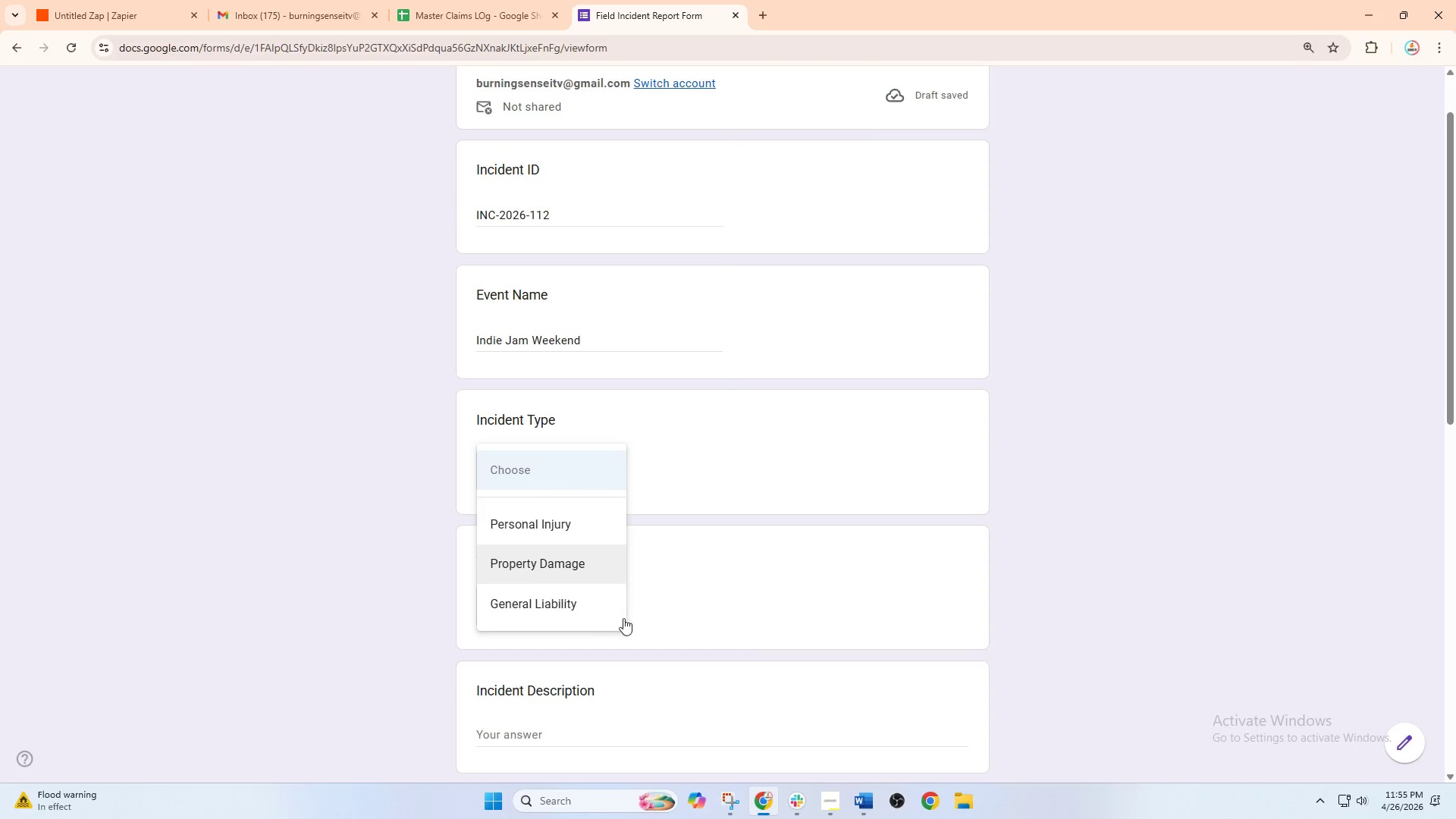 
scroll: coordinate [752, 535], scroll_direction: down, amount: 2.0
 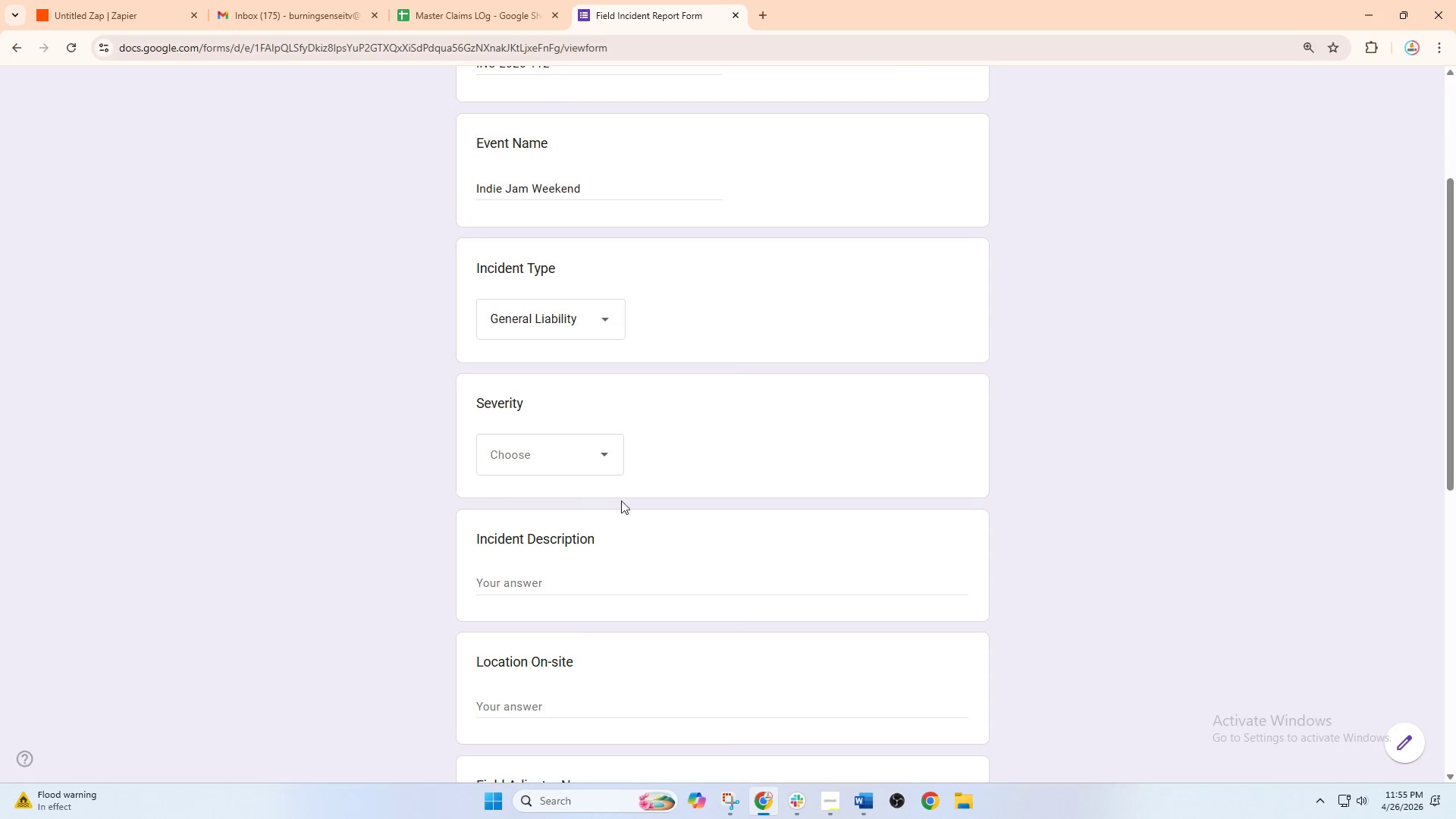 
left_click([563, 450])
 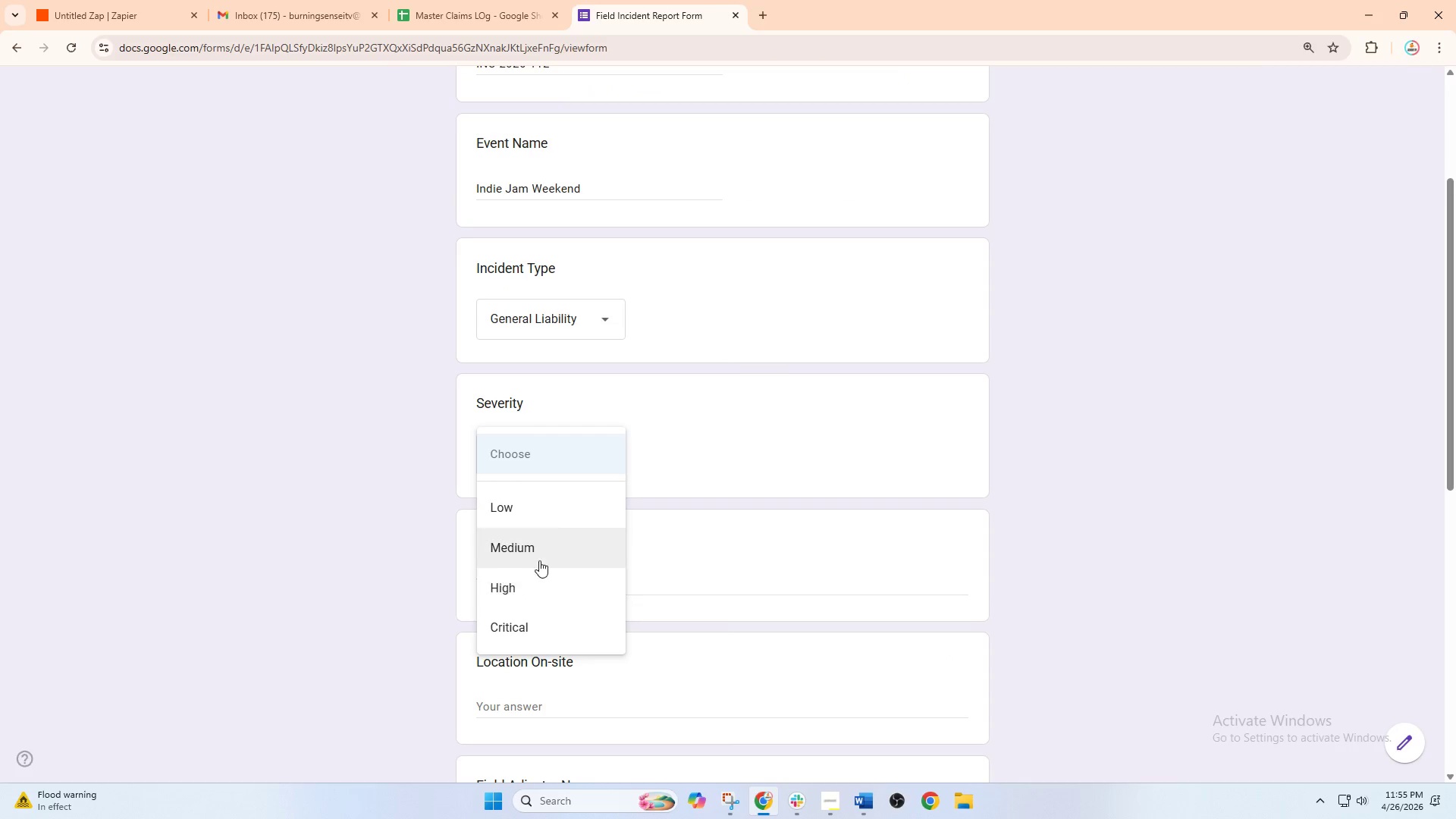 
left_click([519, 542])
 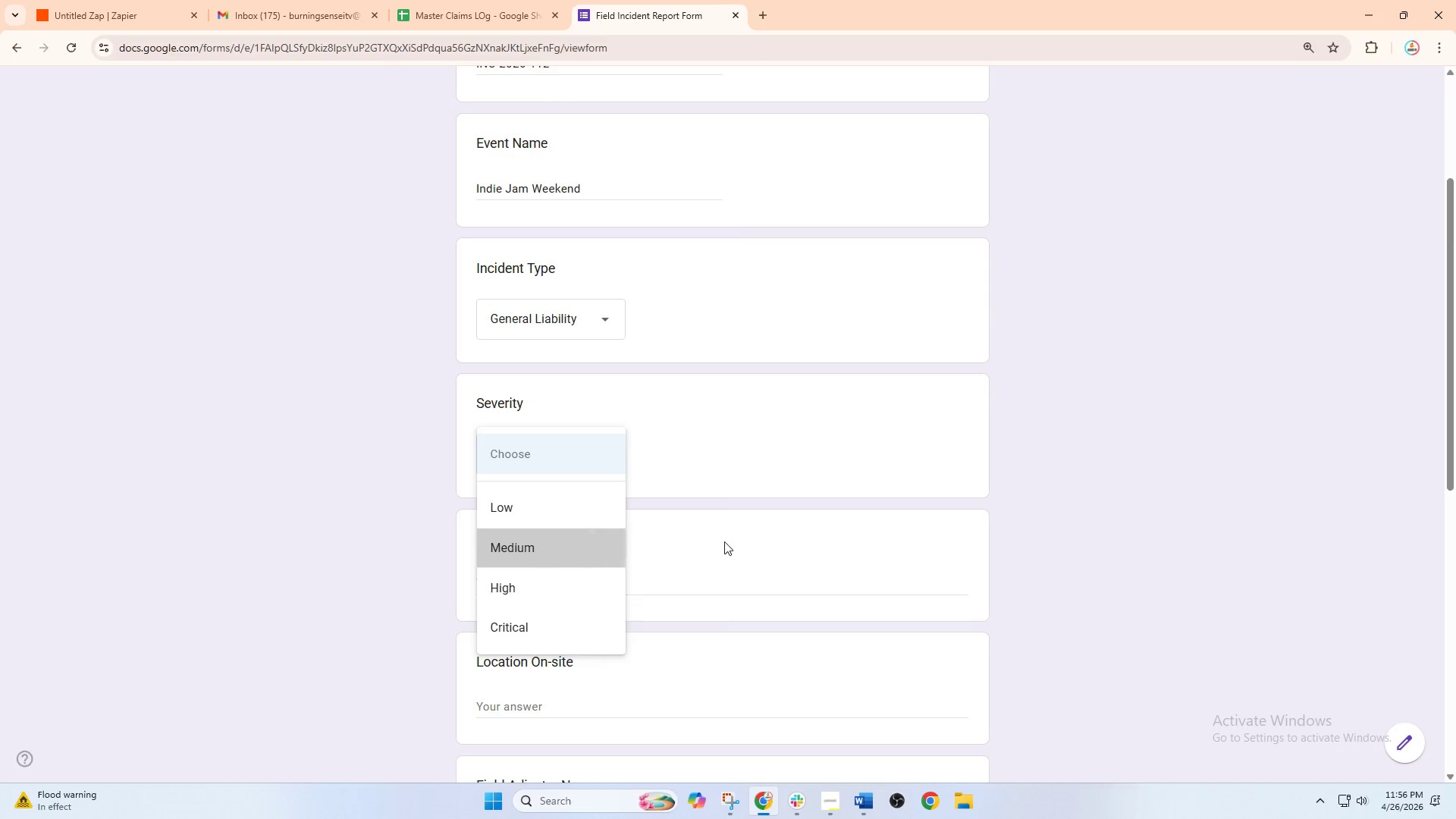 
scroll: coordinate [816, 554], scroll_direction: down, amount: 3.0
 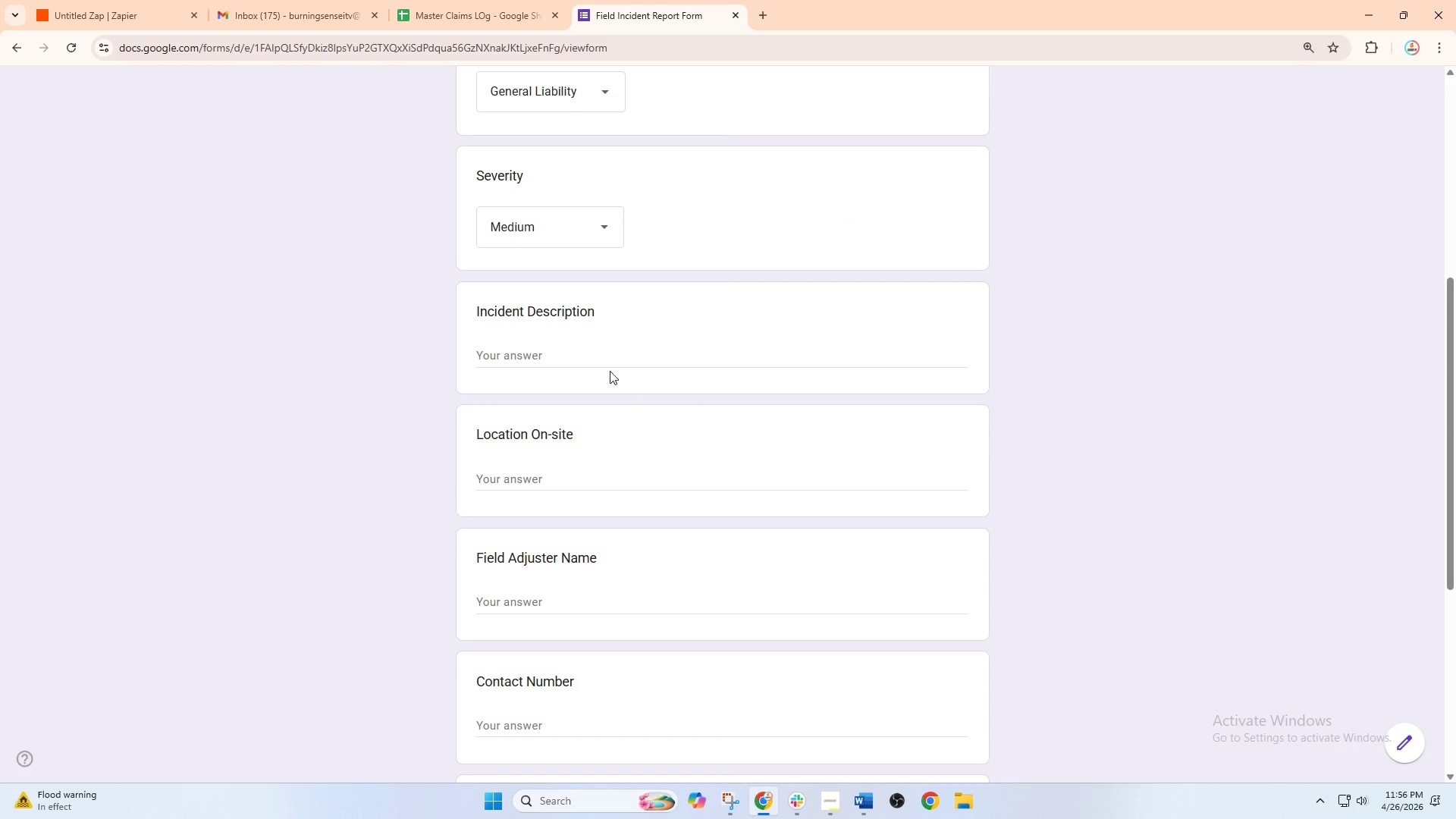 
left_click([569, 344])
 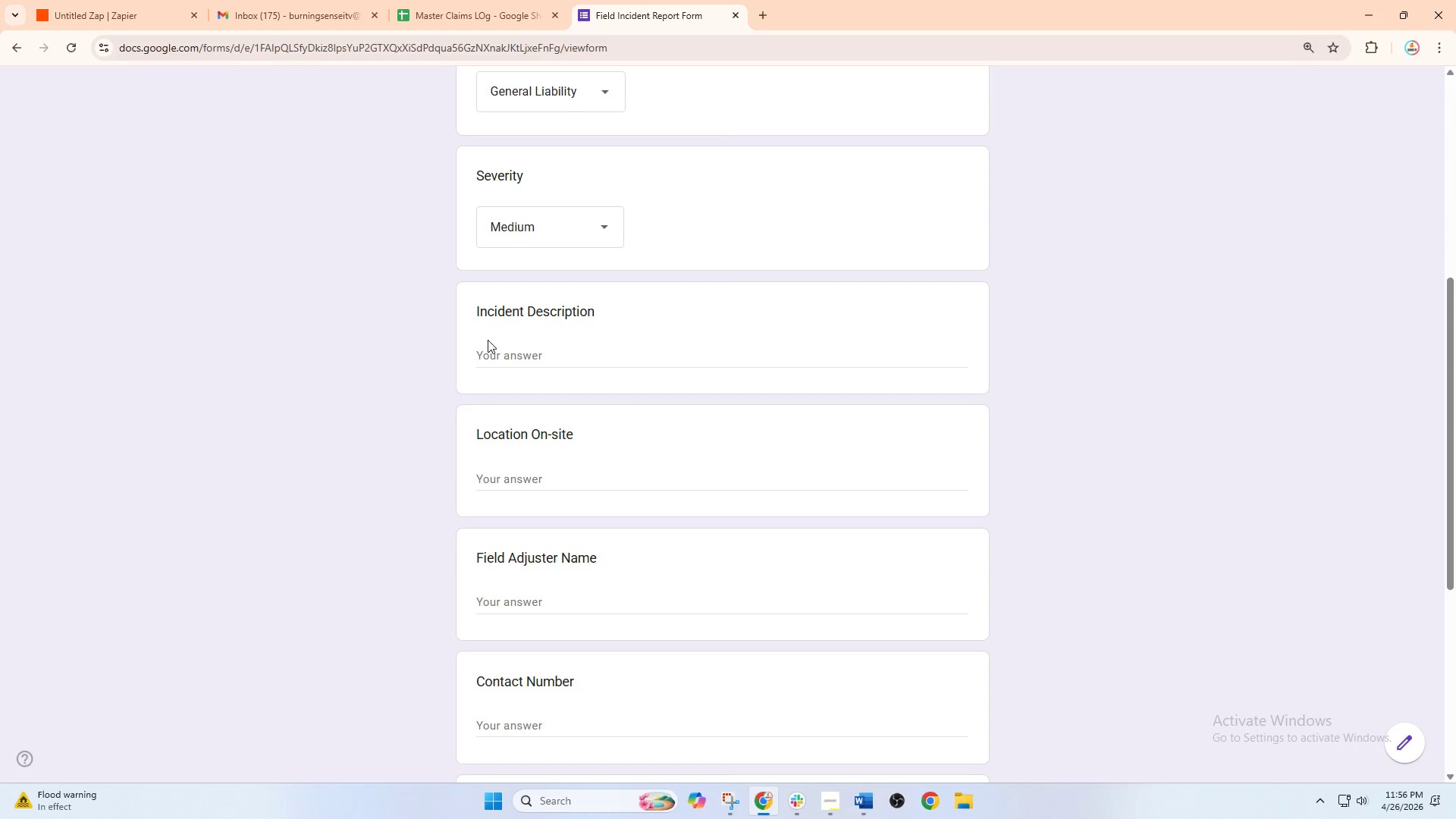 
left_click([499, 359])
 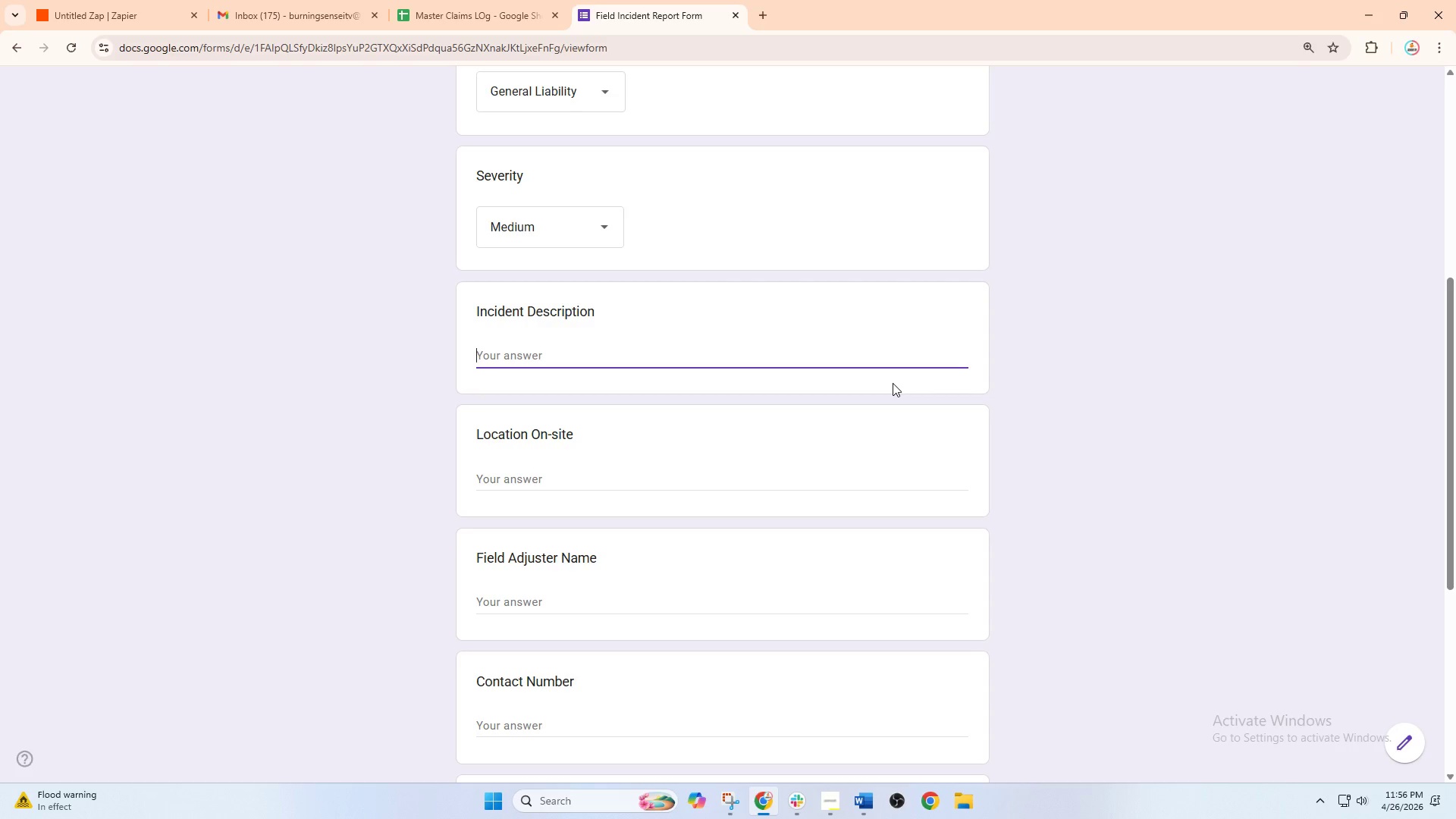 
type(Visitor entered restricted equipment area due to missing signage.)
 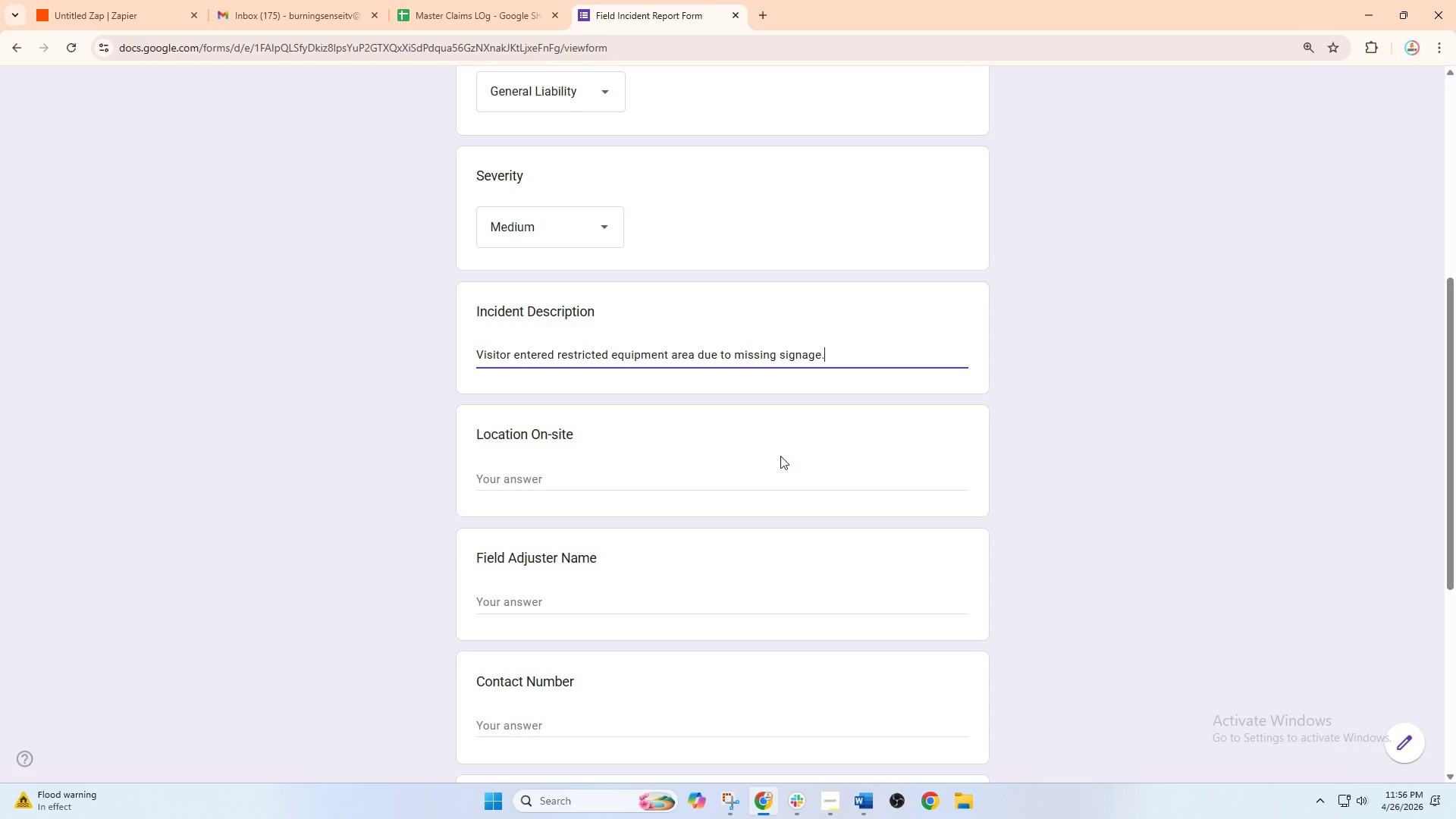 
left_click([601, 481])
 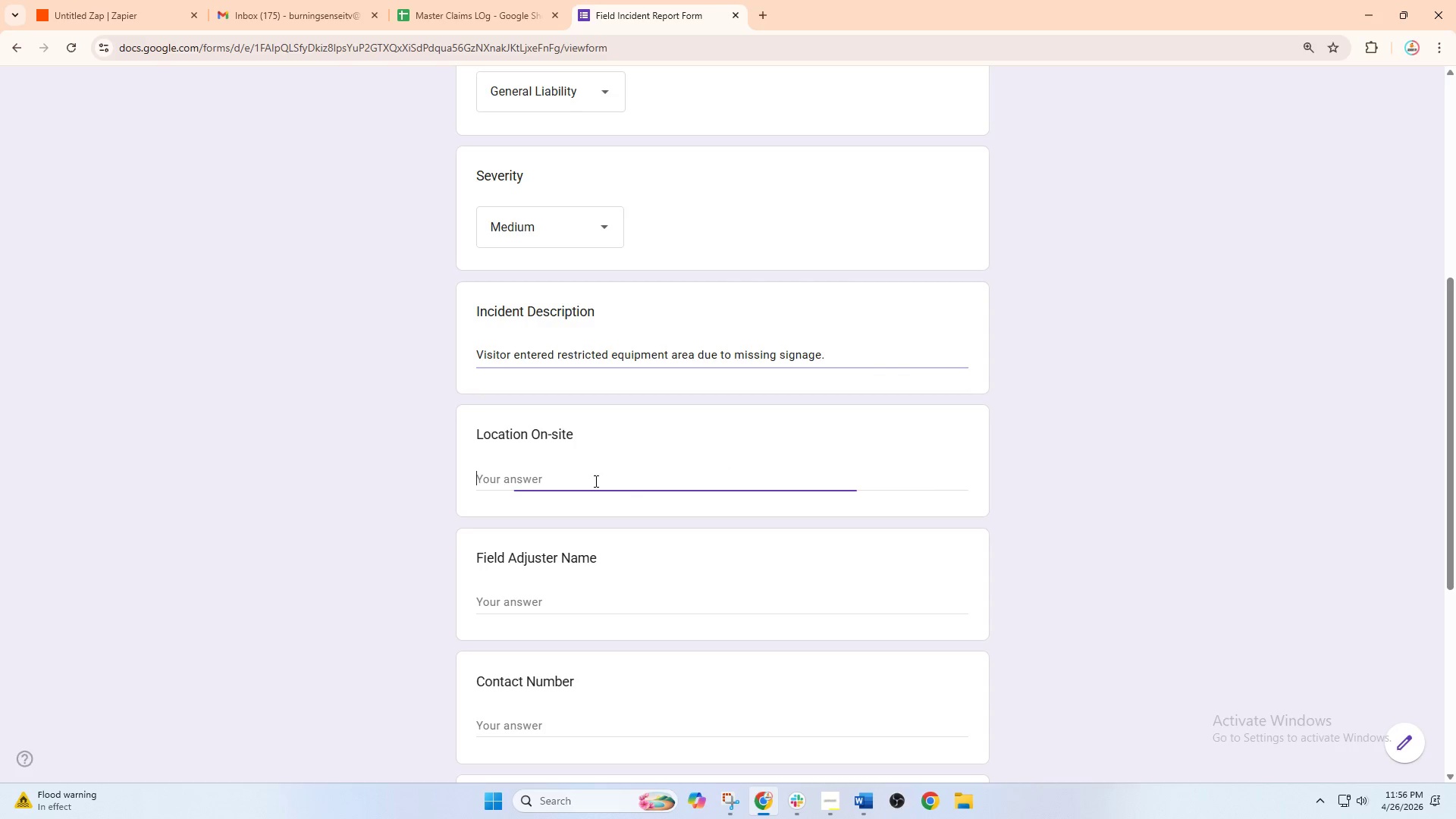 
key(CapsLock)
 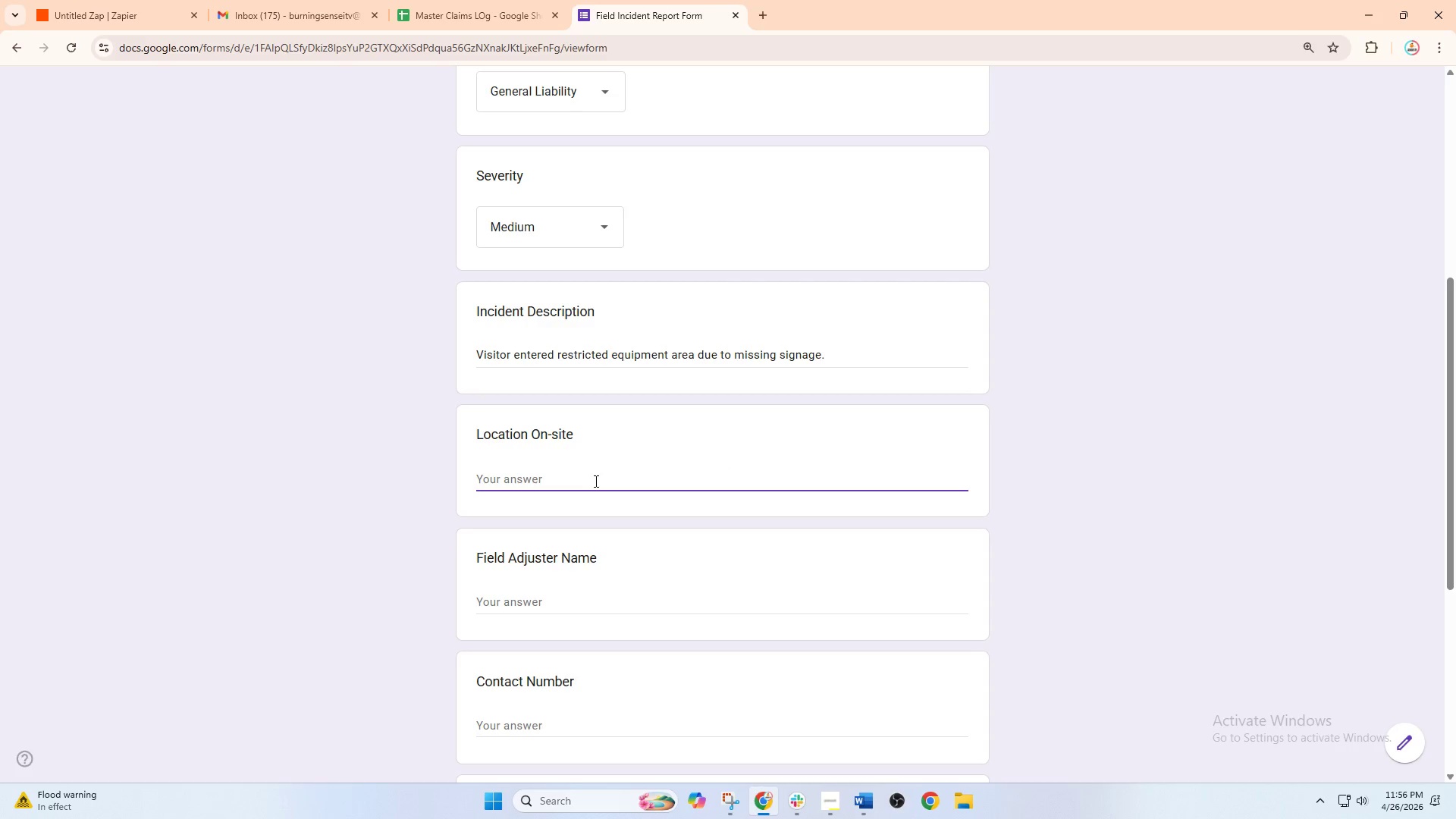 
key(E)
 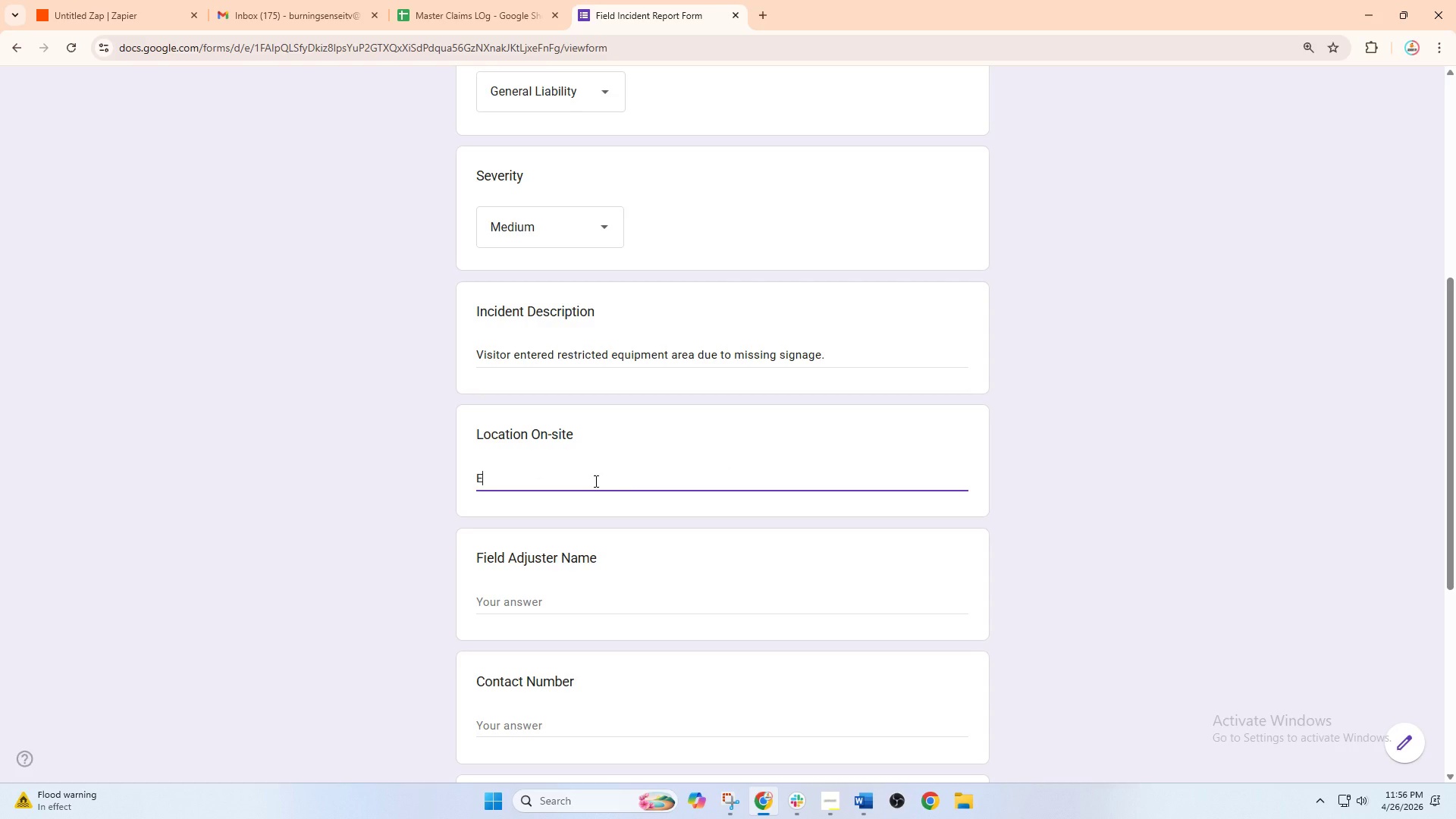 
key(CapsLock)
 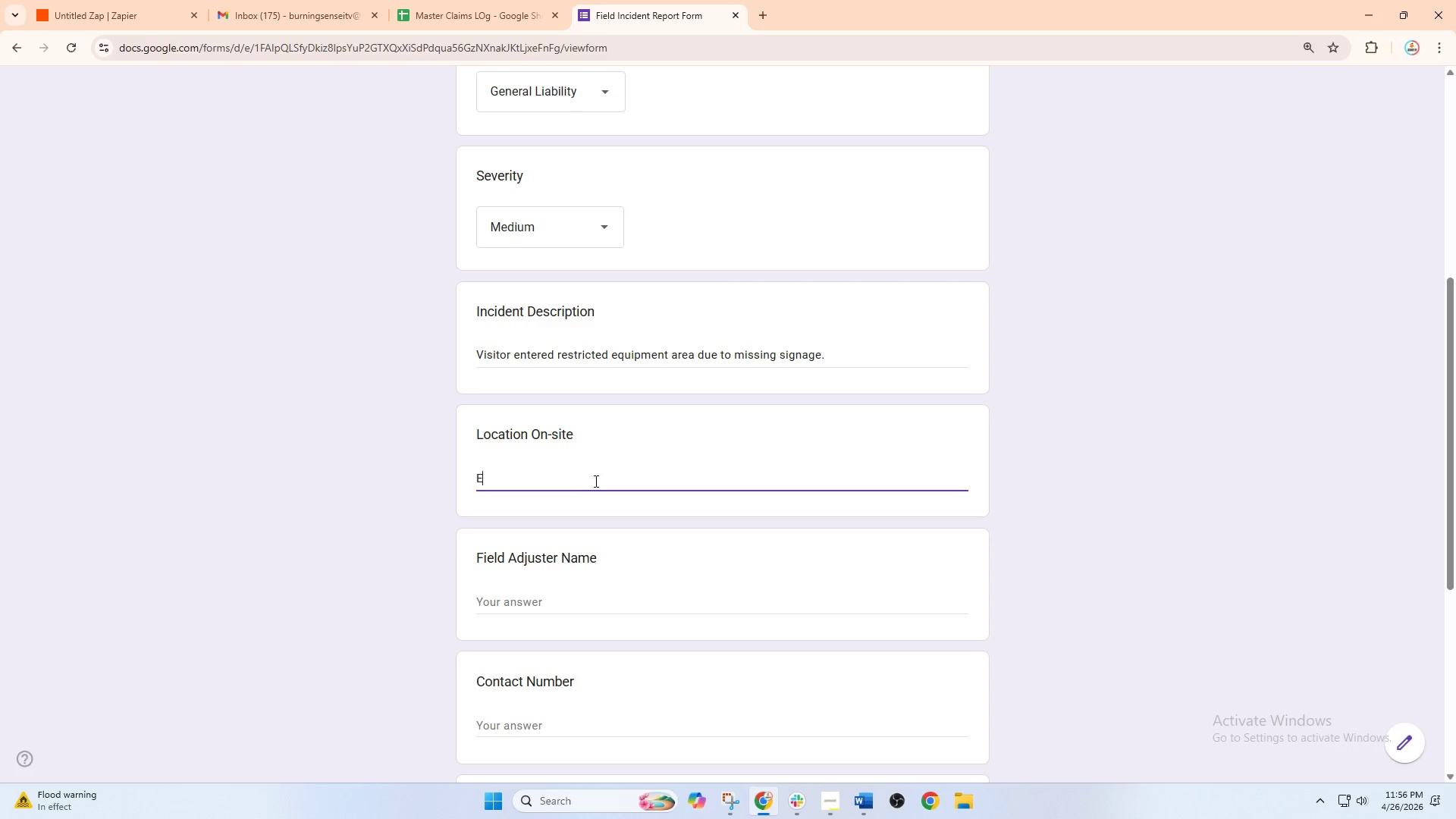 
type(quipment Storage Area)
 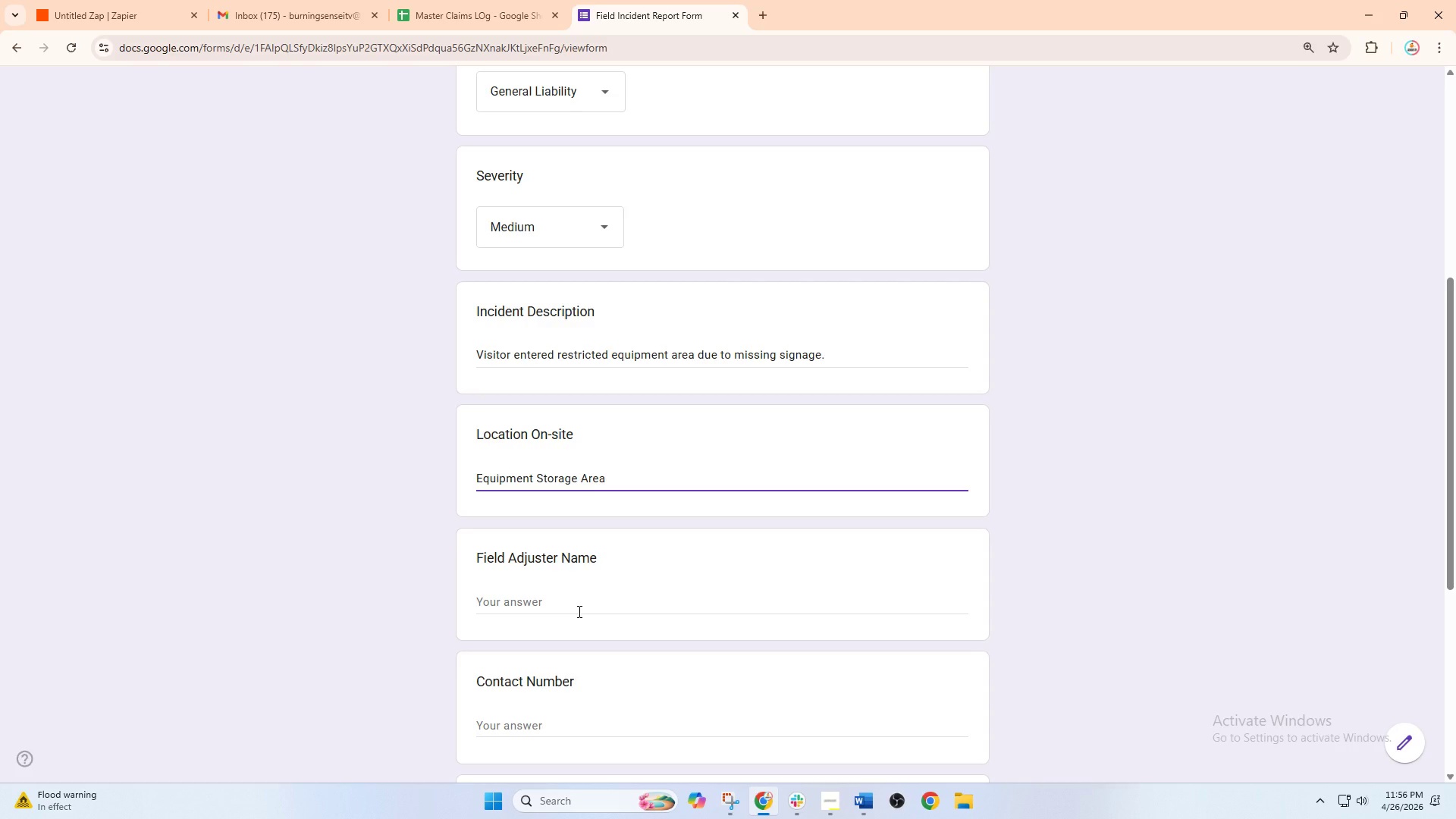 
left_click([578, 611])
 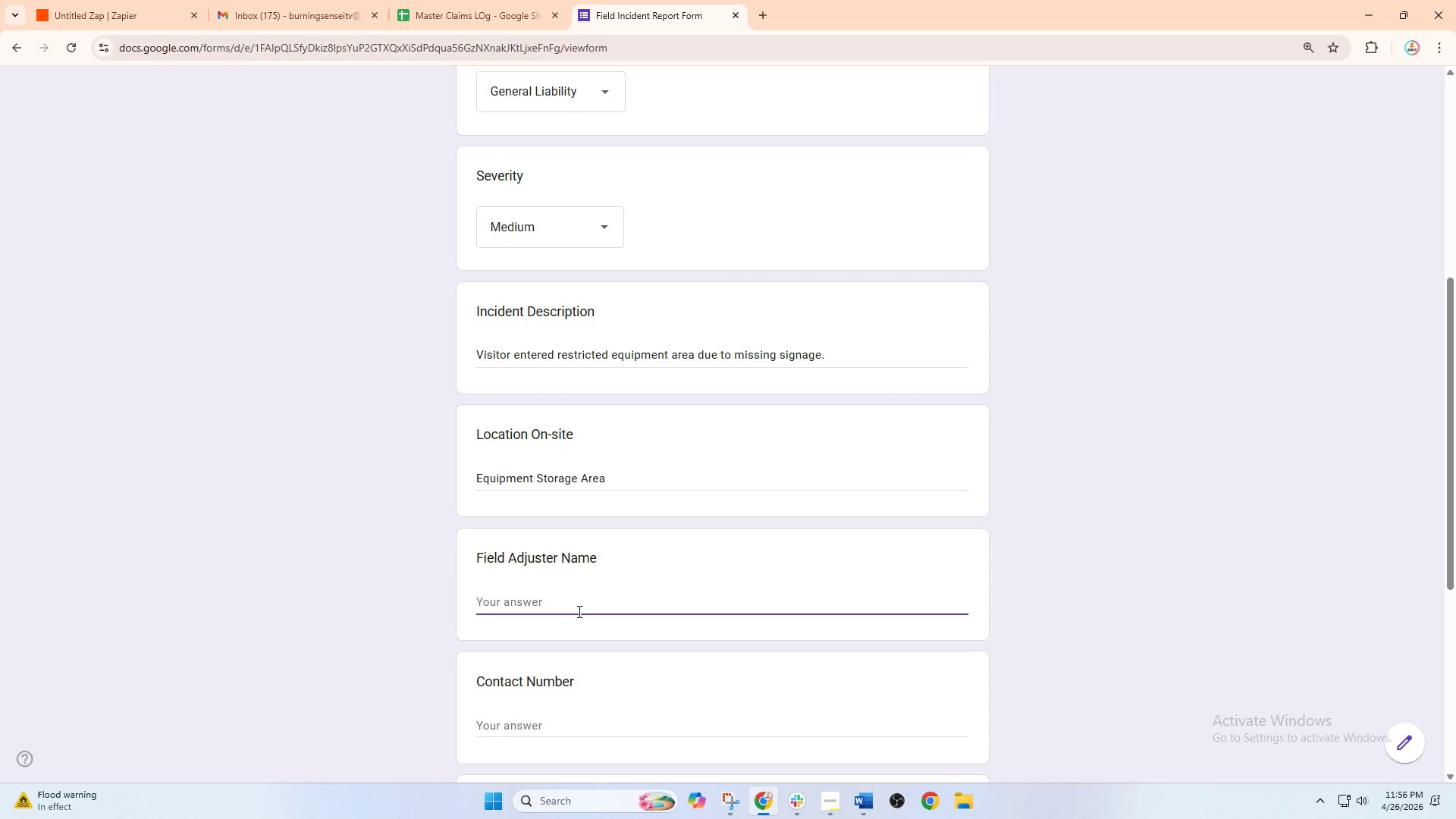 
type(Sofia l)
key(Backspace)
type(Lim)
 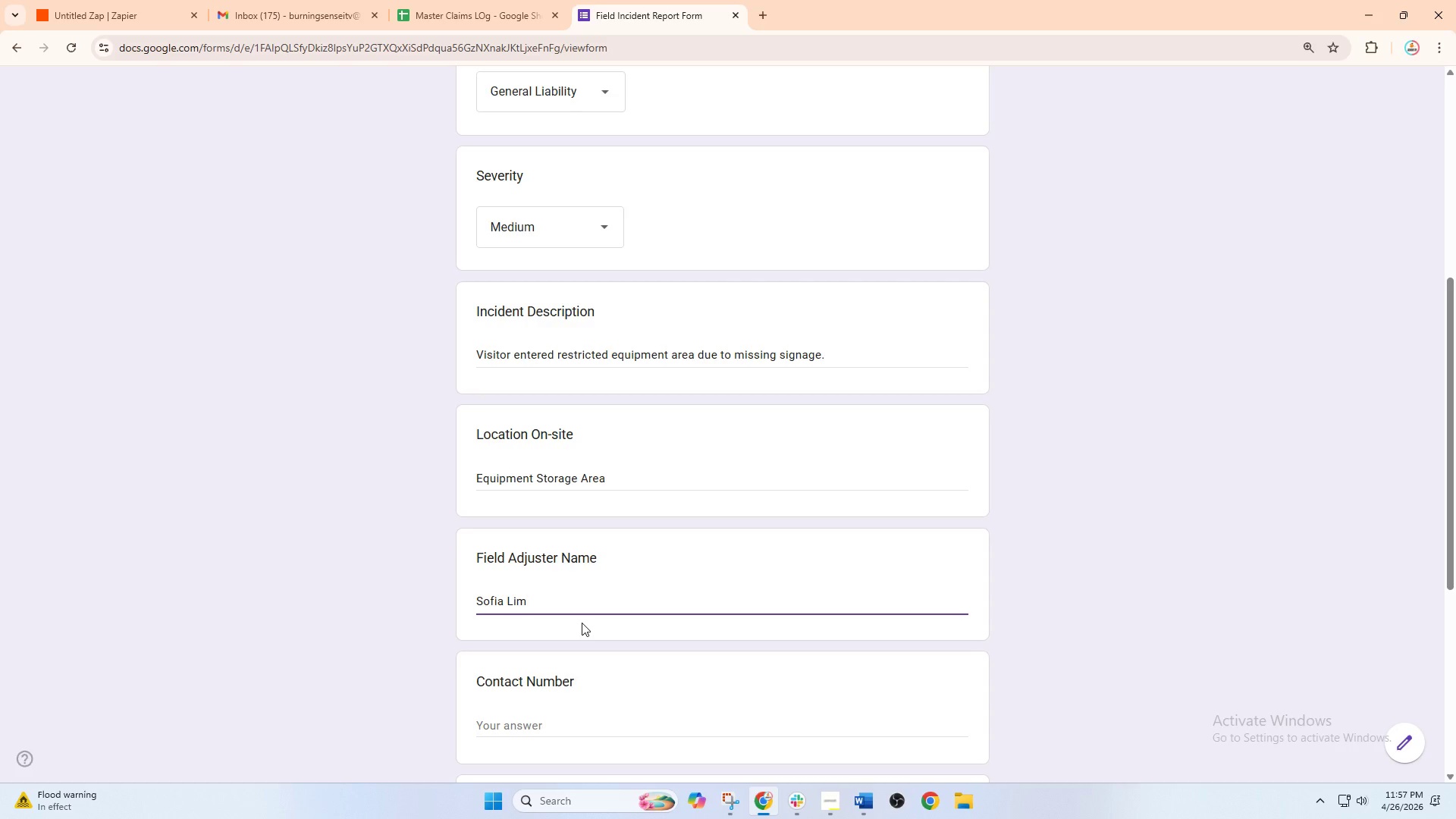 
scroll: coordinate [582, 623], scroll_direction: down, amount: 4.0
 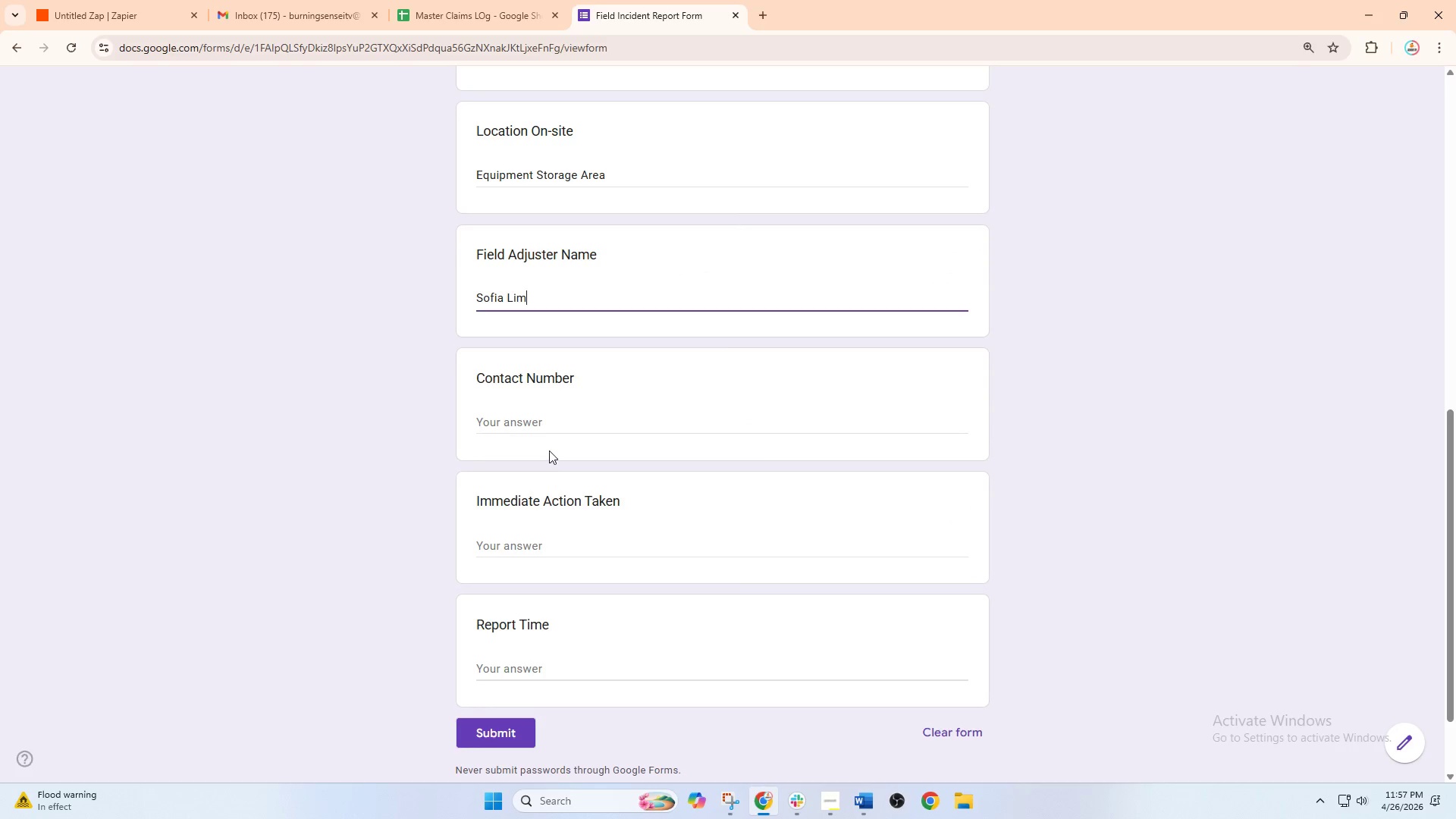 
left_click([557, 421])
 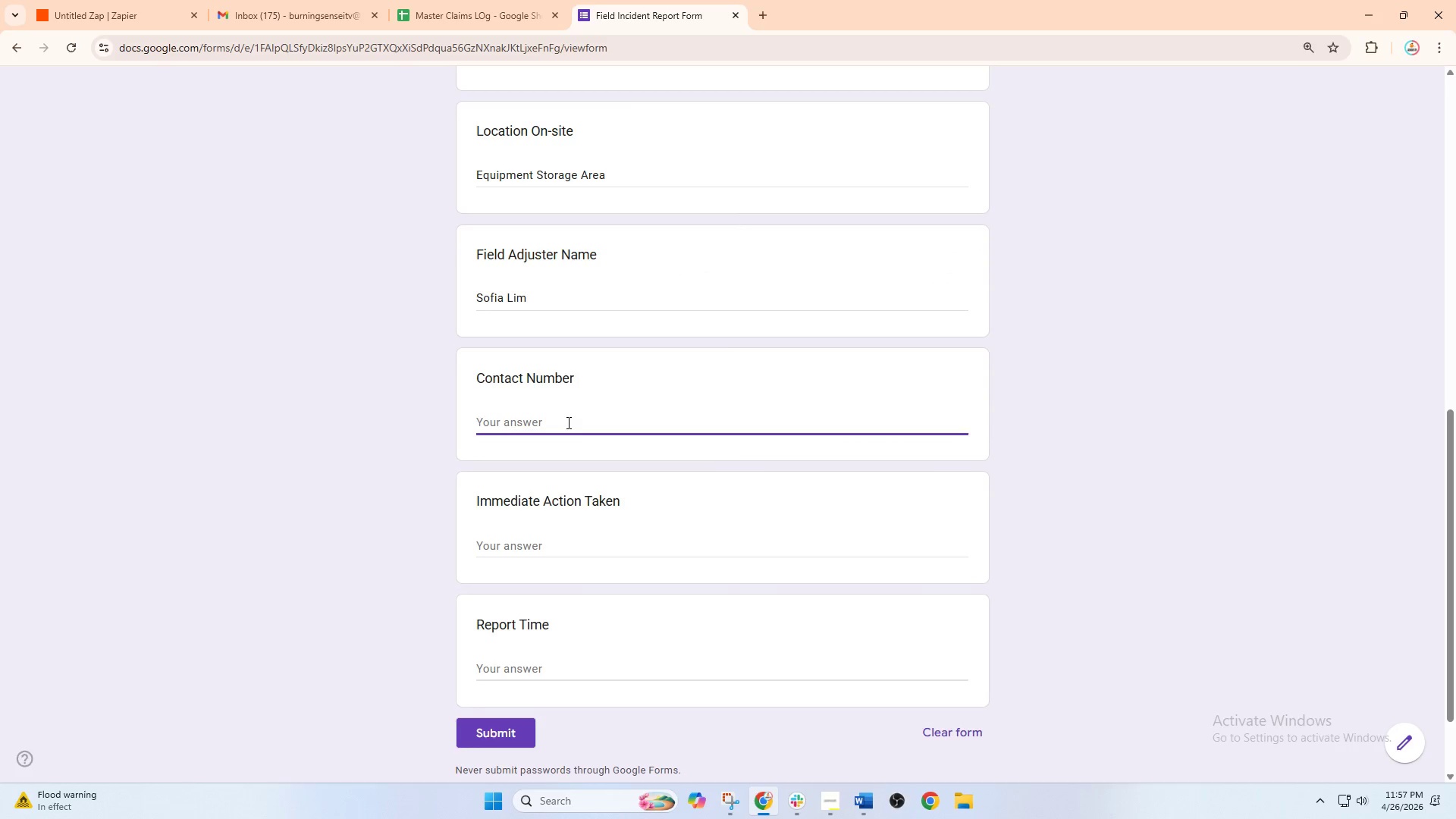 
type(09281234567)
 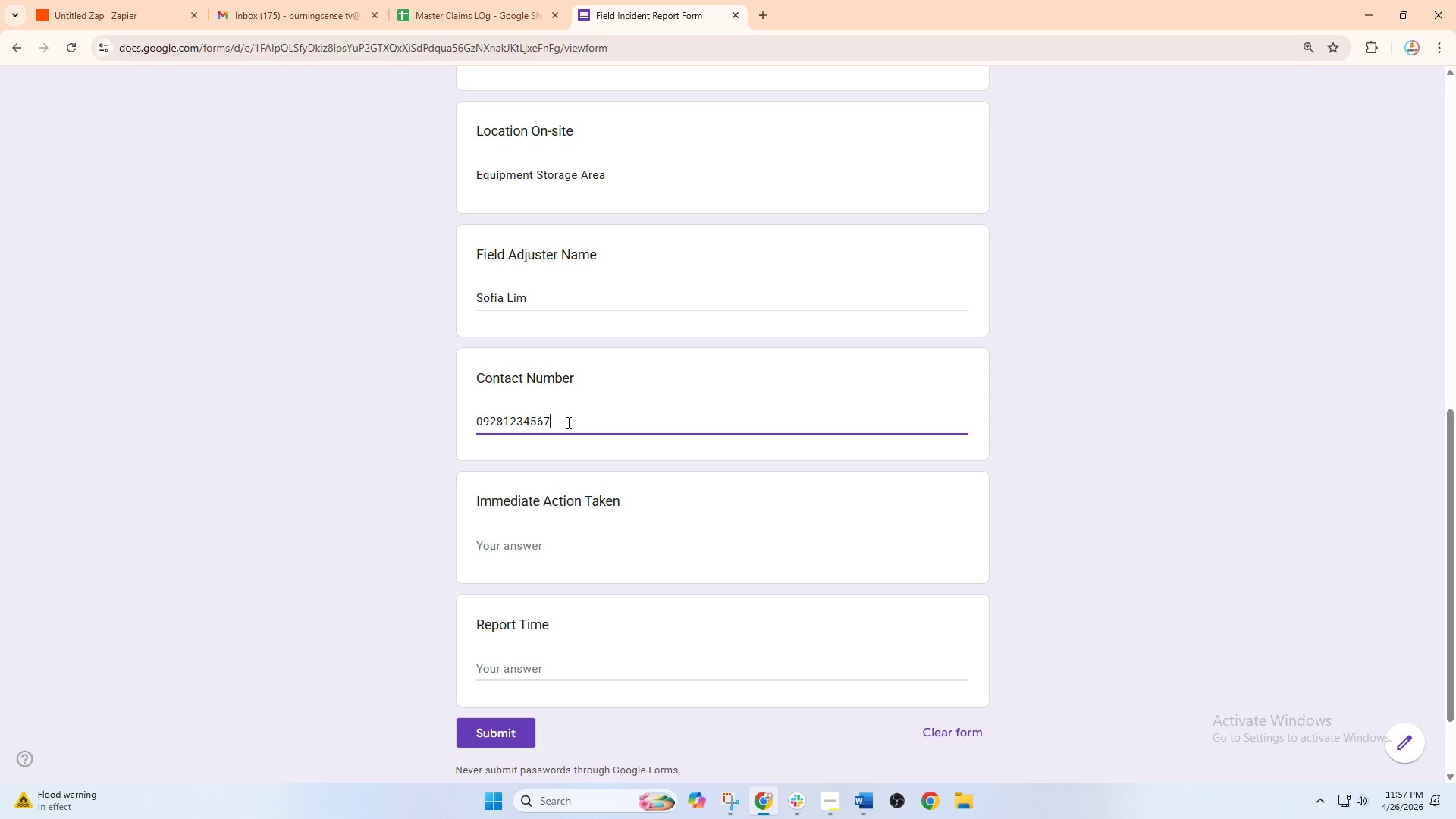 
left_click([585, 548])
 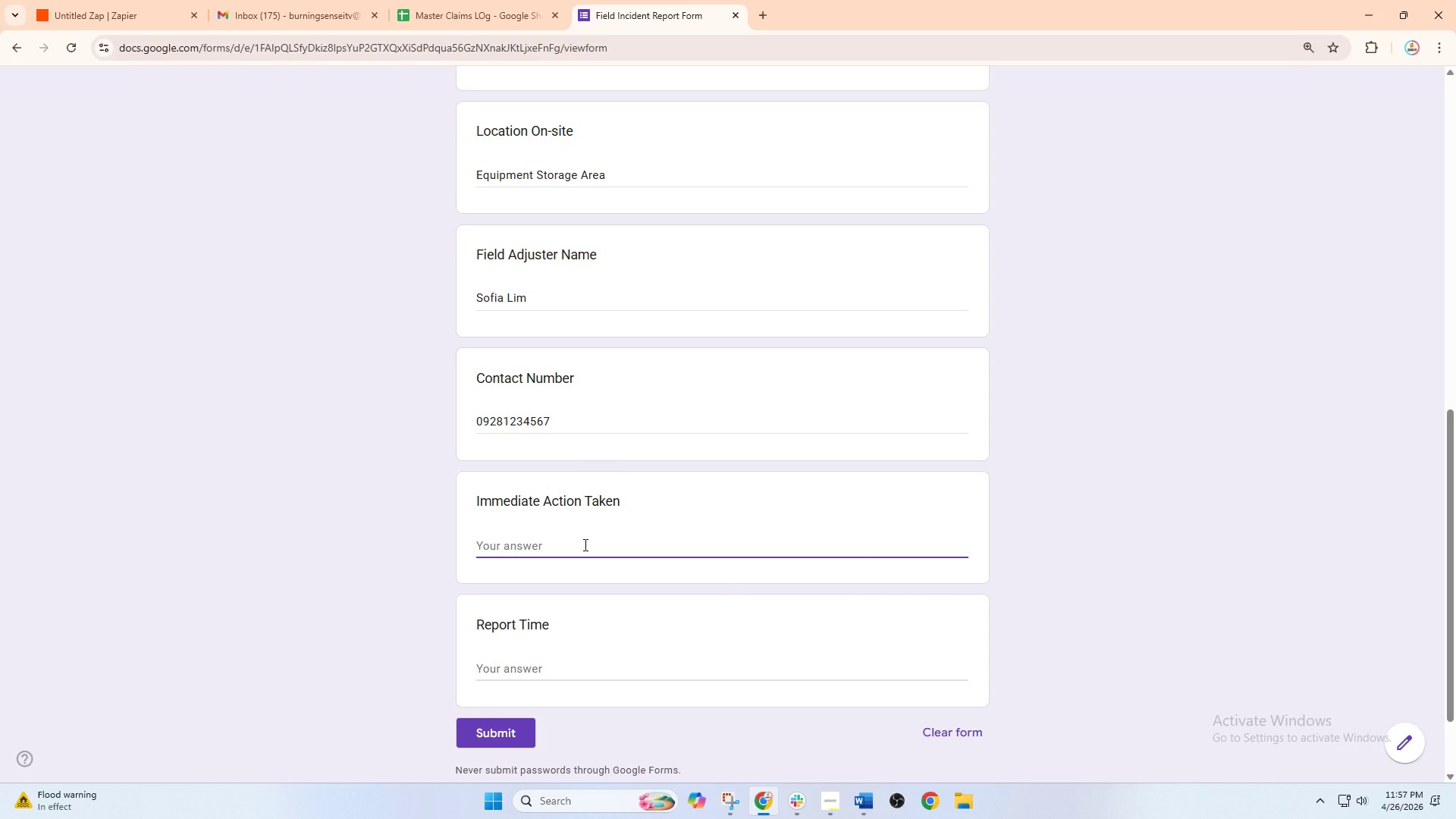 
type(Visitor escorted out and signage immadiately )
 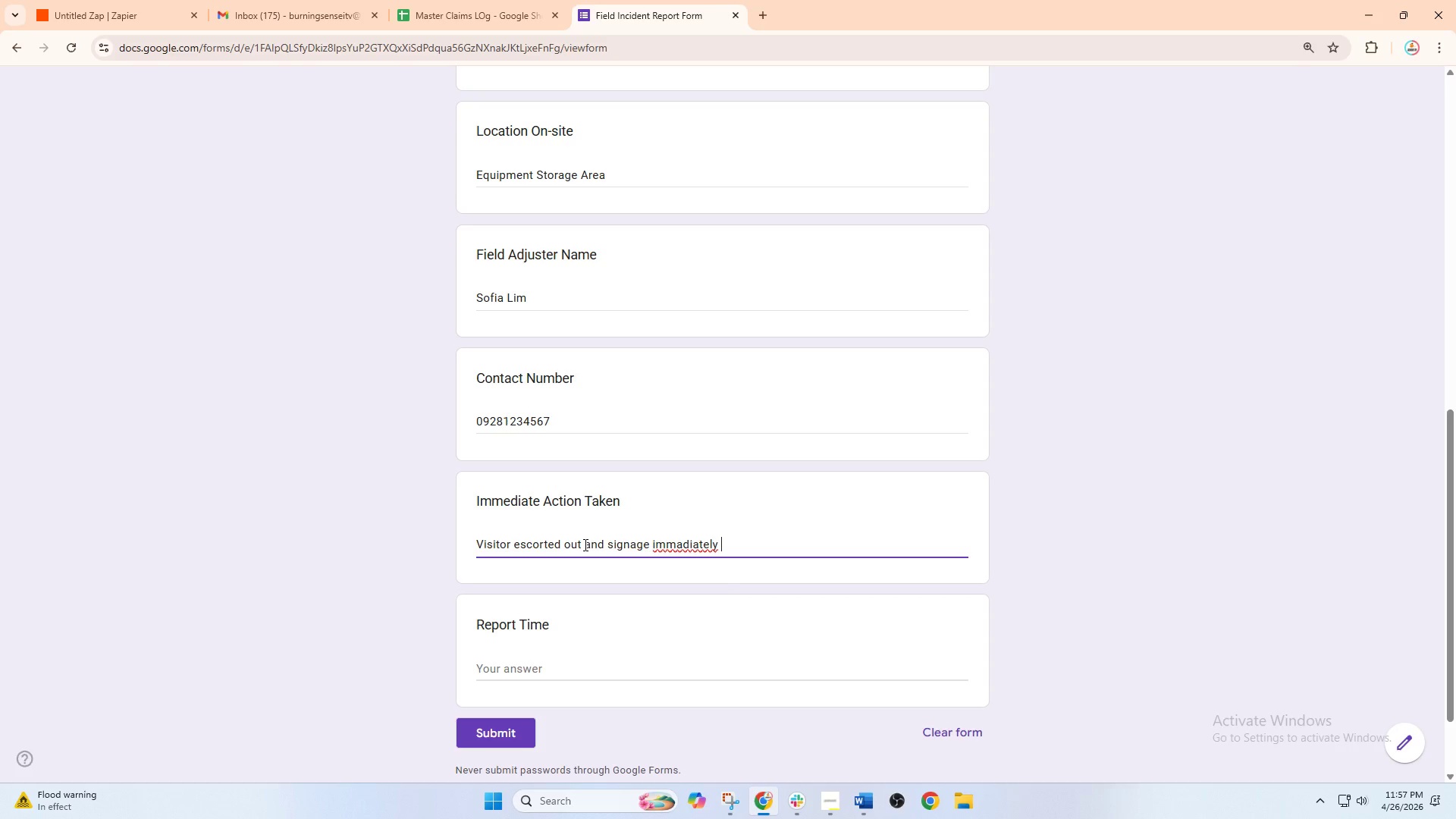 
key(ArrowLeft)
 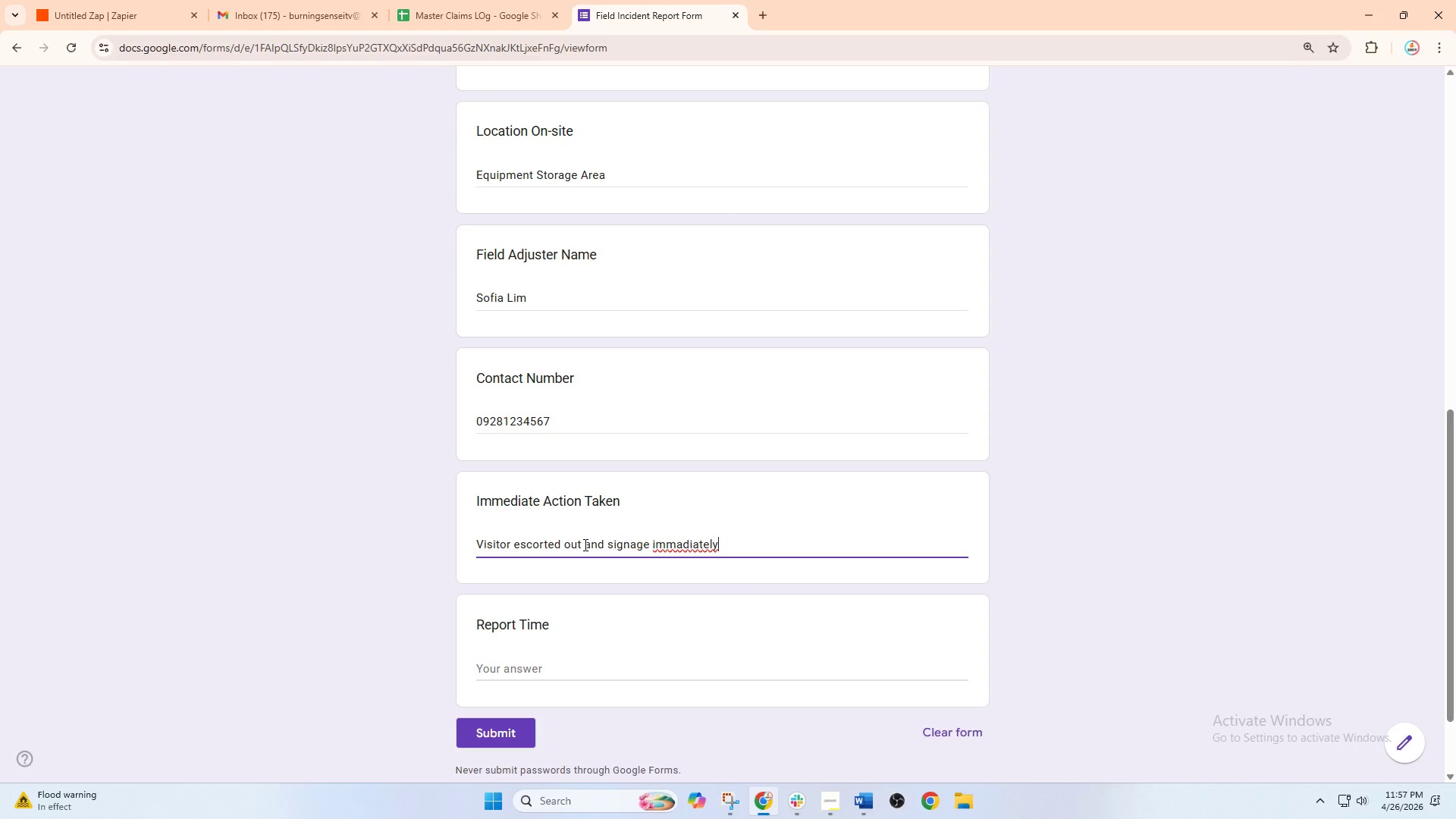 
key(ArrowLeft)
 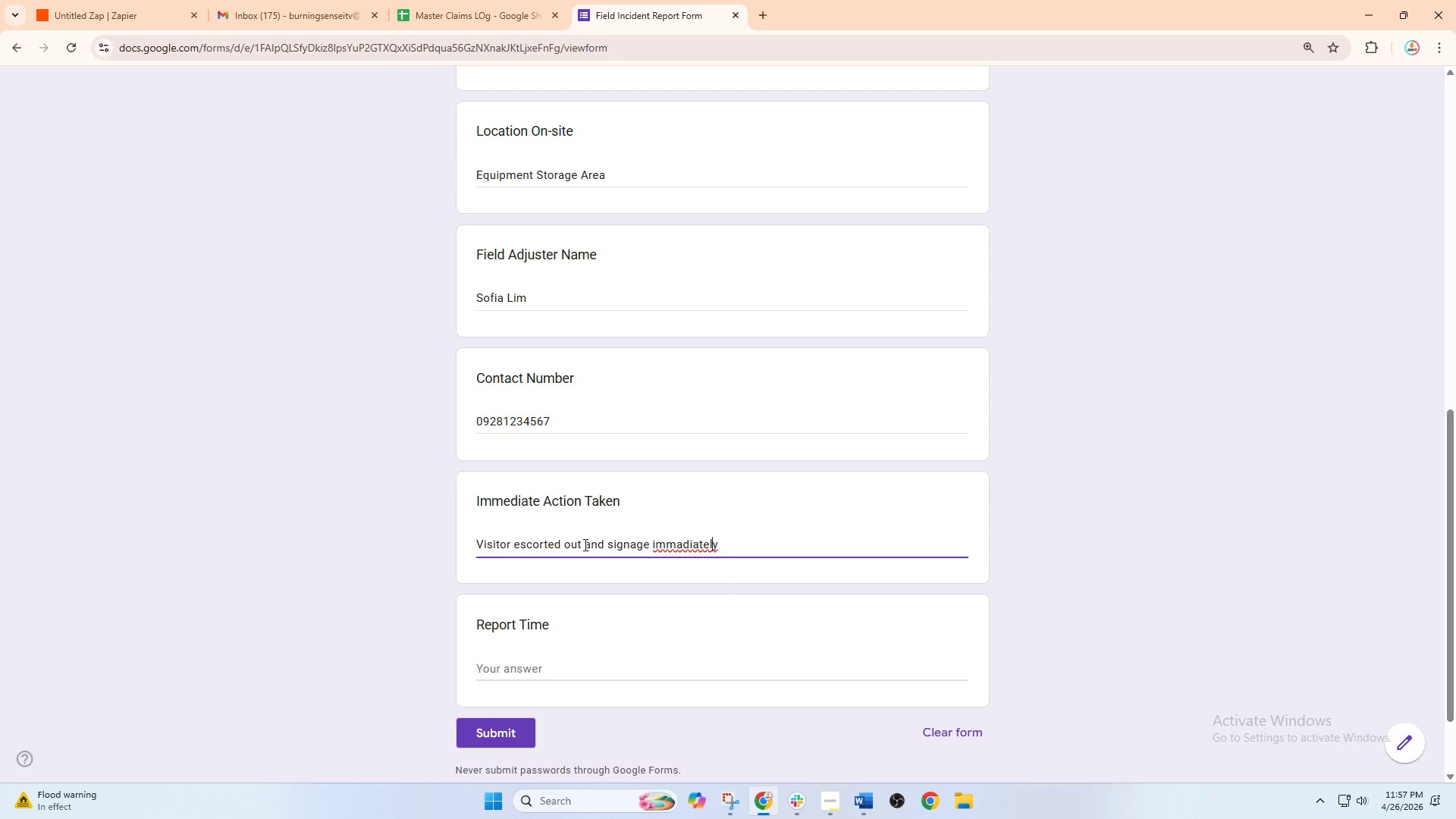 
key(ArrowLeft)
 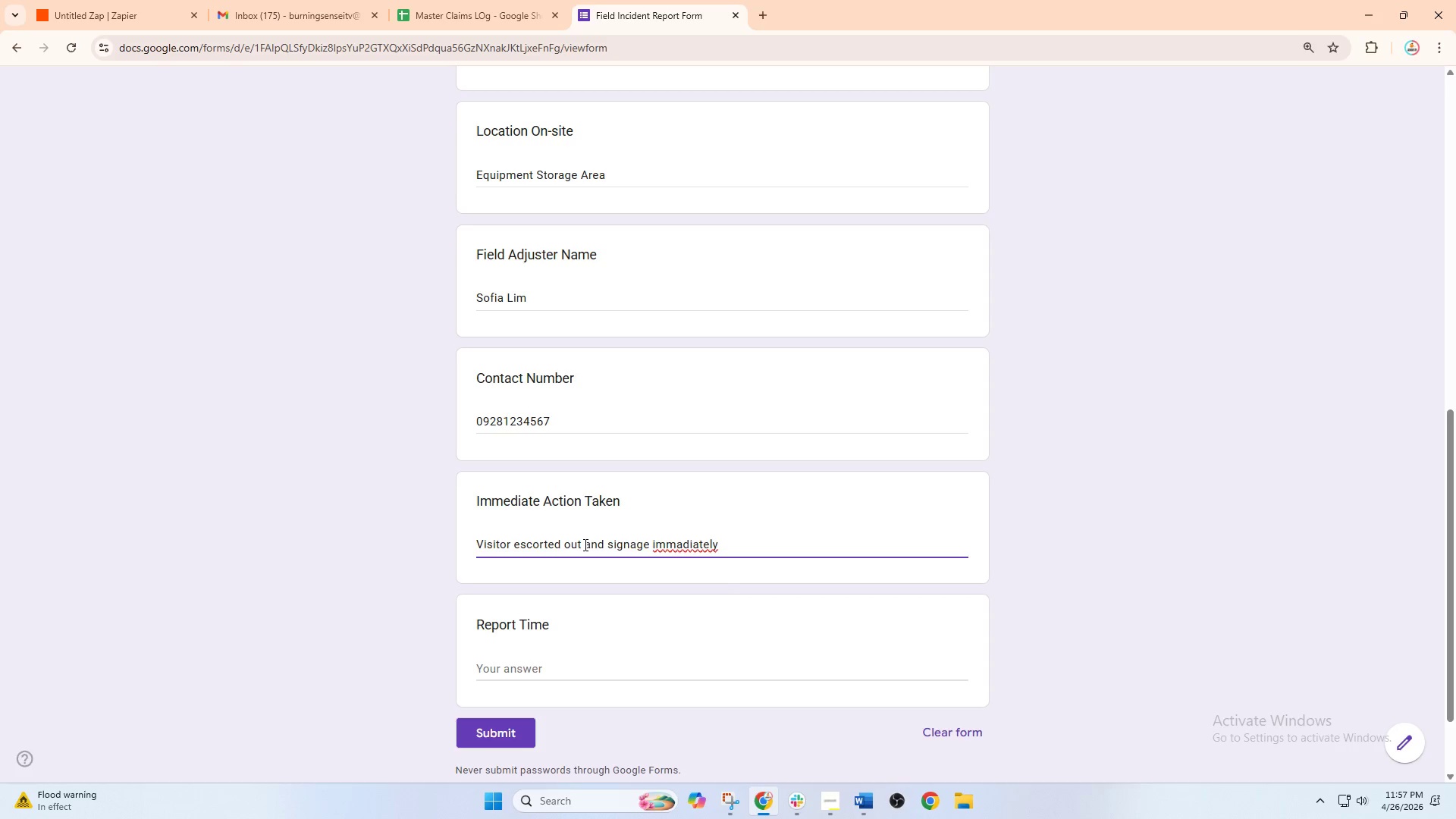 
key(ArrowLeft)
 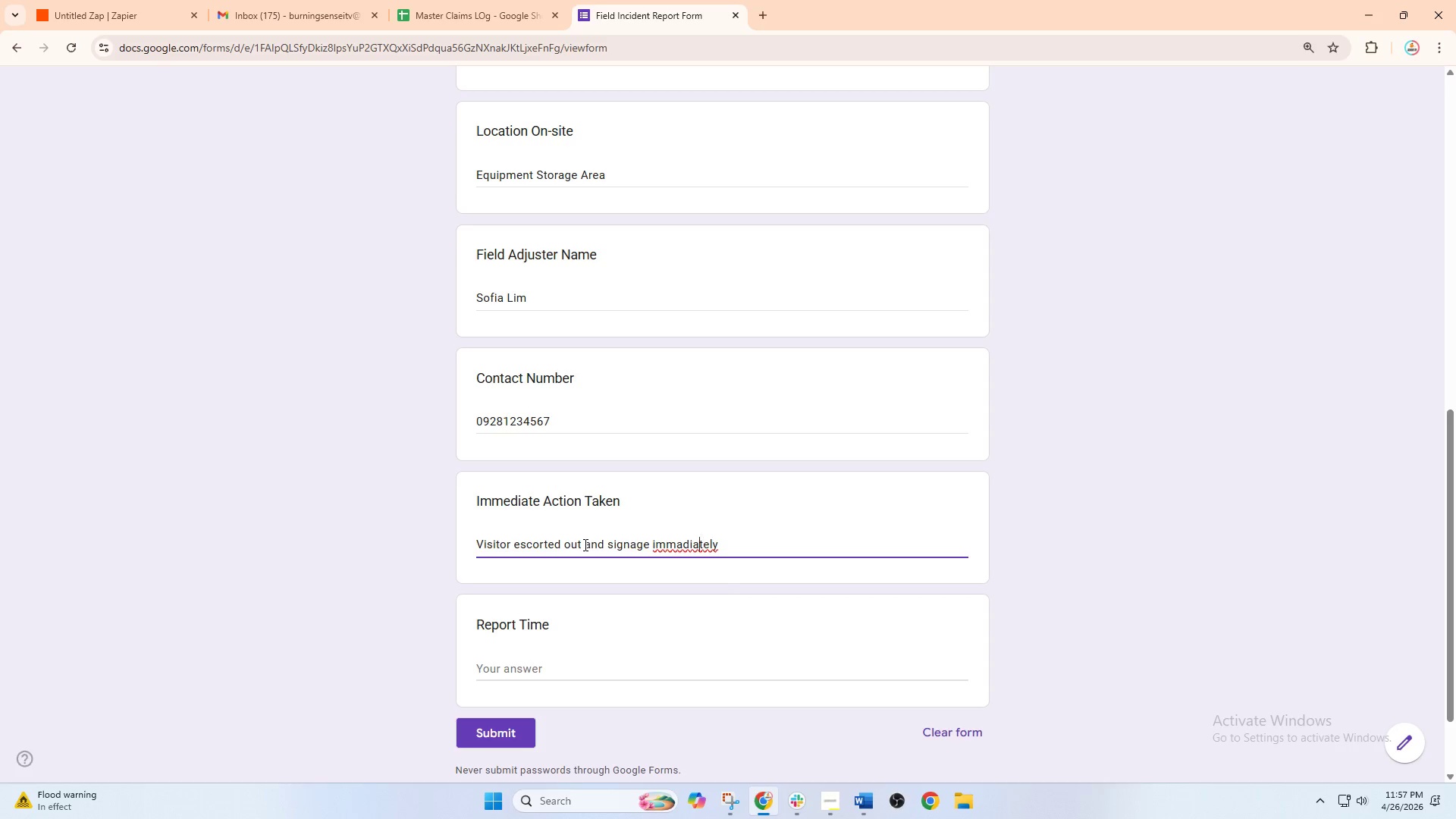 
key(ArrowLeft)
 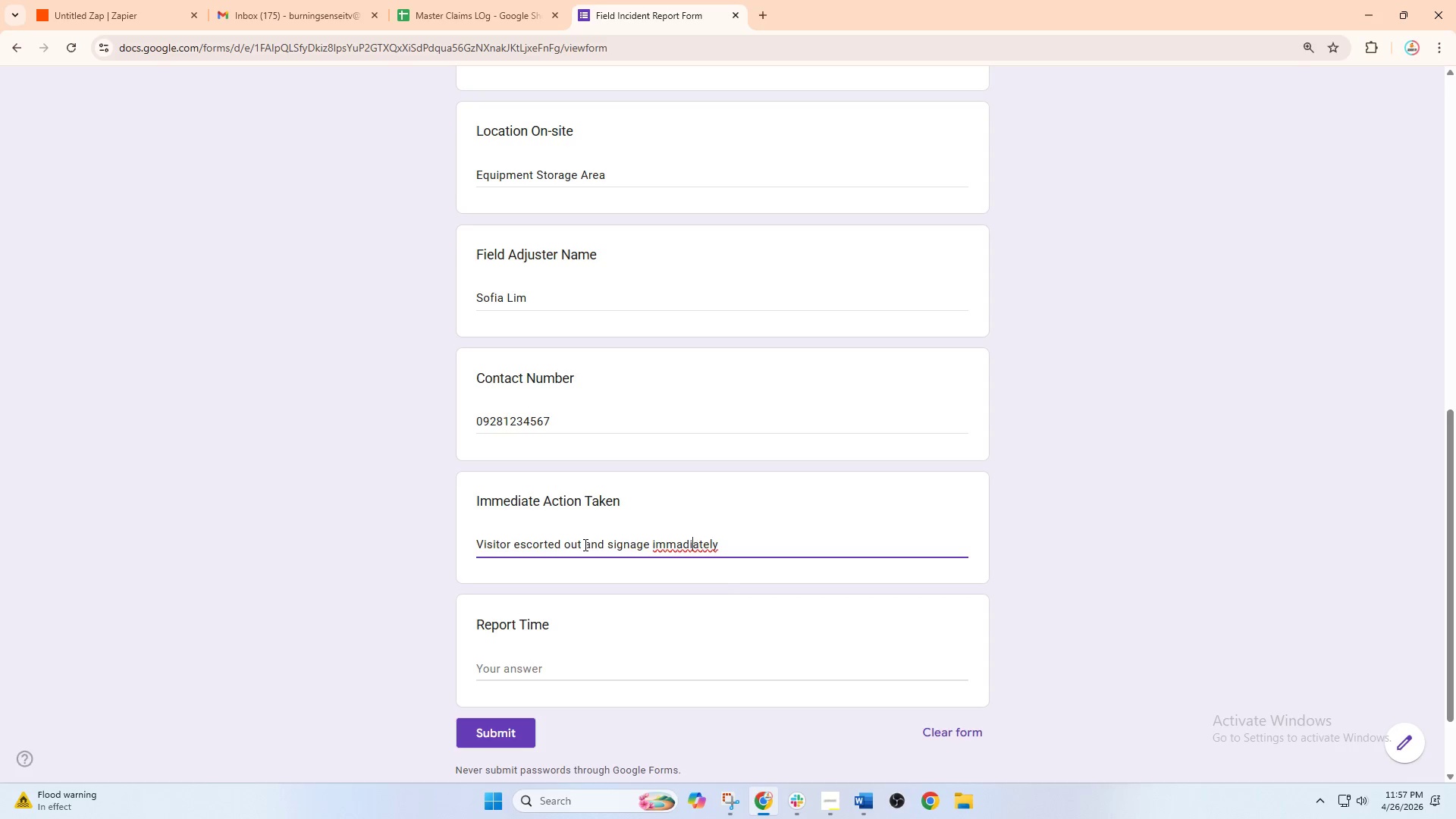 
key(ArrowLeft)
 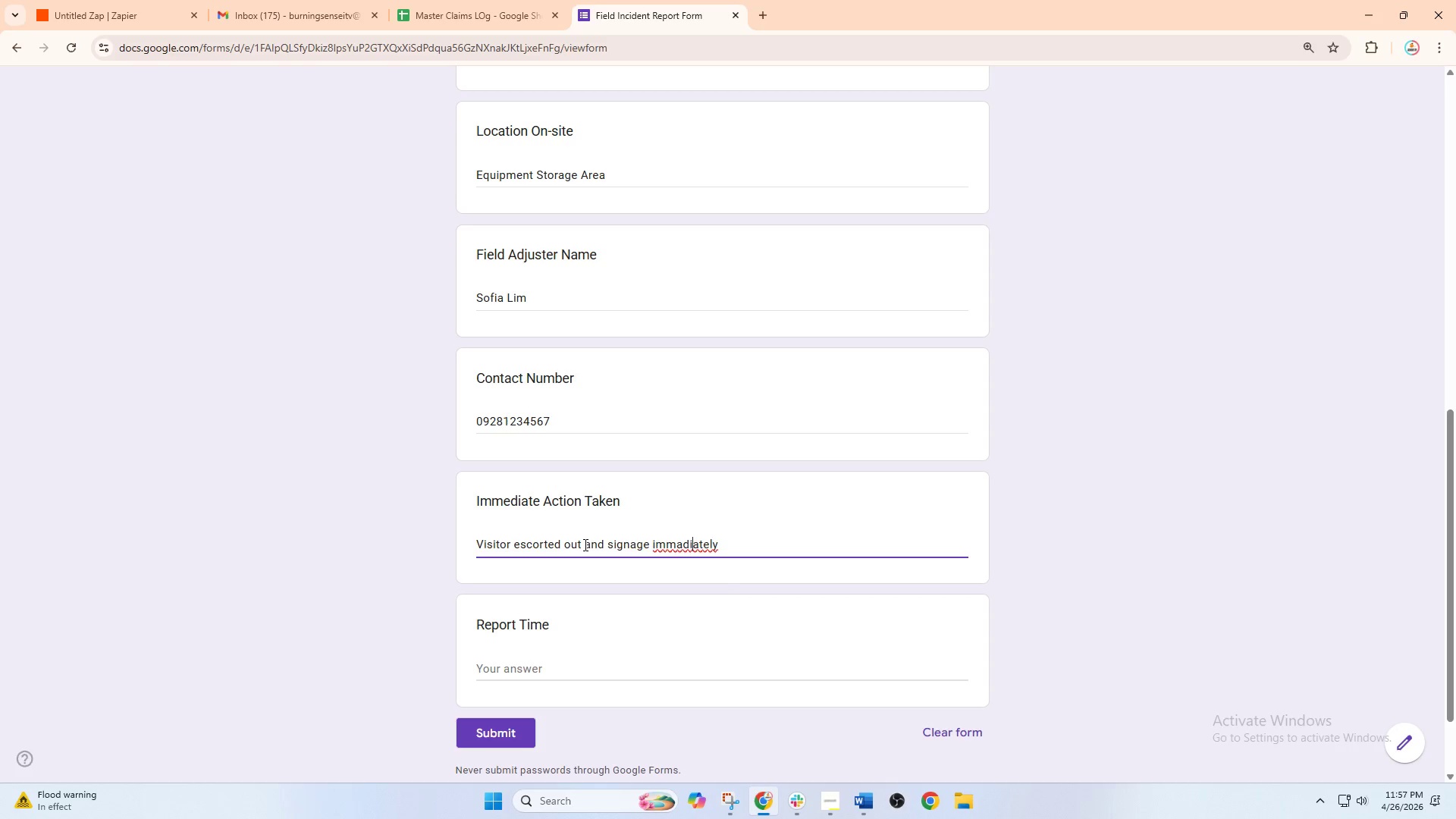 
key(ArrowLeft)
 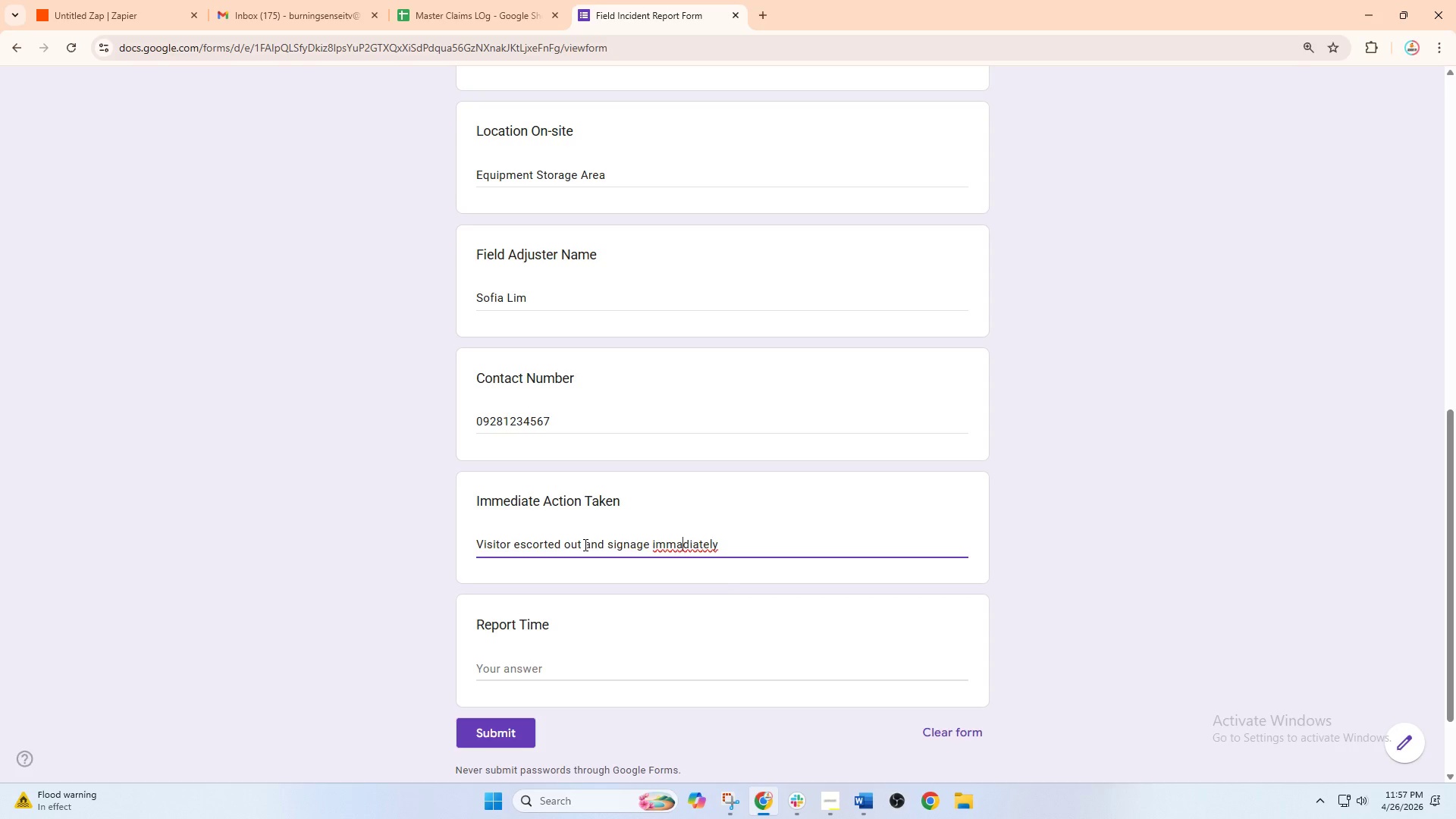 
key(ArrowLeft)
 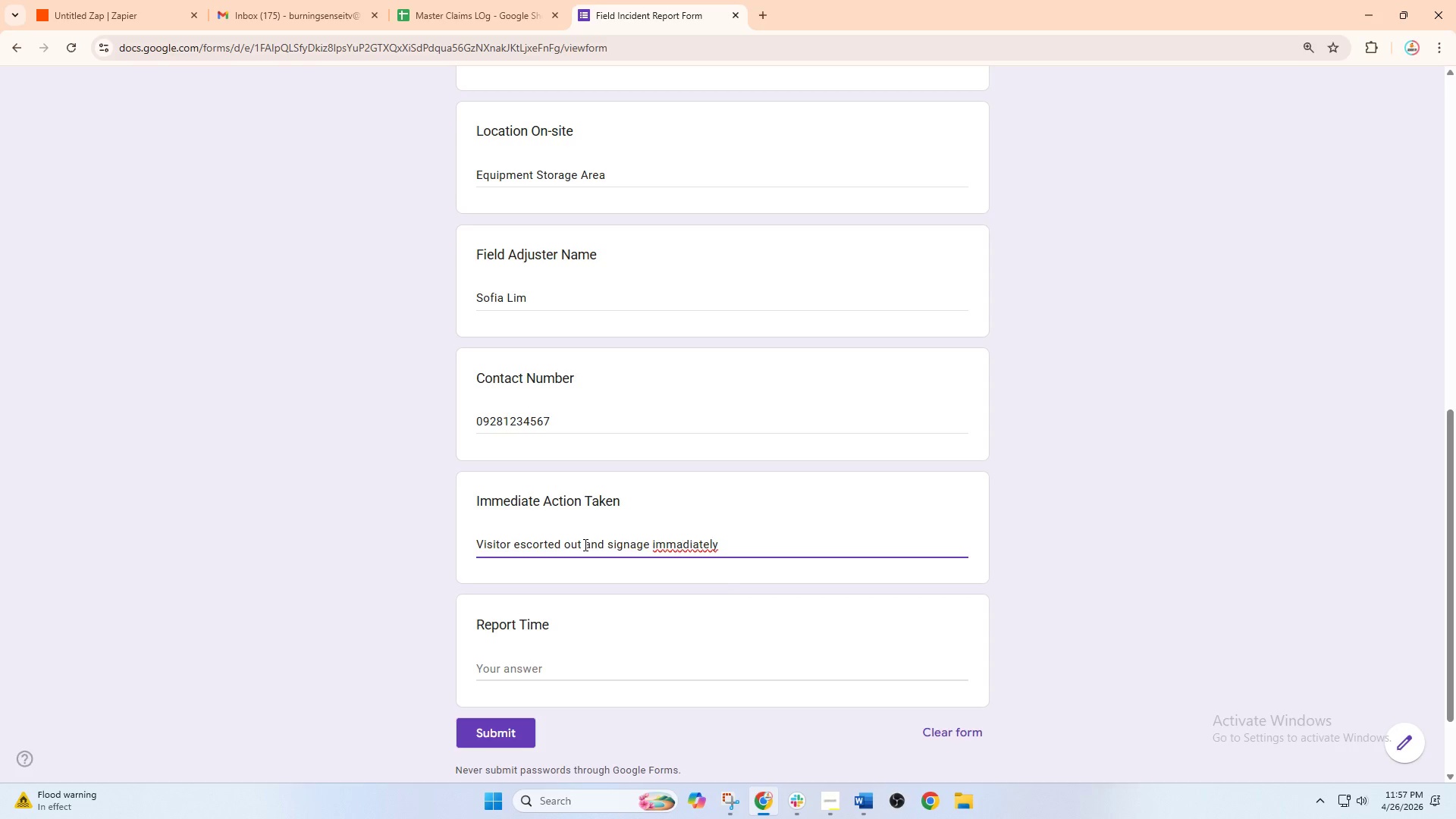 
key(Equal)
 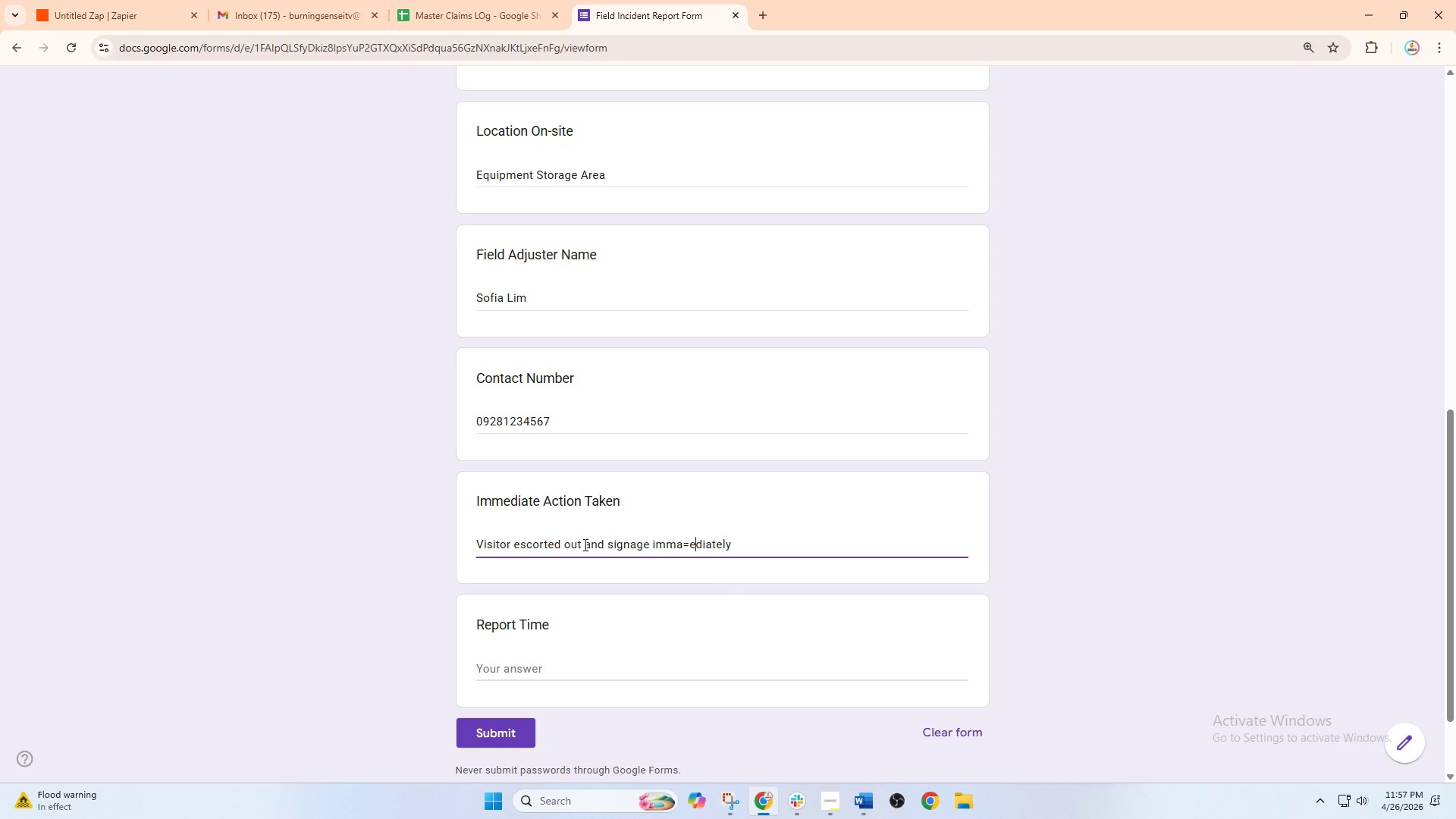 
key(E)
 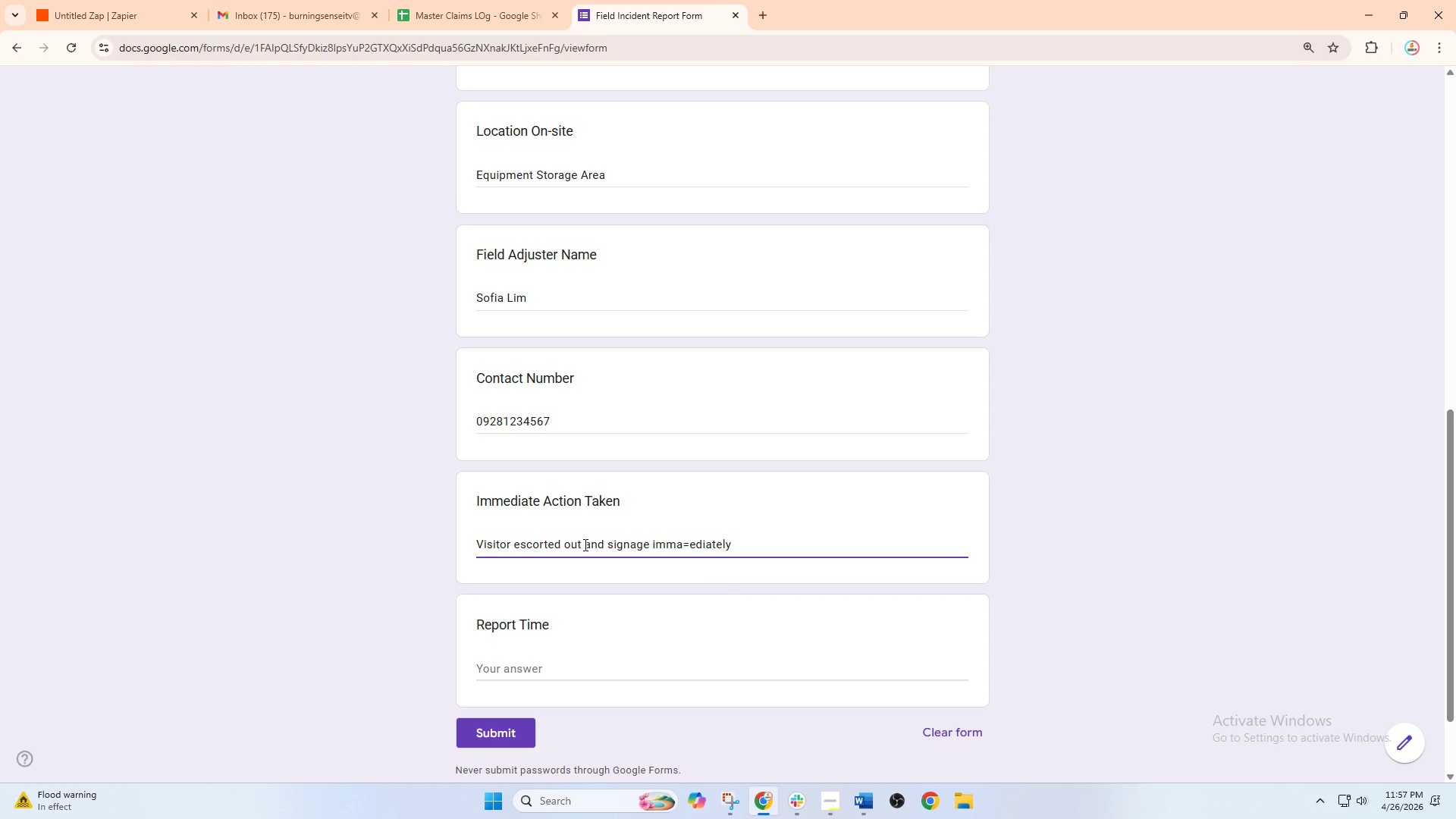 
key(Backspace)
 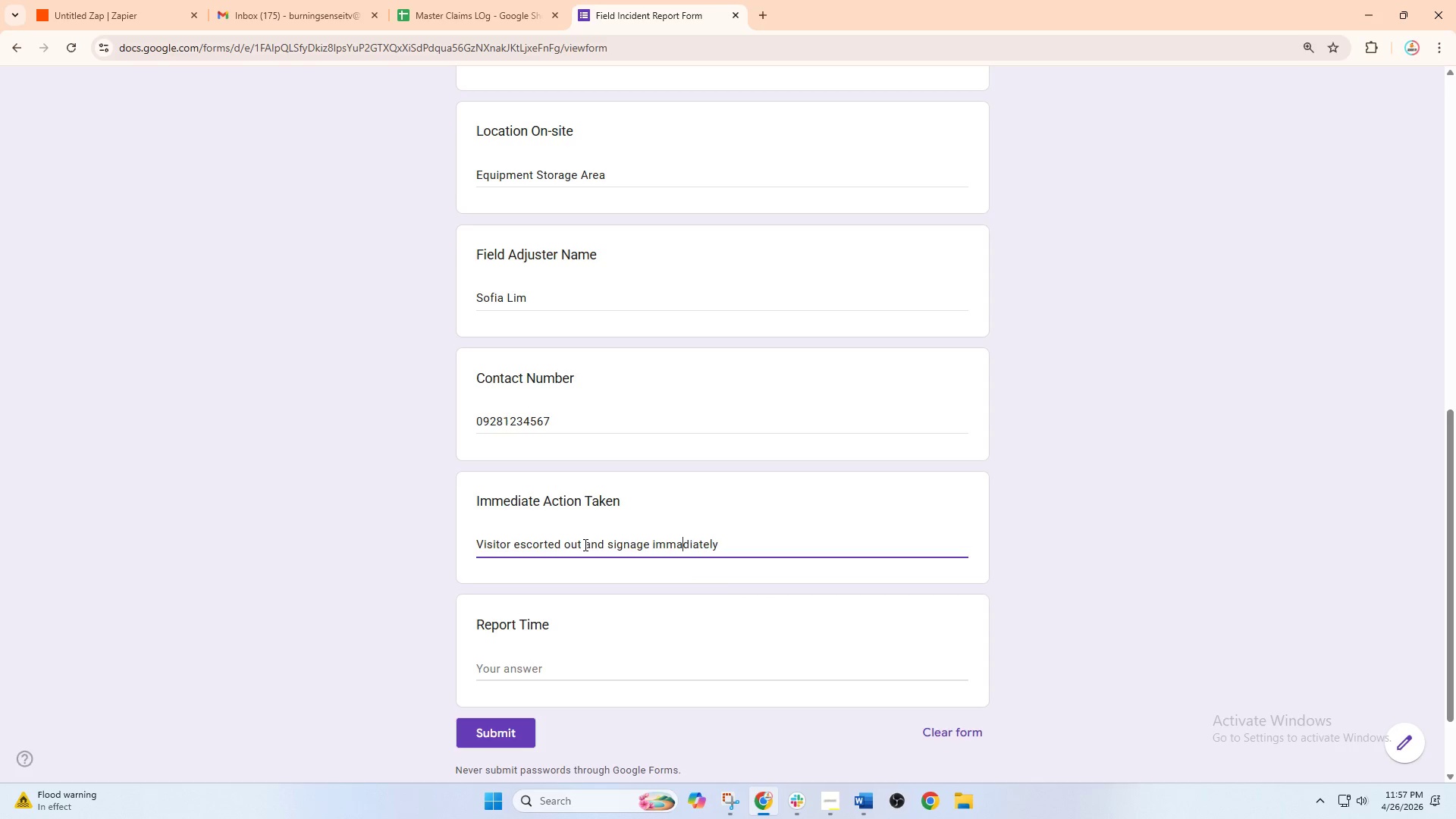 
key(Backspace)
 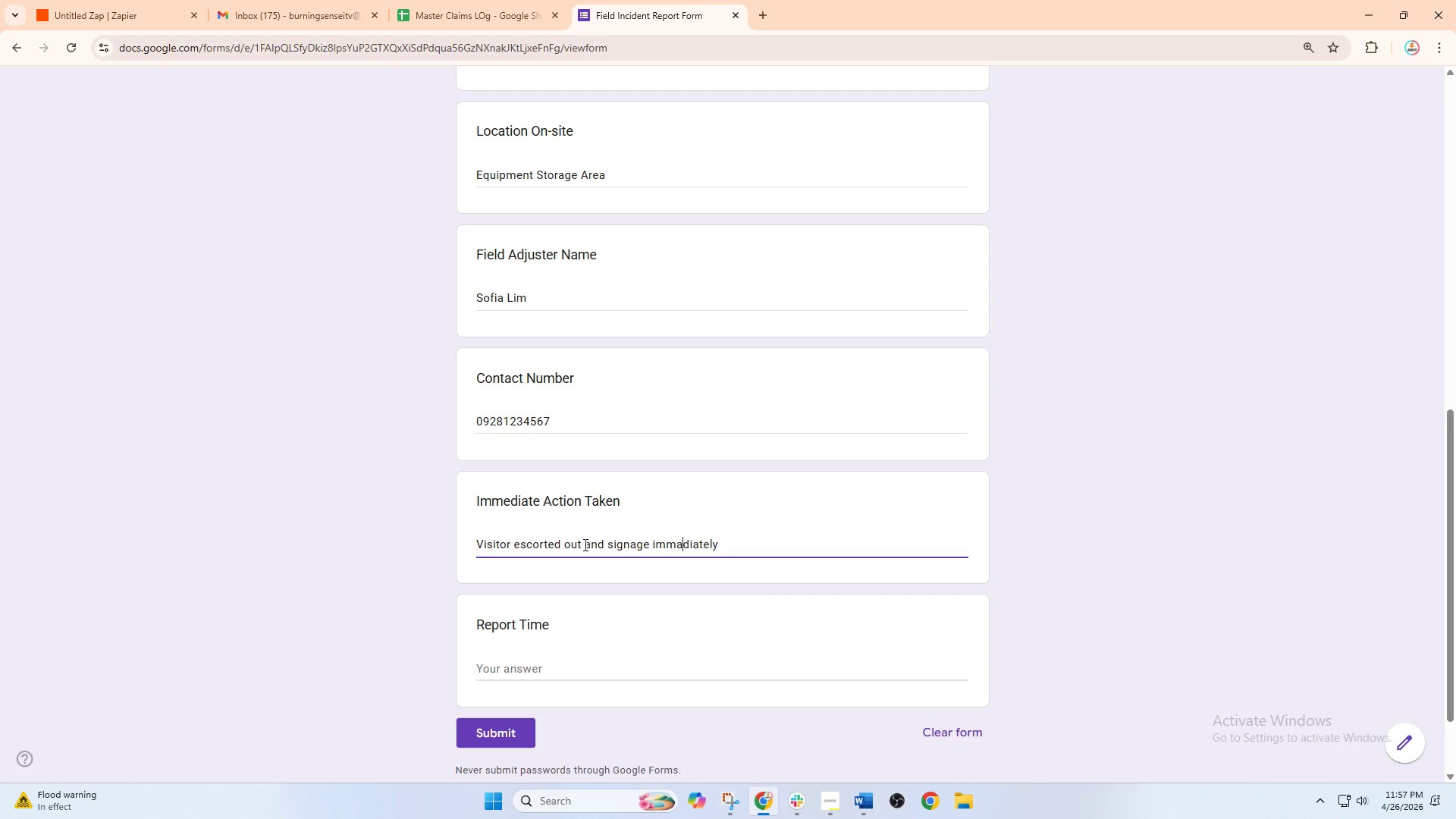 
key(E)
 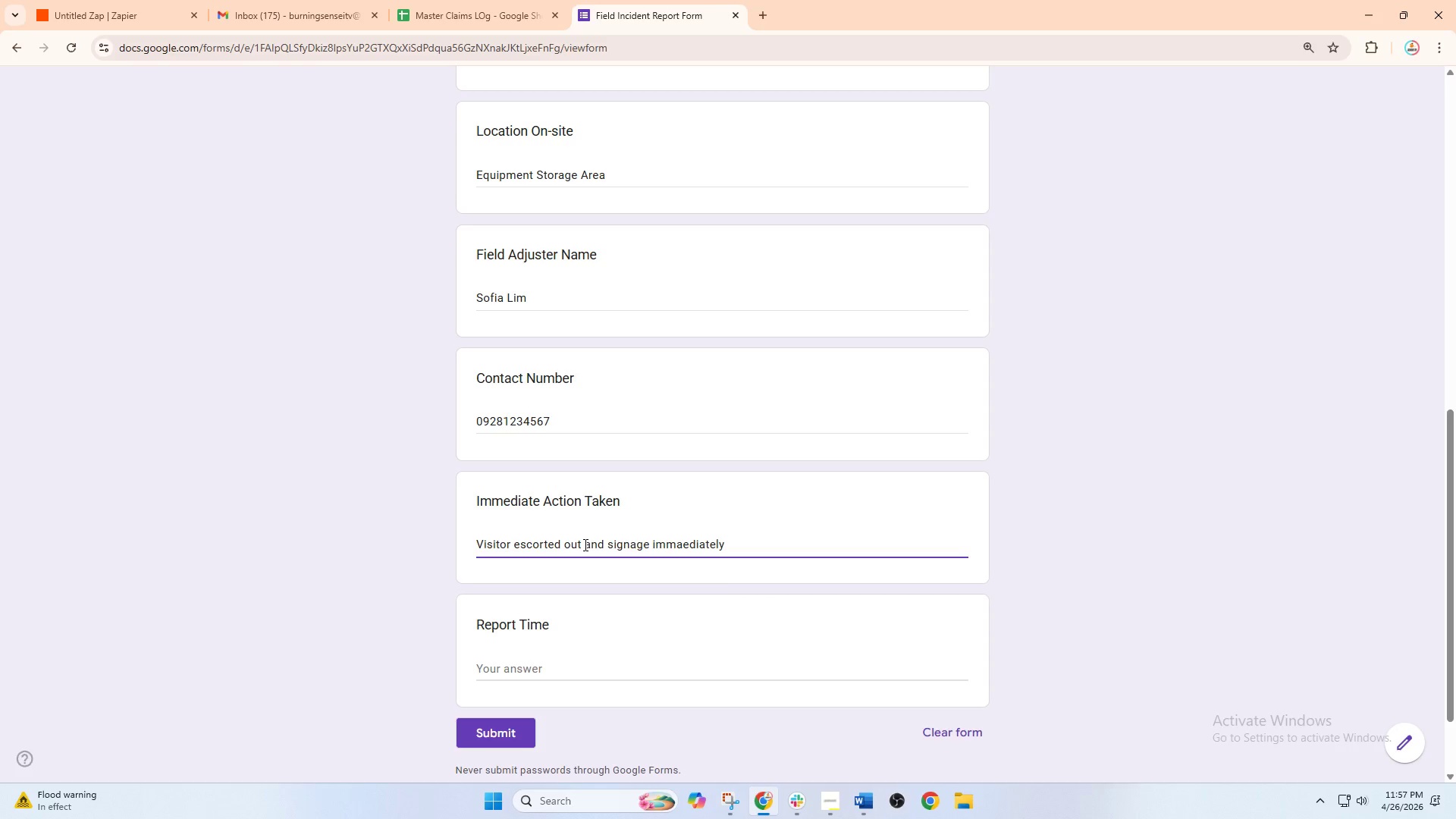 
key(Backspace)
 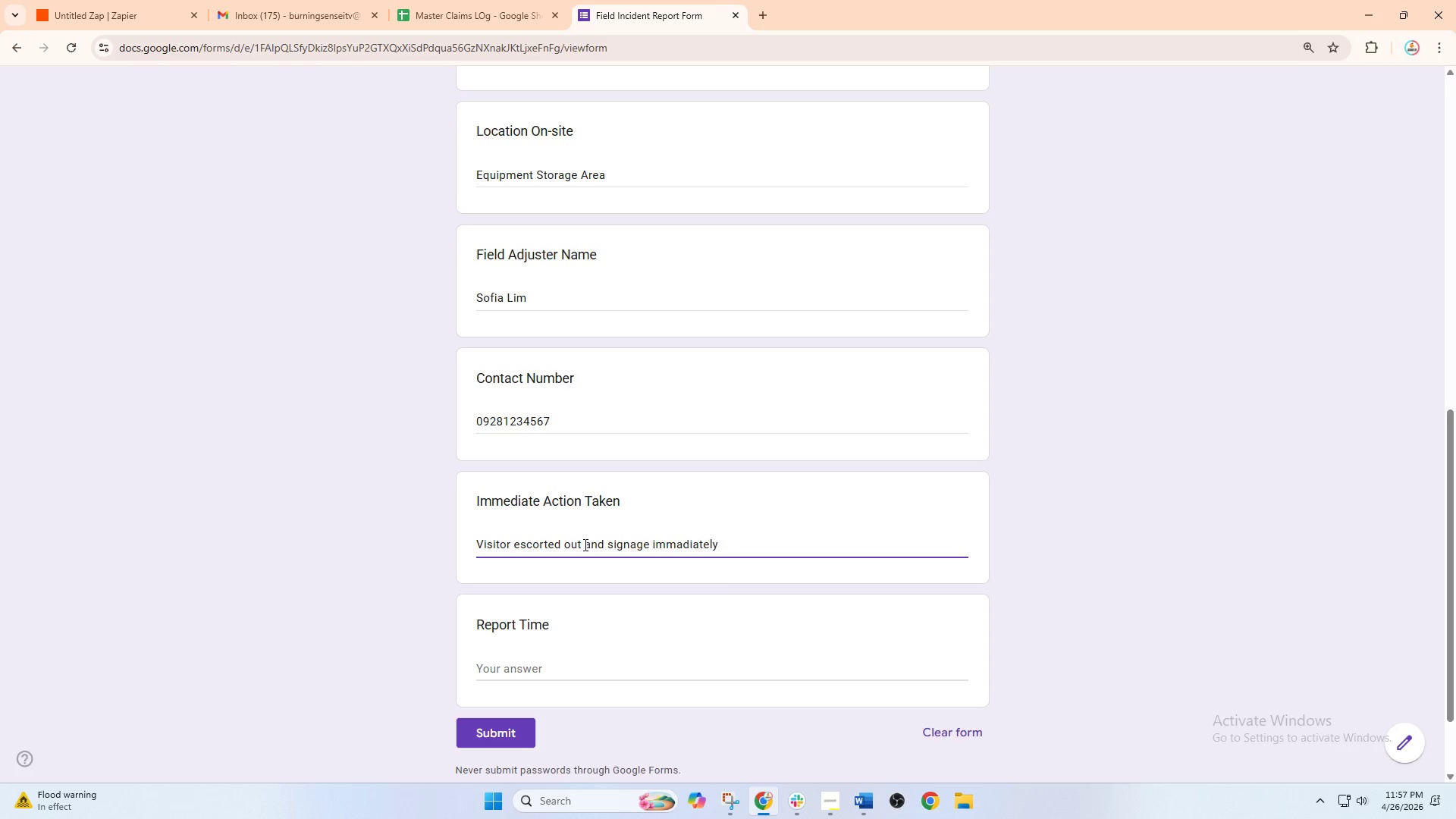 
key(Backspace)
 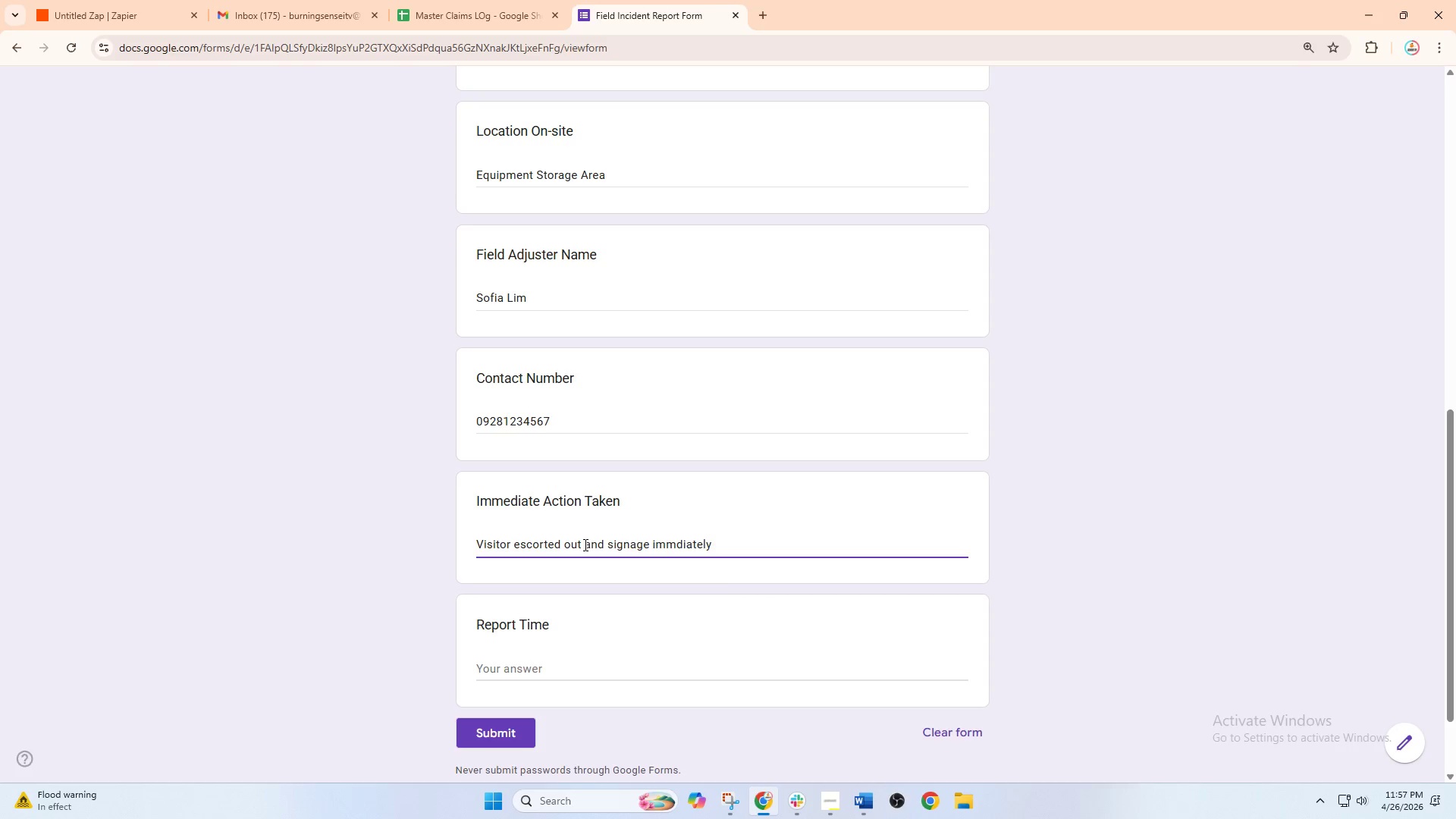 
key(E)
 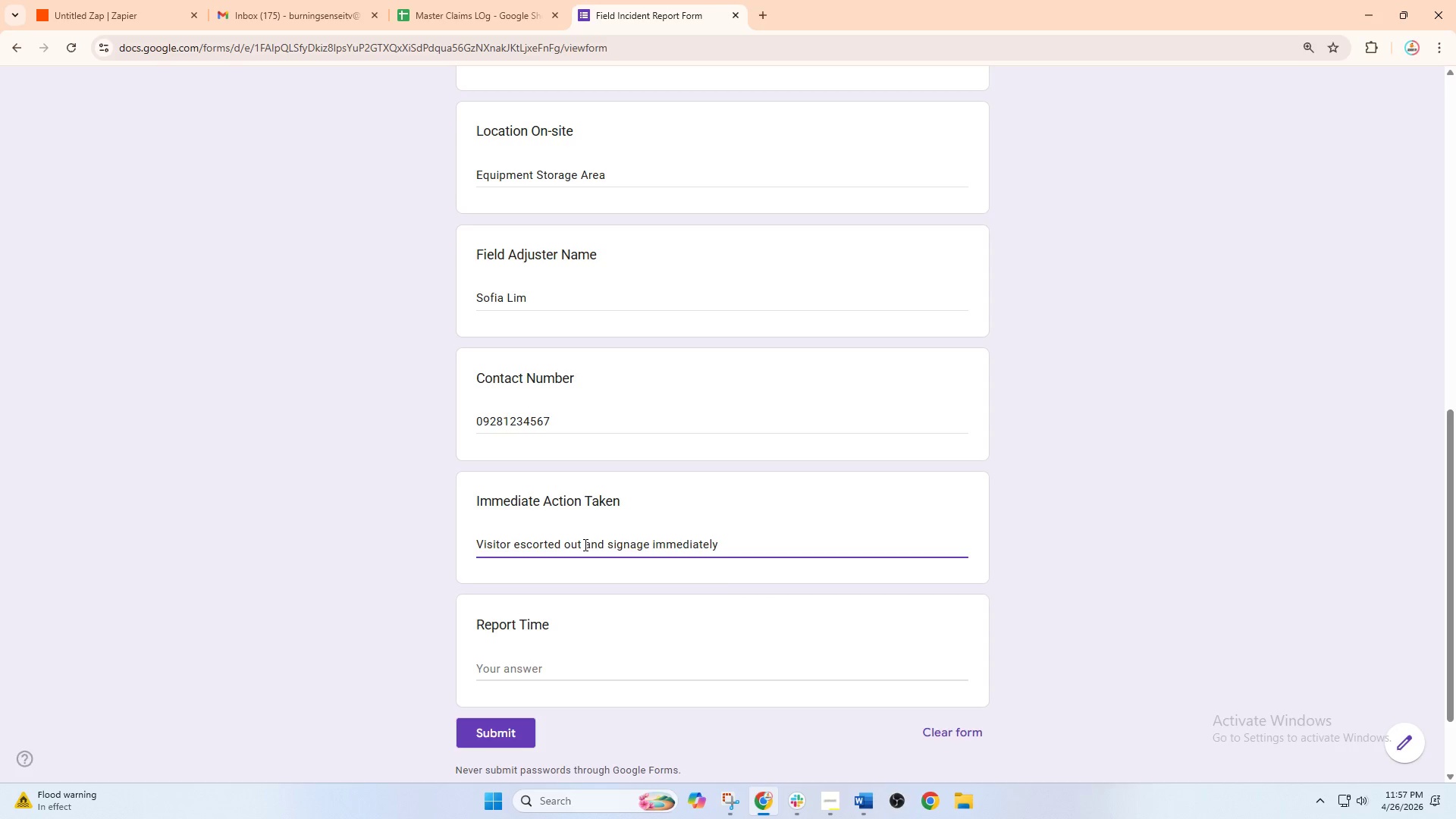 
key(ArrowRight)
 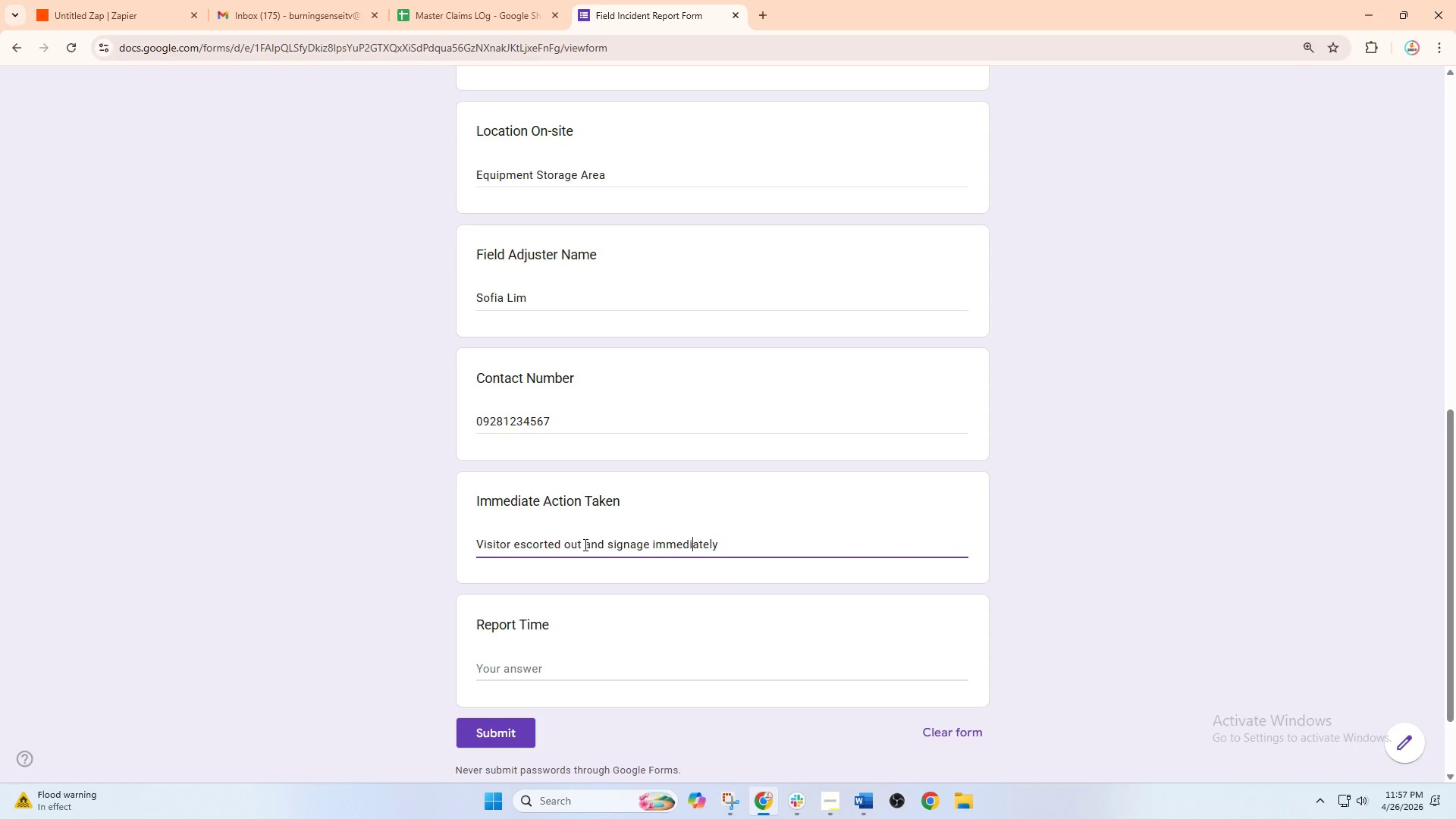 
key(ArrowRight)
 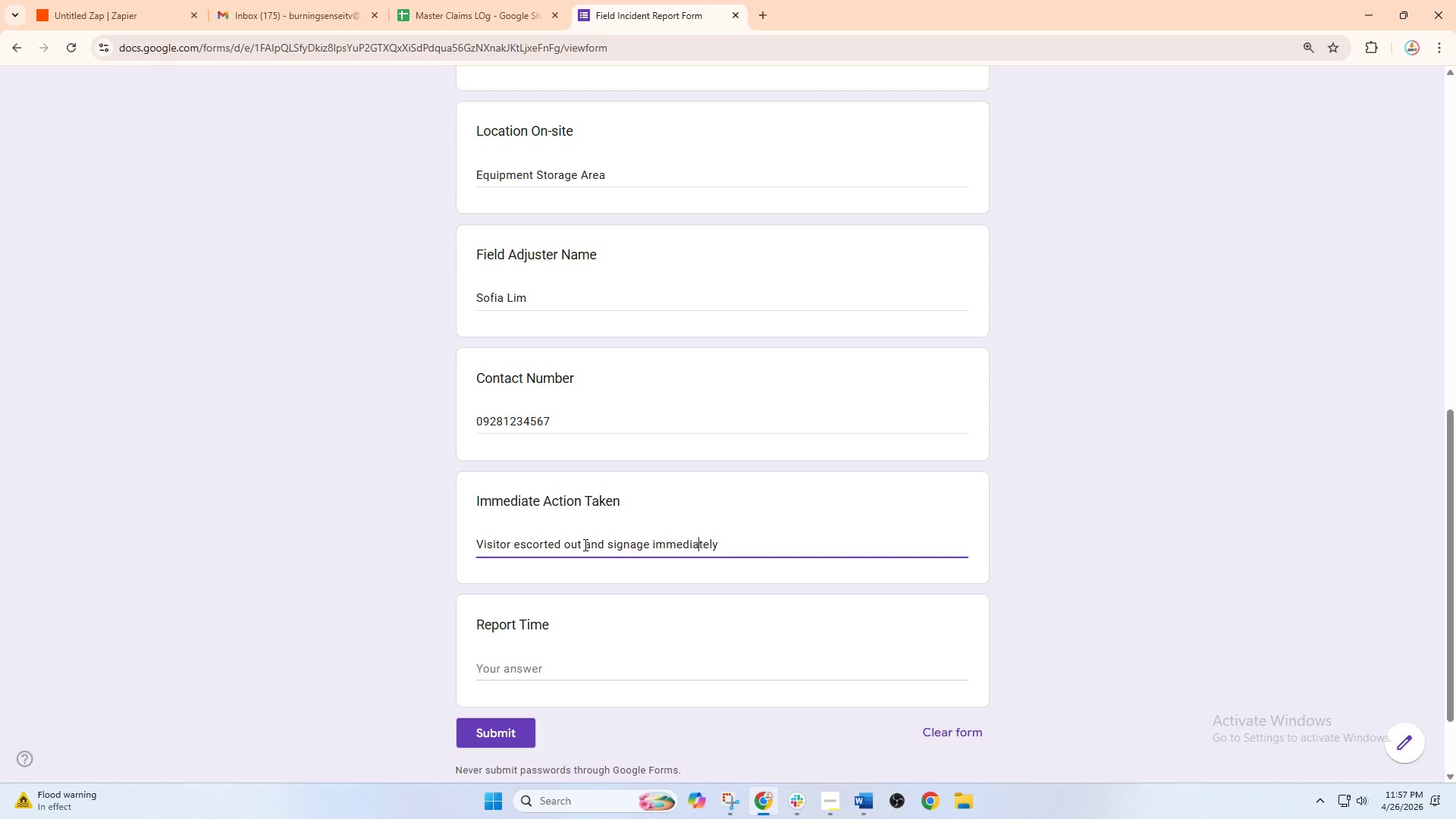 
key(ArrowRight)
 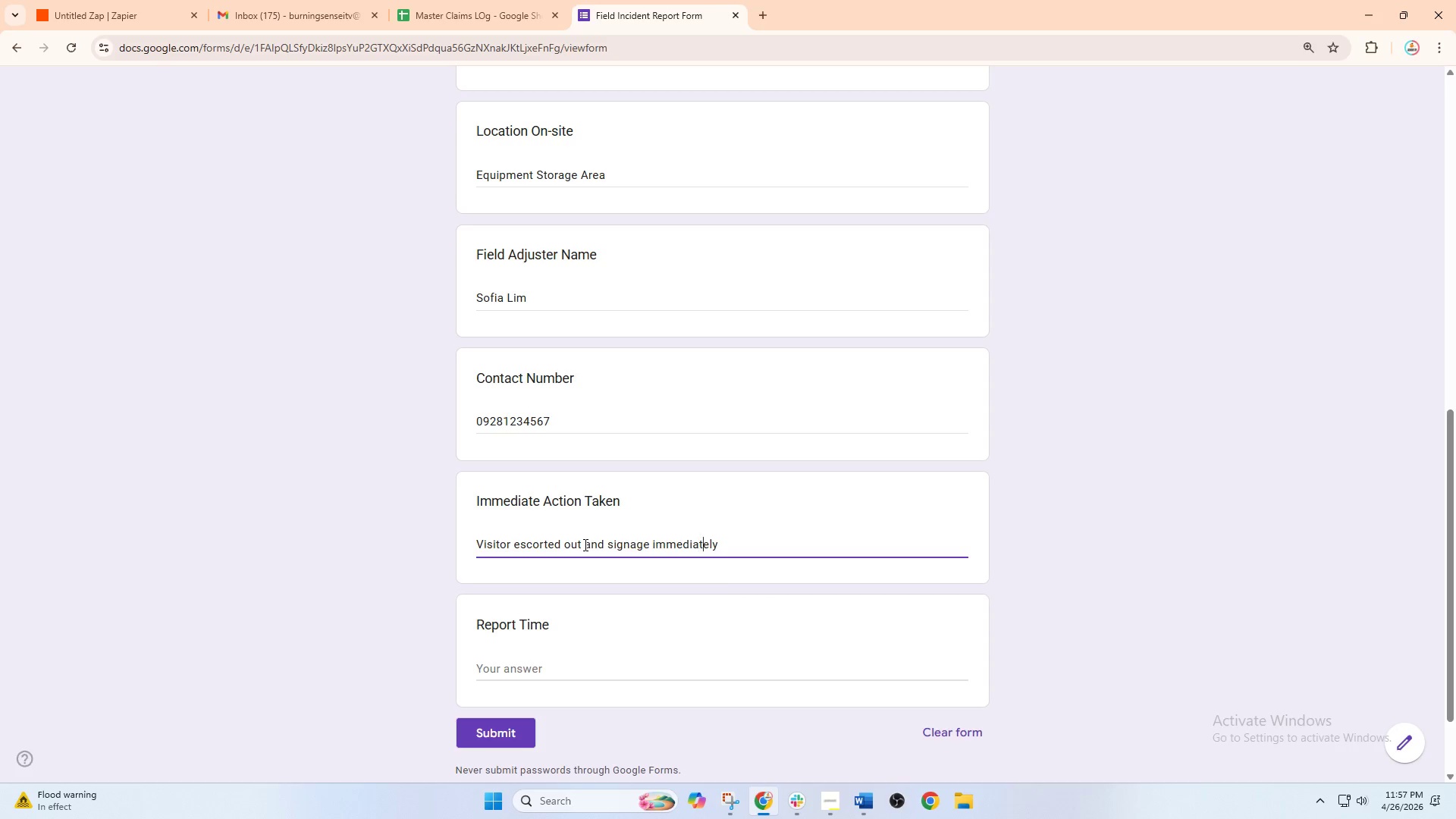 
key(ArrowRight)
 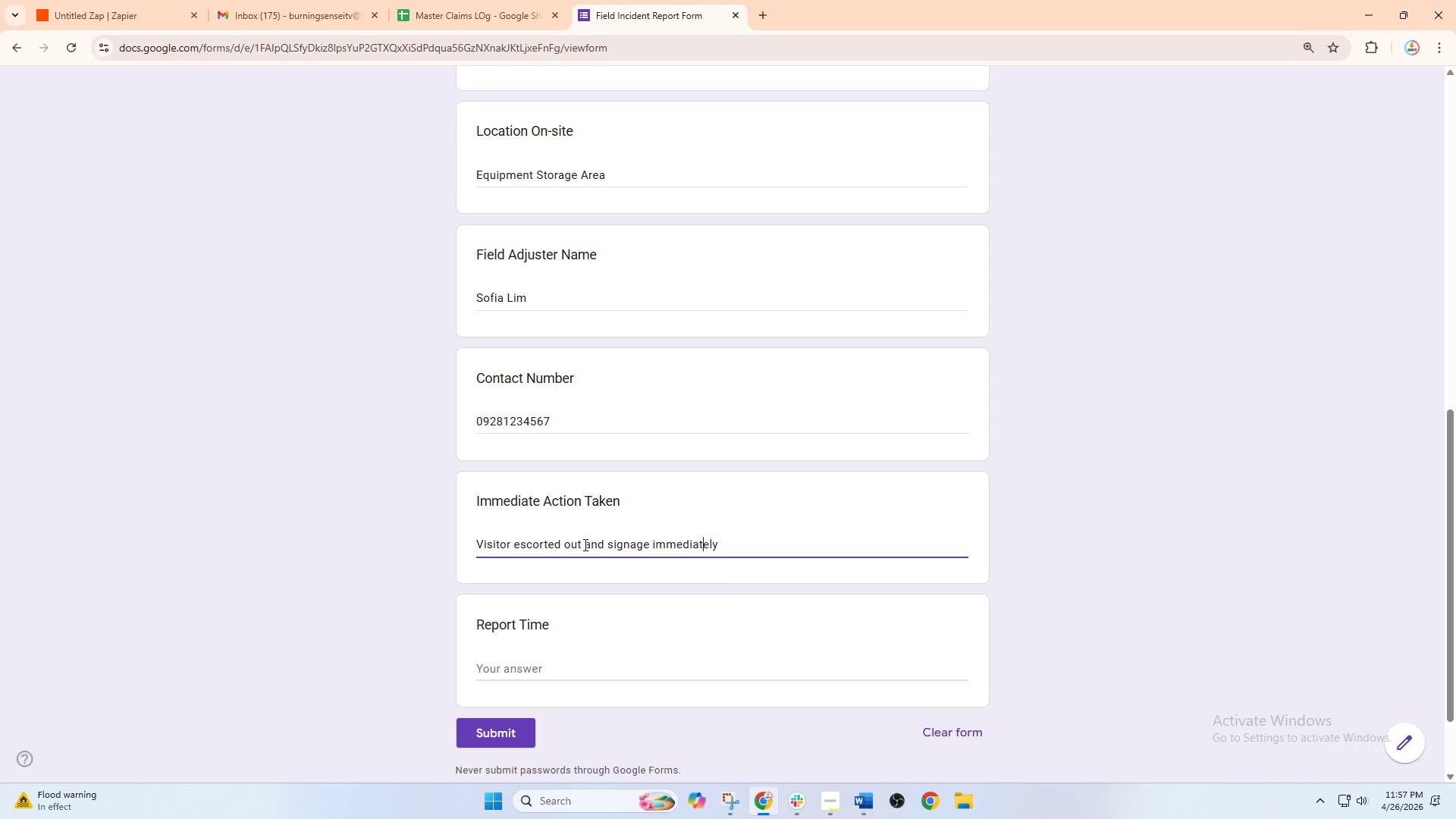 
key(ArrowRight)
 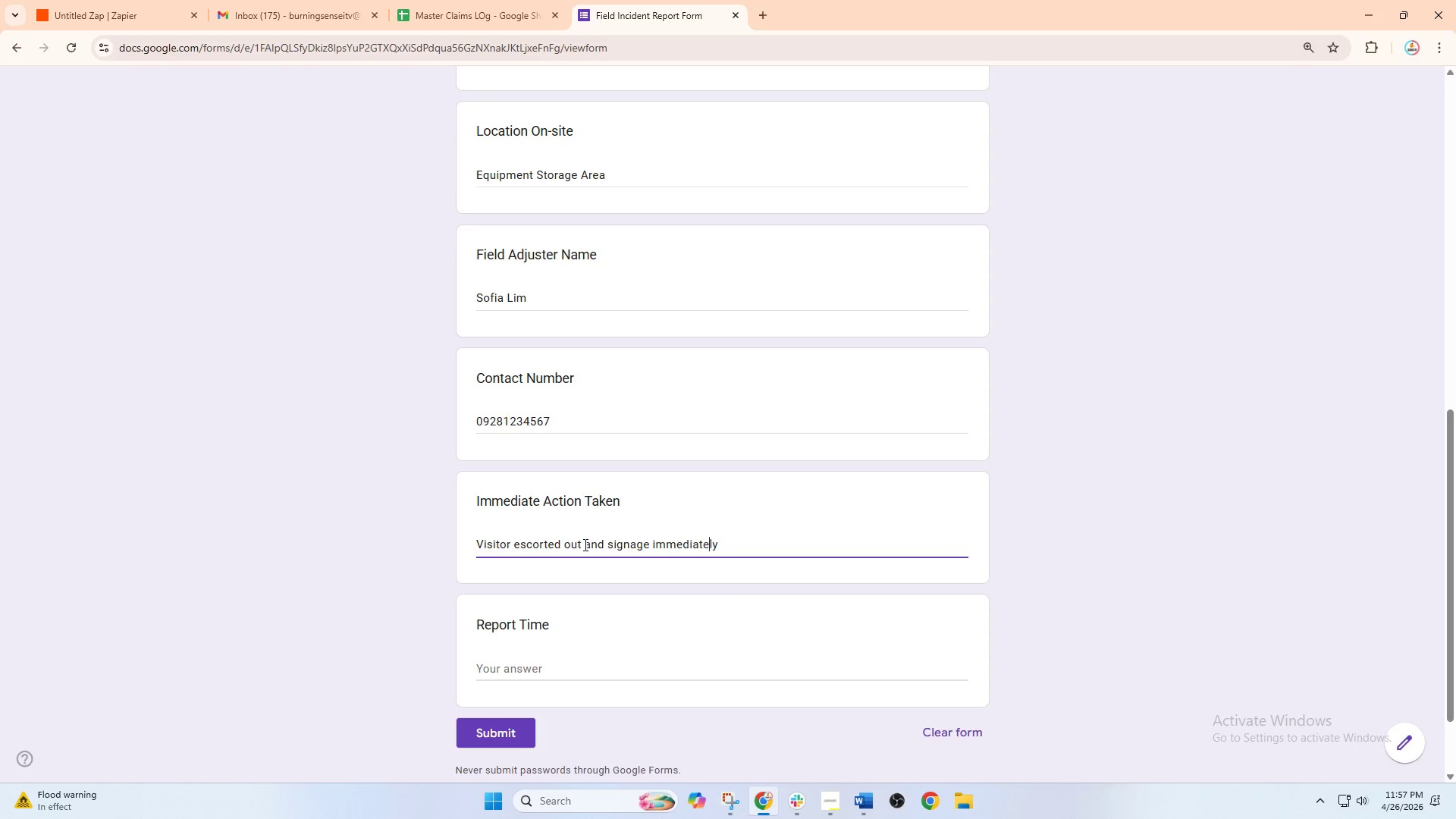 
key(ArrowRight)
 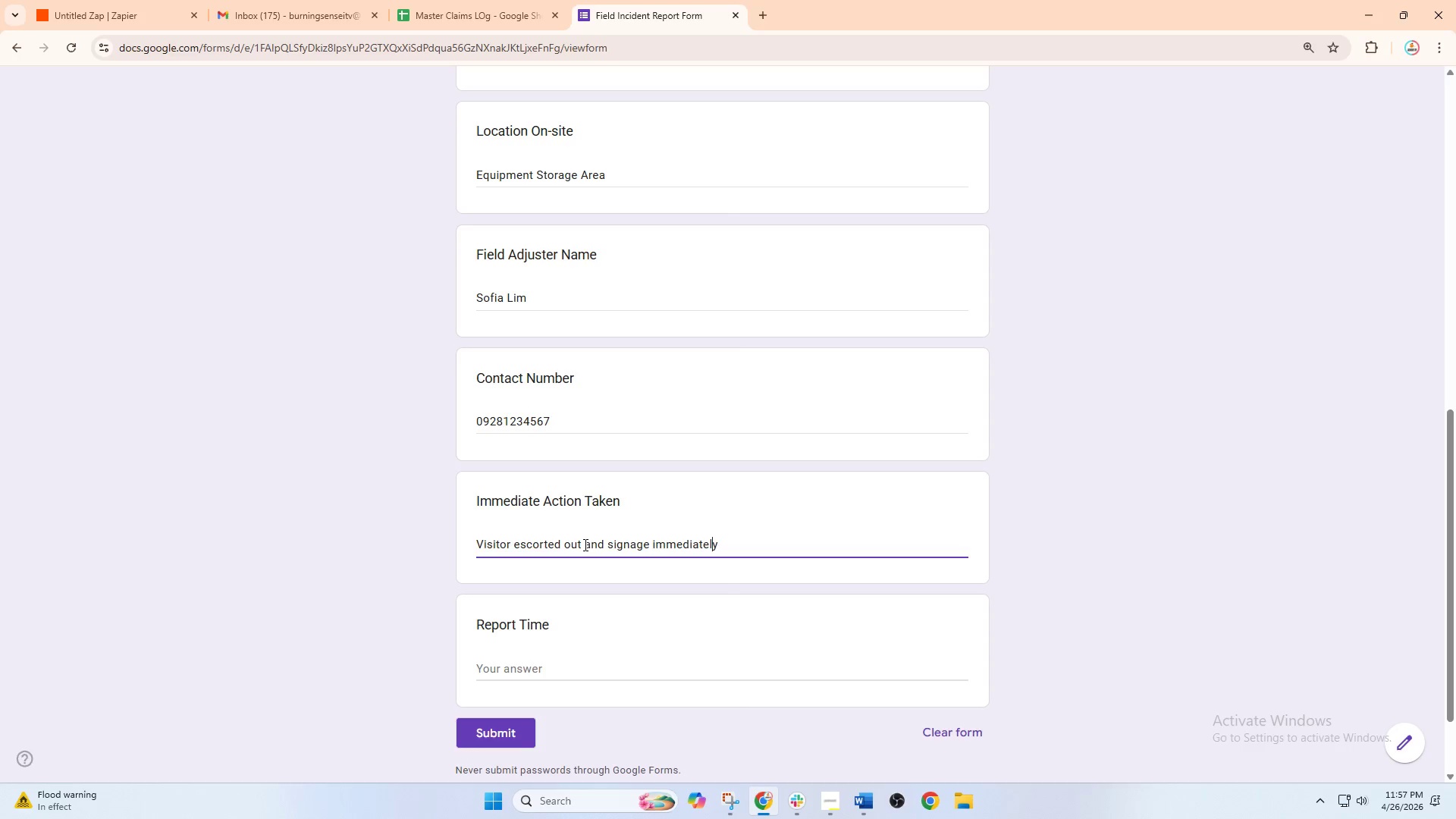 
key(ArrowRight)
 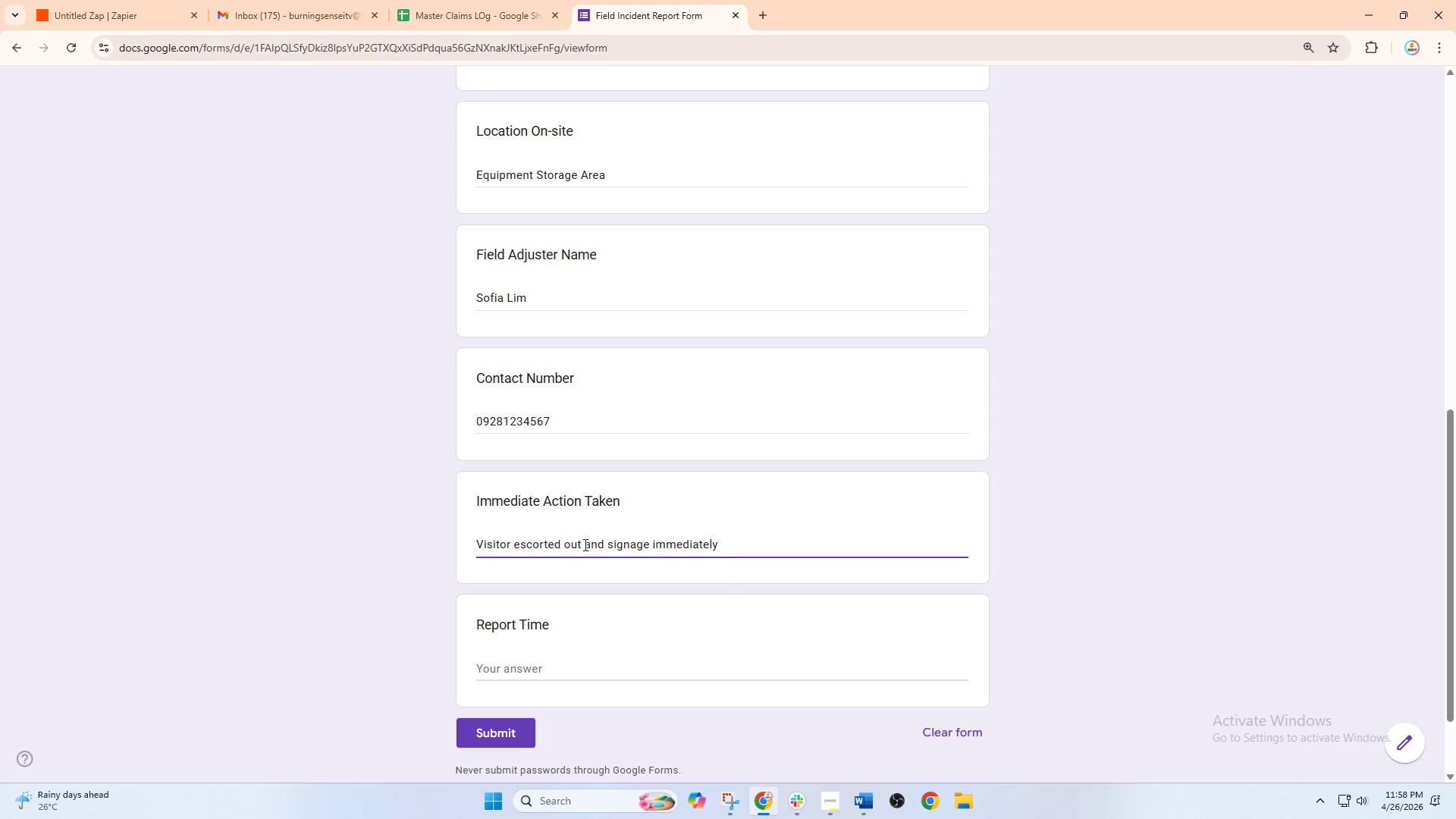 
wait(11.84)
 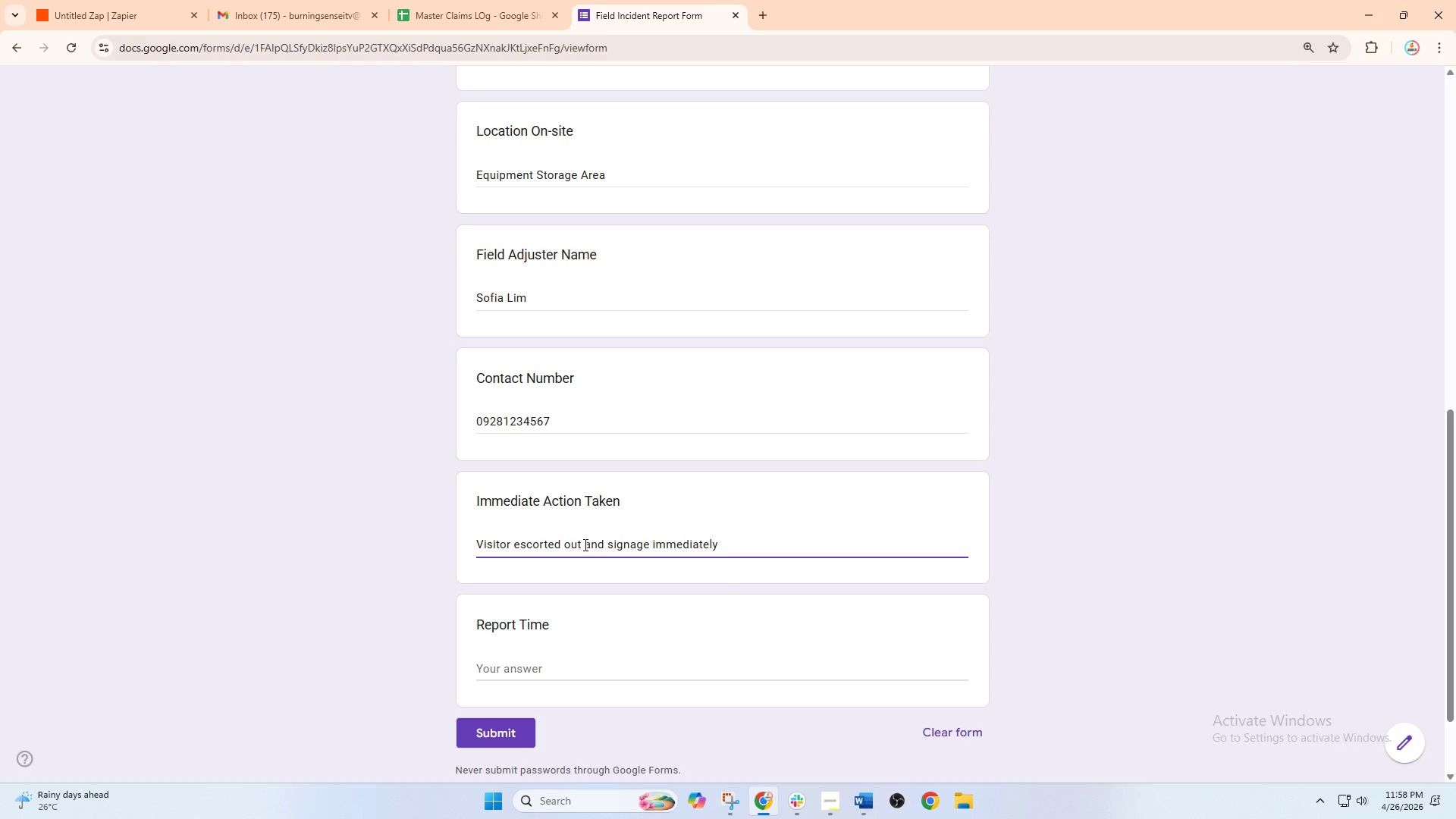 
type( replaced.)
 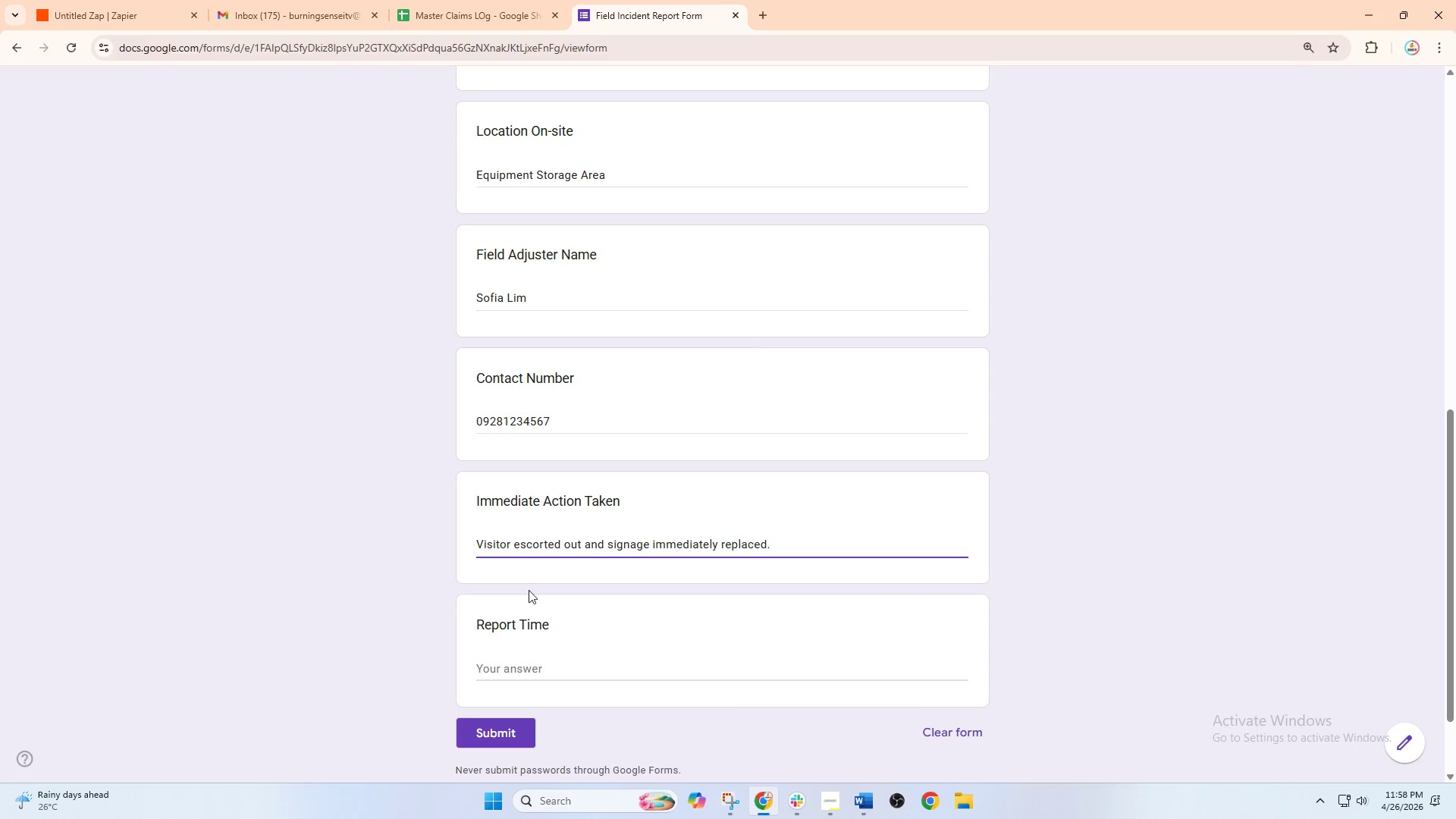 
scroll: coordinate [591, 609], scroll_direction: down, amount: 1.0
 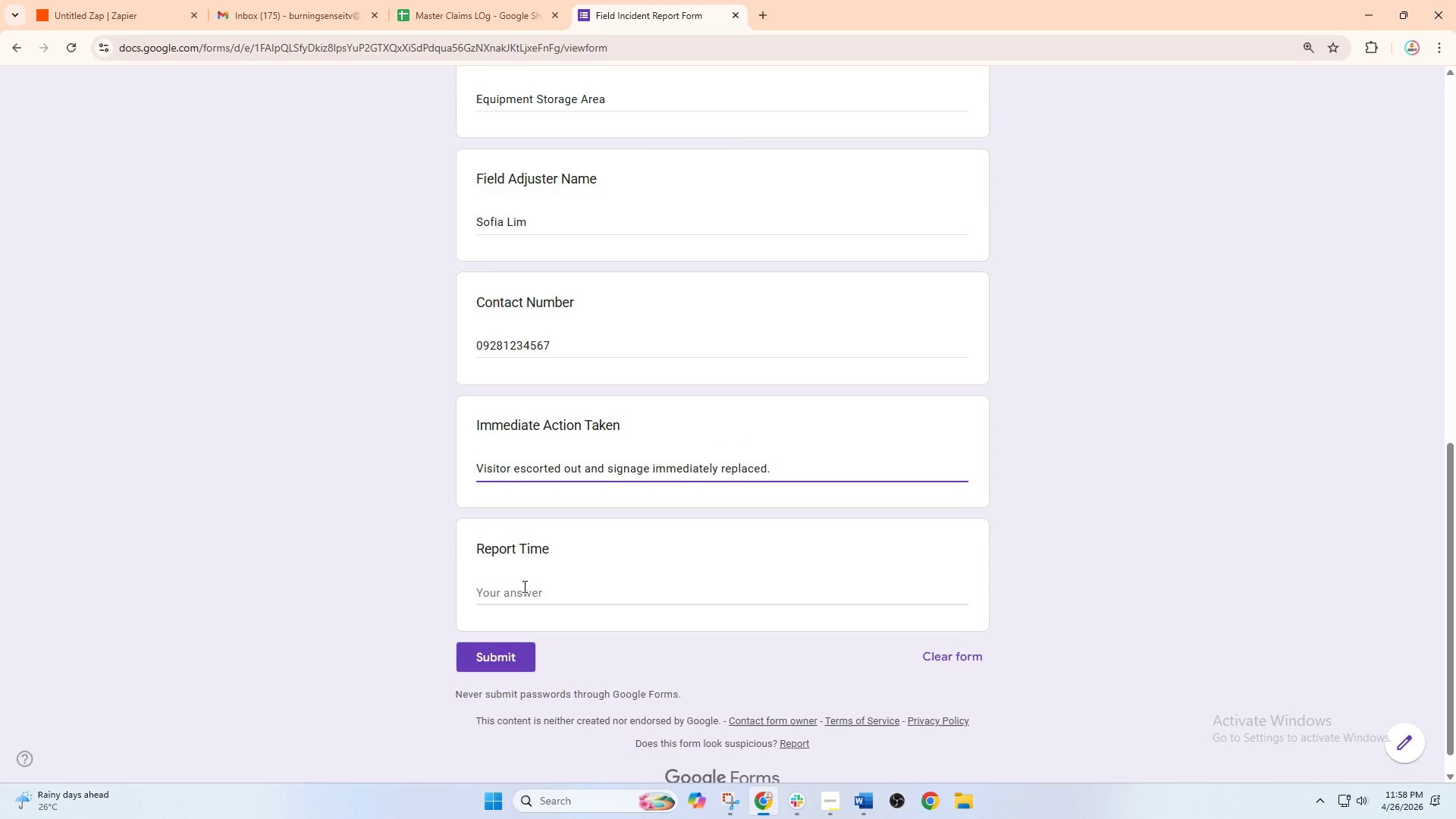 
left_click([521, 588])
 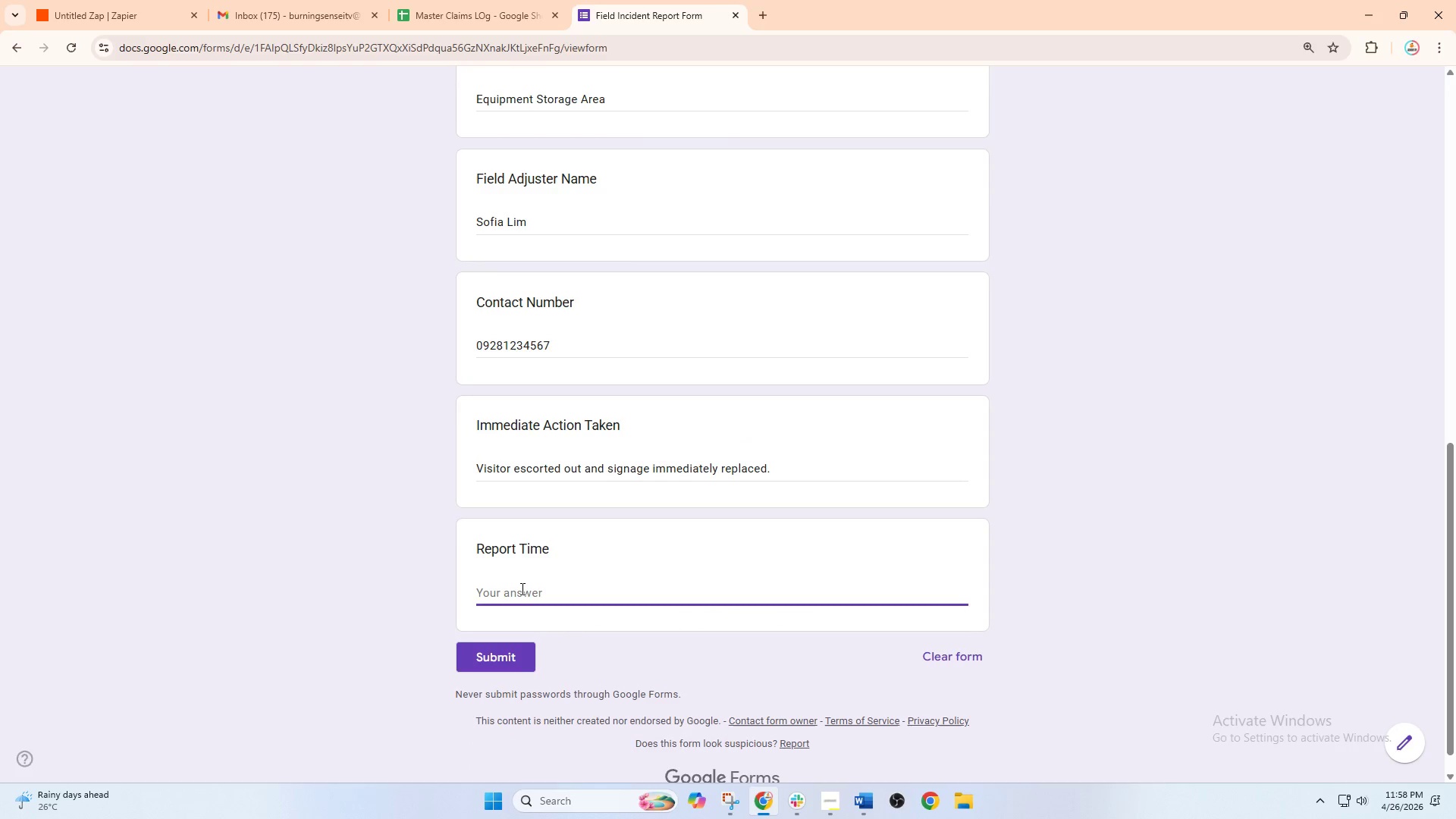 
type(April 28, 2020)
key(Backspace)
type(6 - 4:10 PM)
 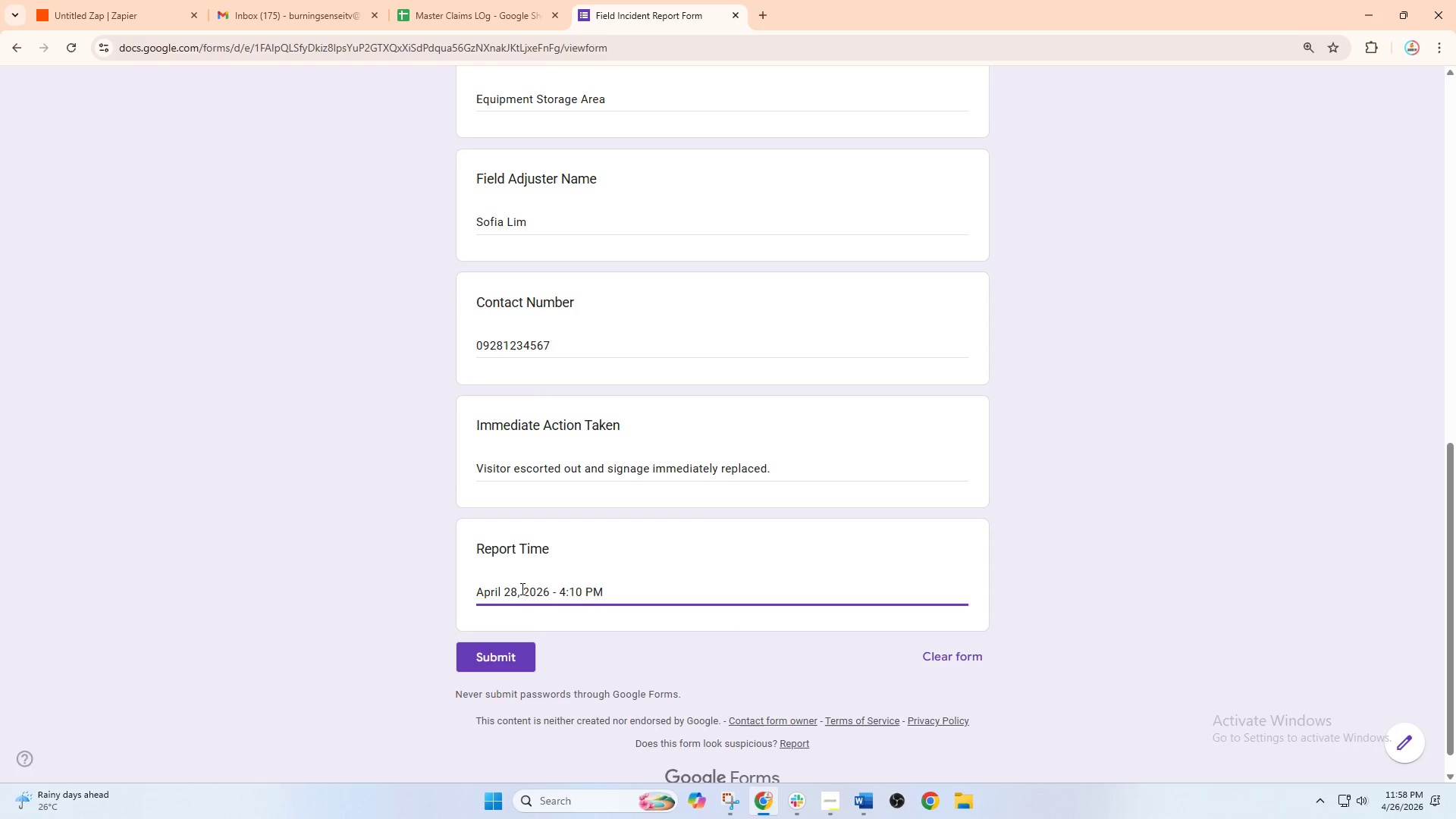 
key(Enter)
 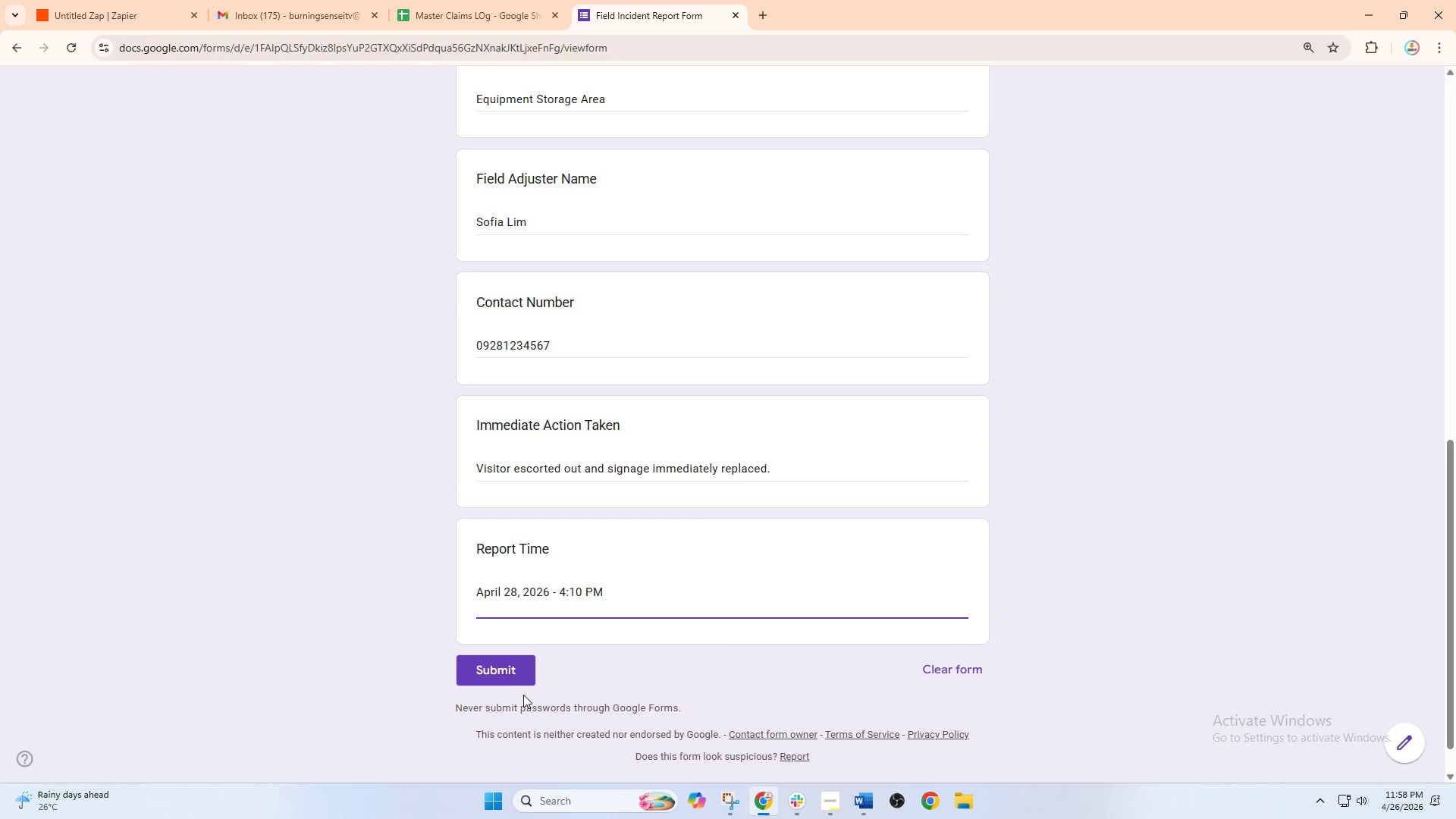 
left_click([497, 667])
 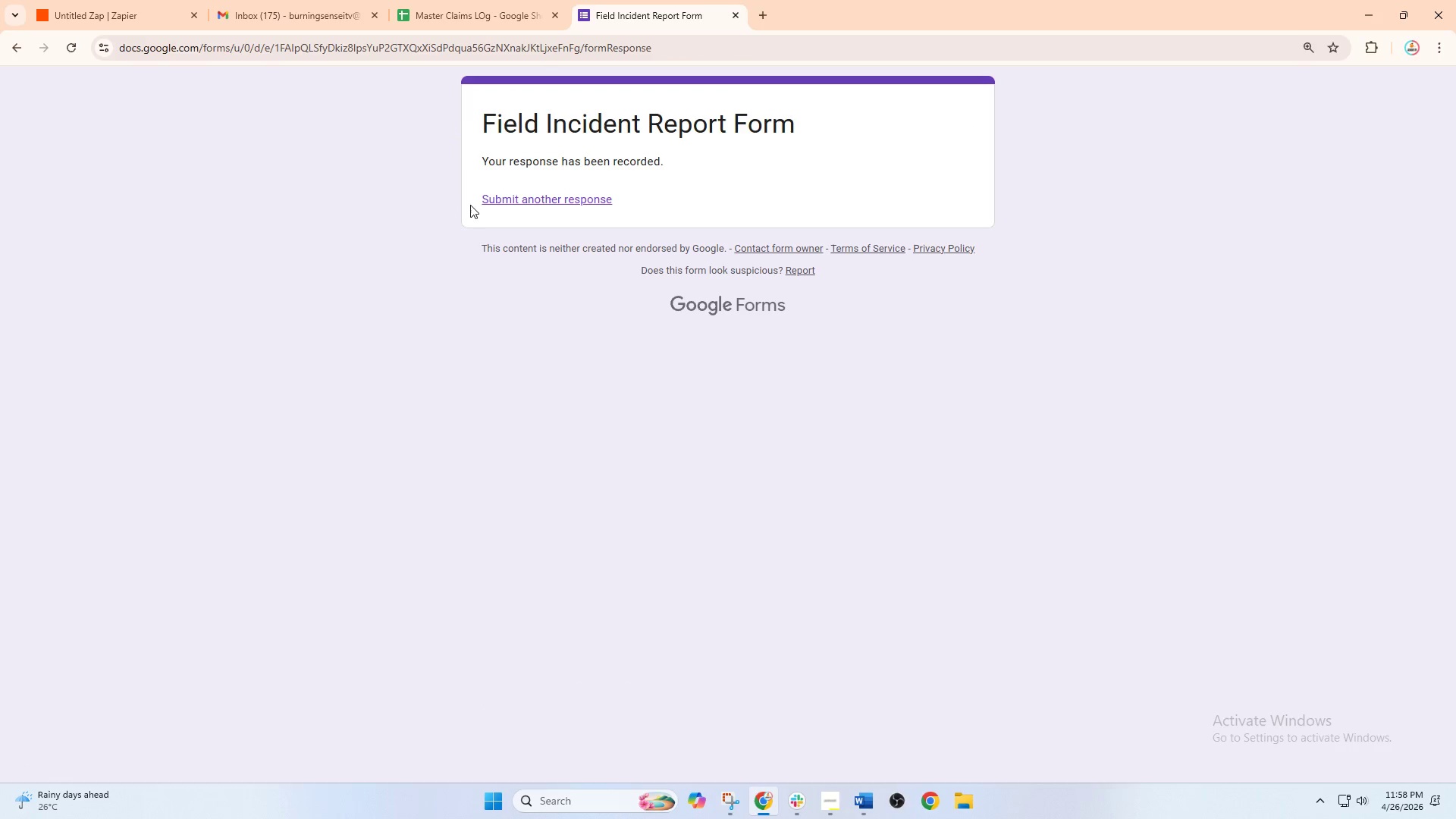 
left_click_drag(start_coordinate=[155, 0], to_coordinate=[146, 3])
 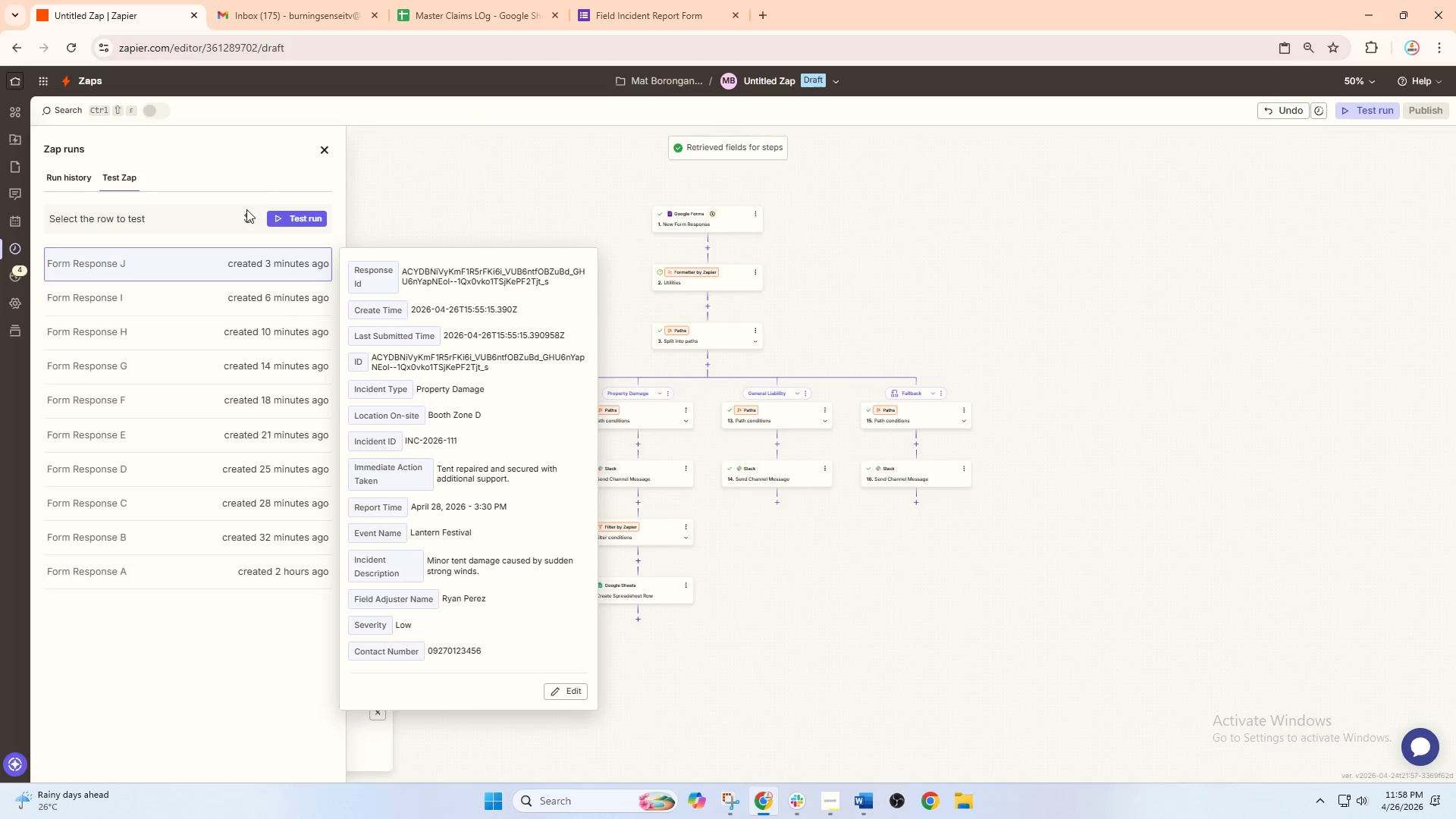 
left_click([243, 216])
 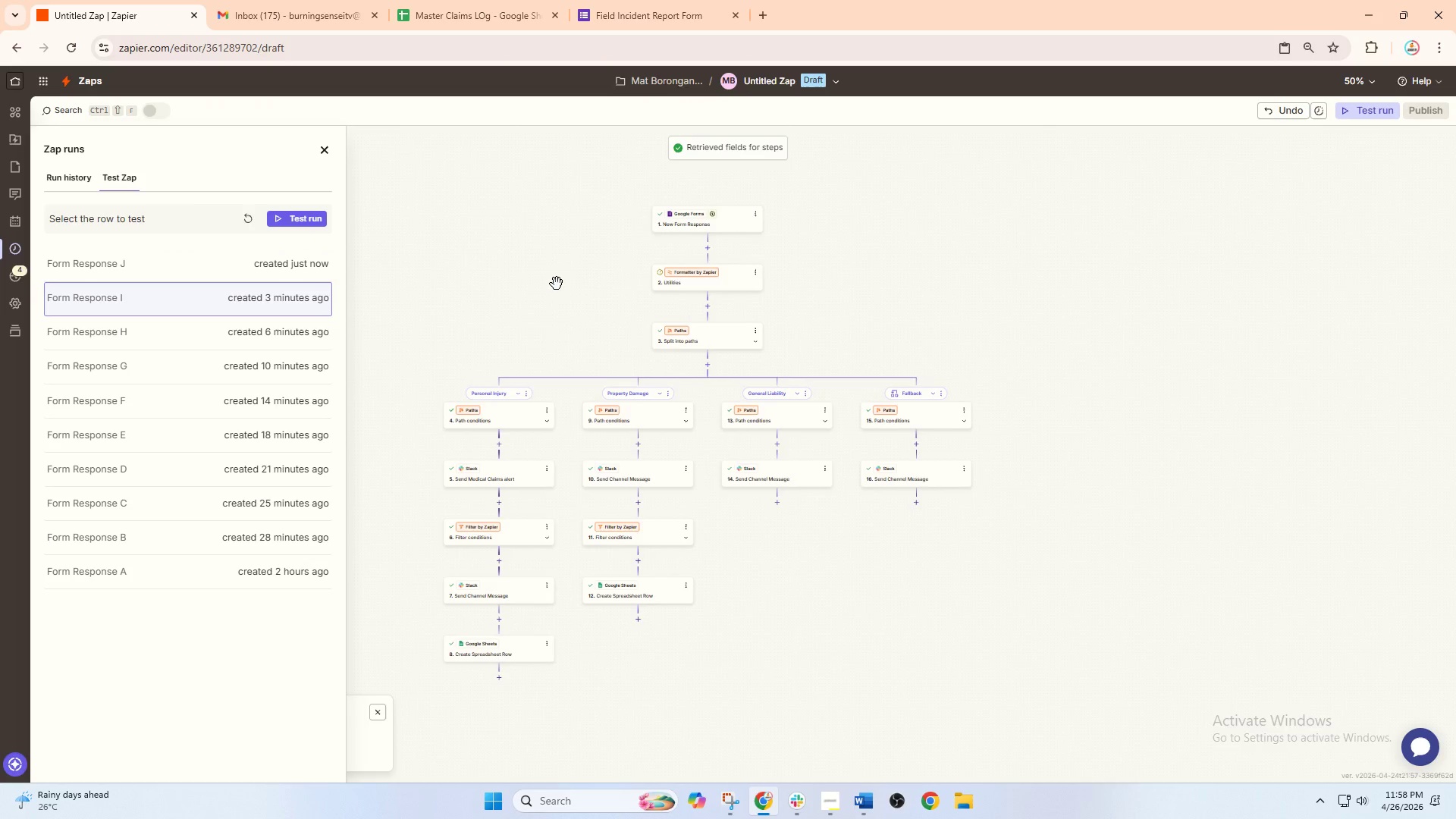 
wait(6.73)
 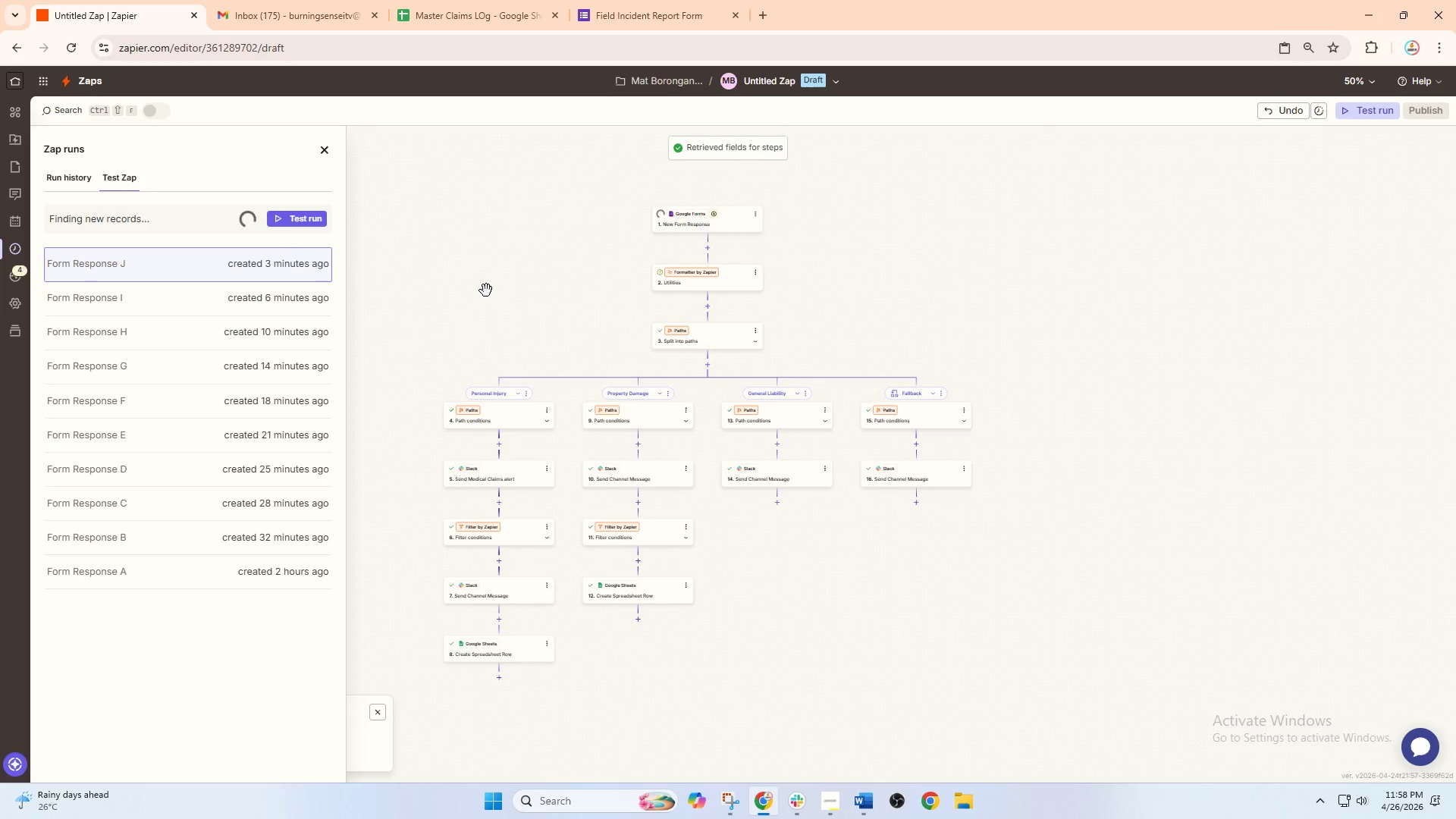 
left_click([281, 271])
 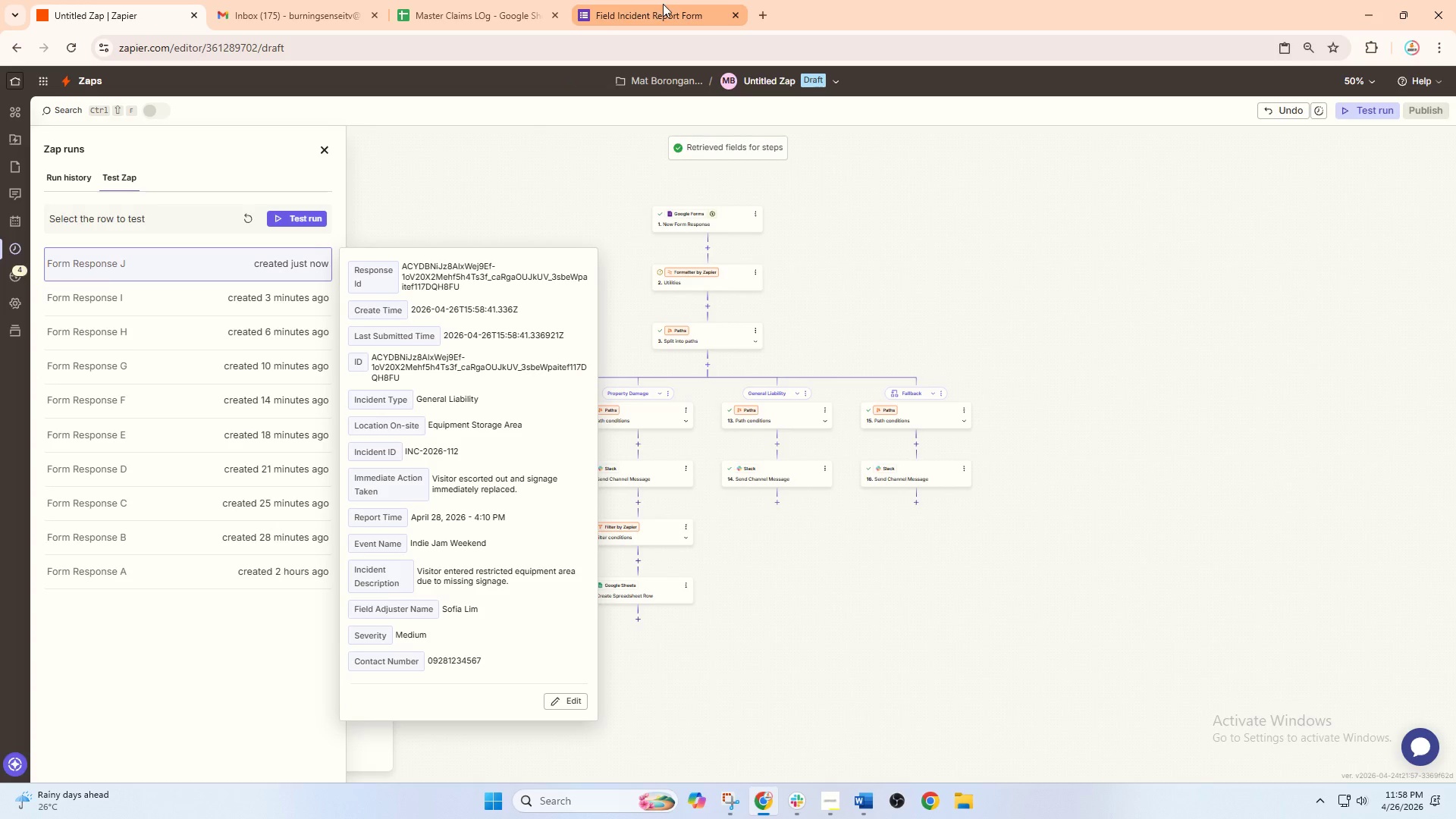 
left_click([663, 4])
 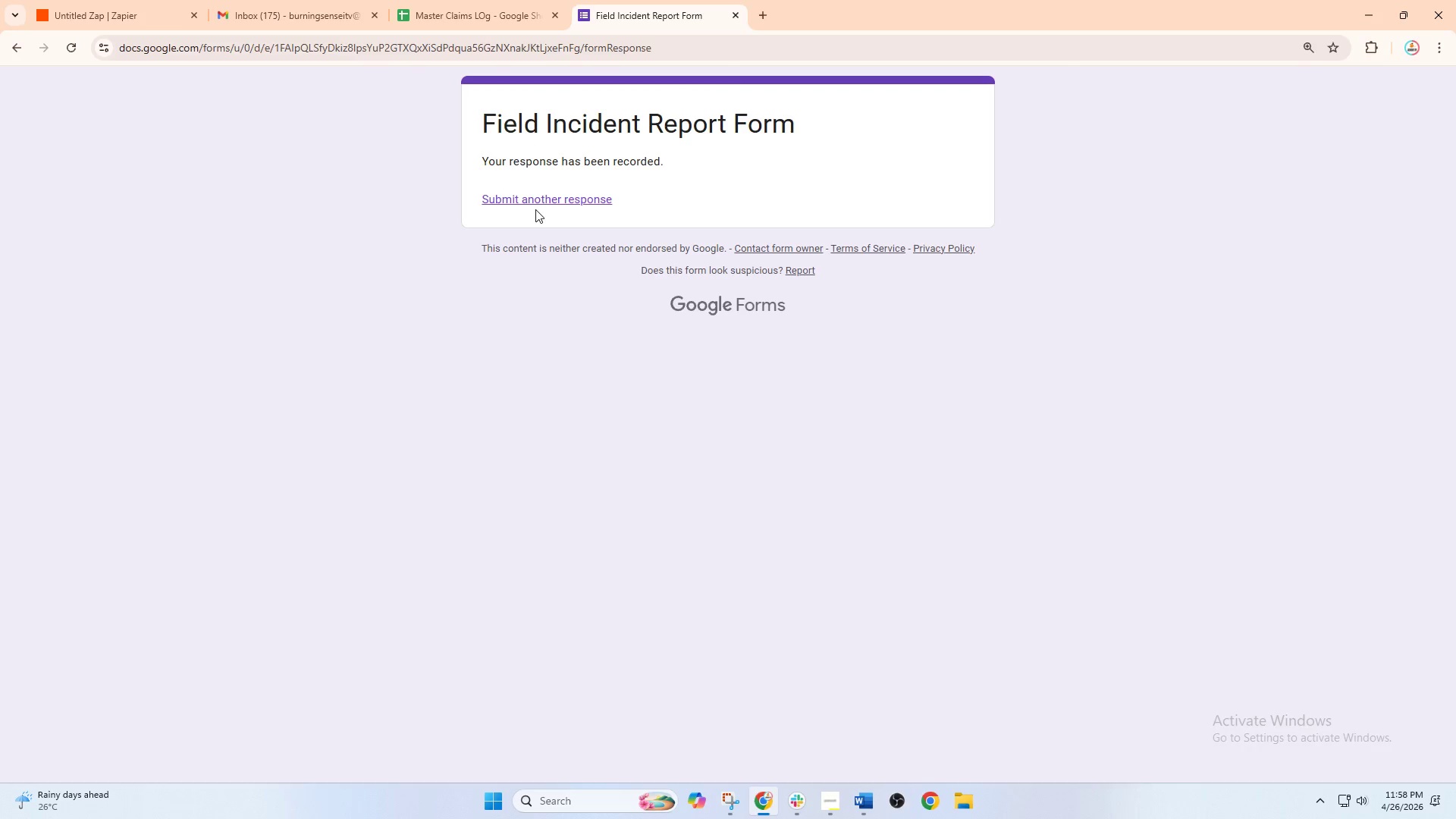 
left_click([535, 202])
 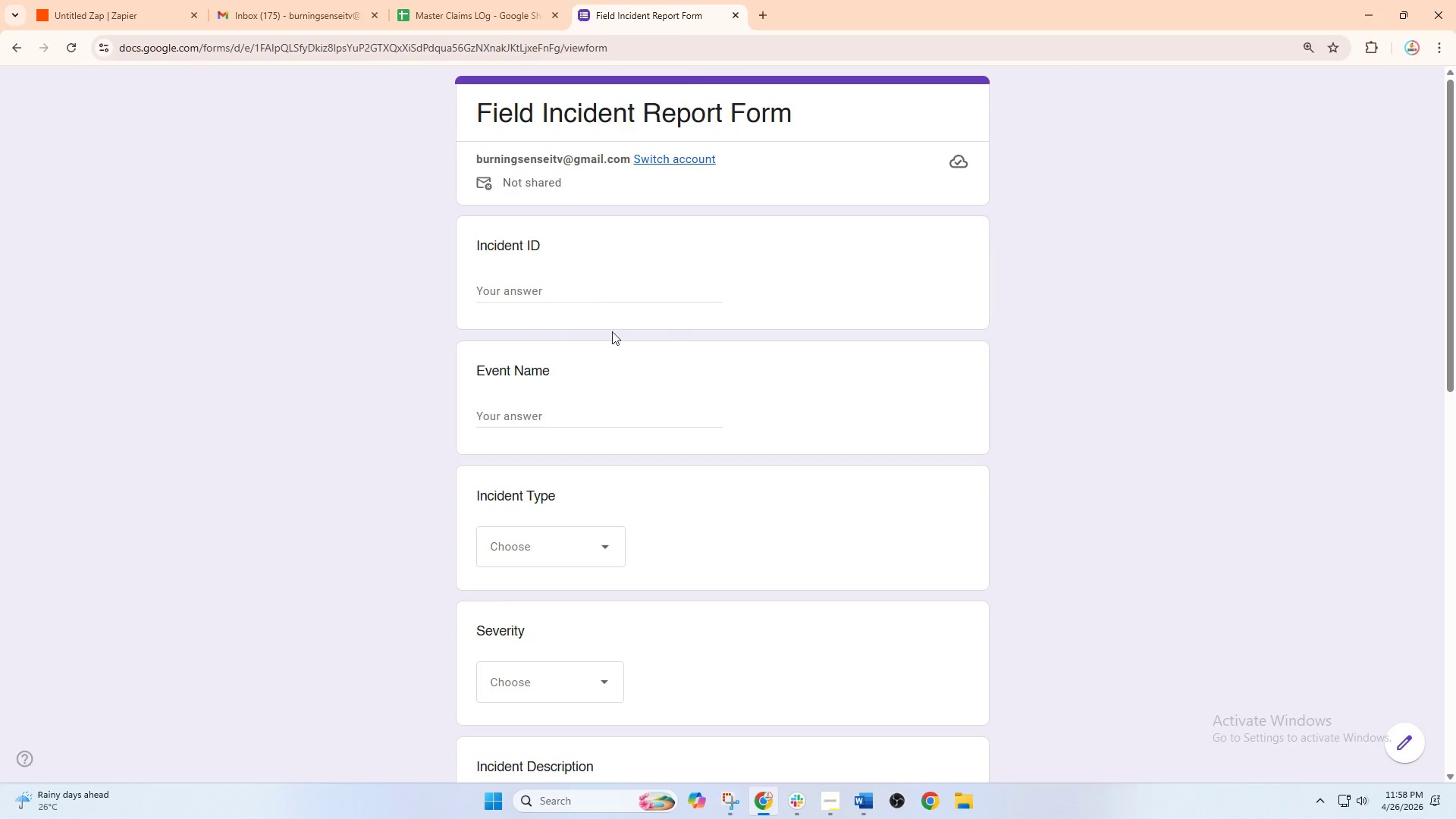 
left_click([576, 284])
 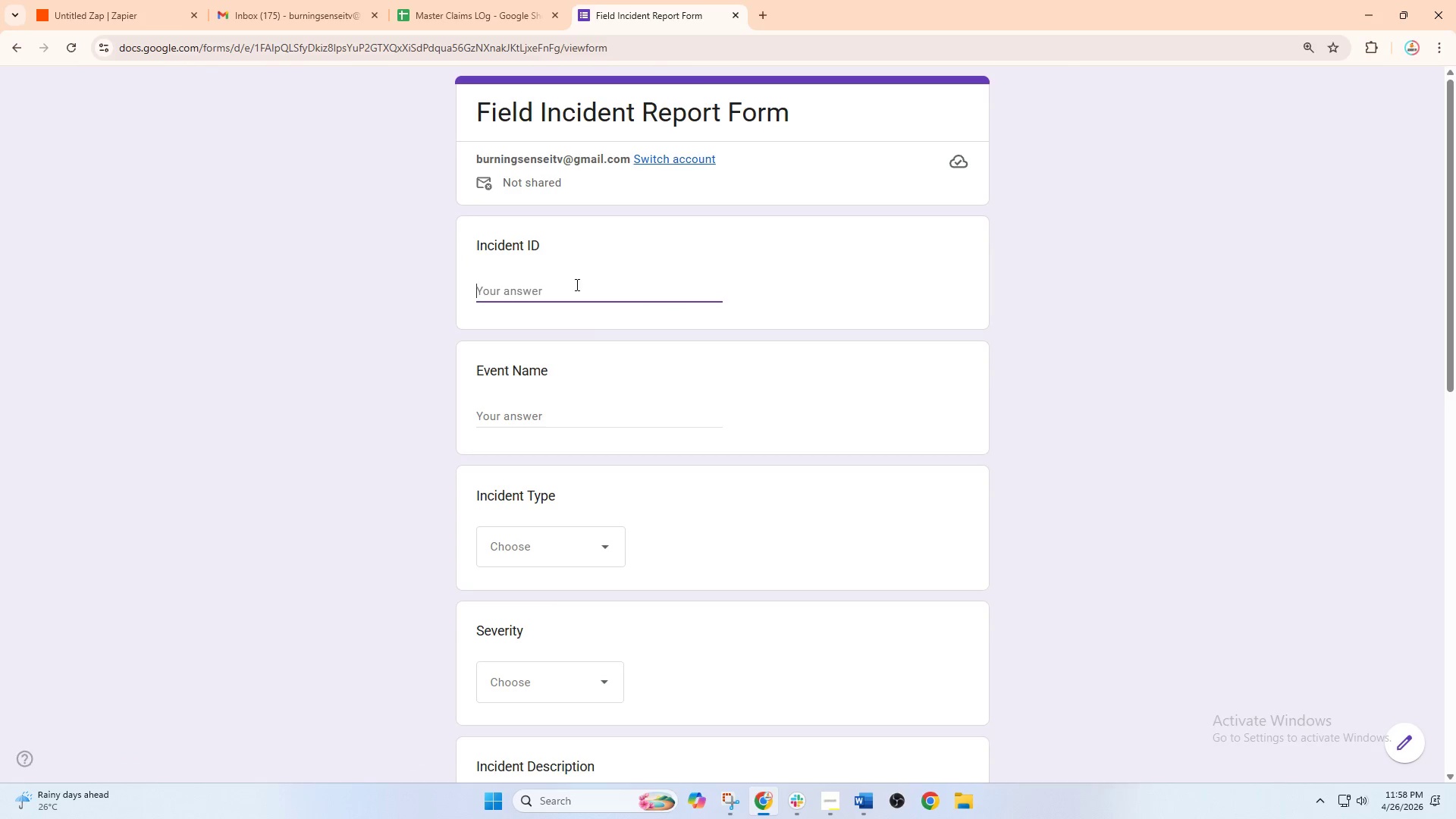 
type(in)
key(Backspace)
key(Backspace)
key(Backspace)
type(INC-2026-113)
 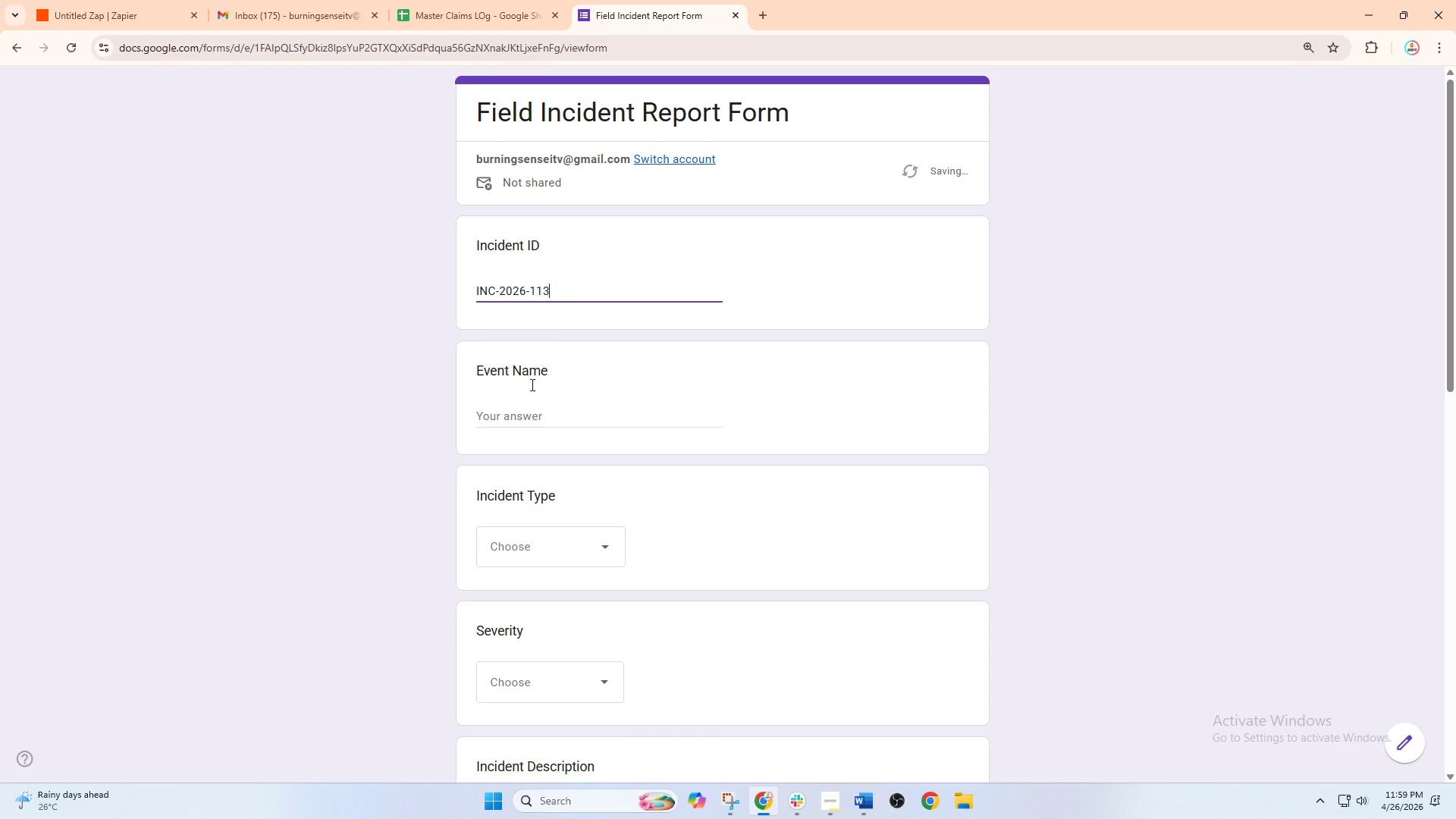 
left_click([532, 419])
 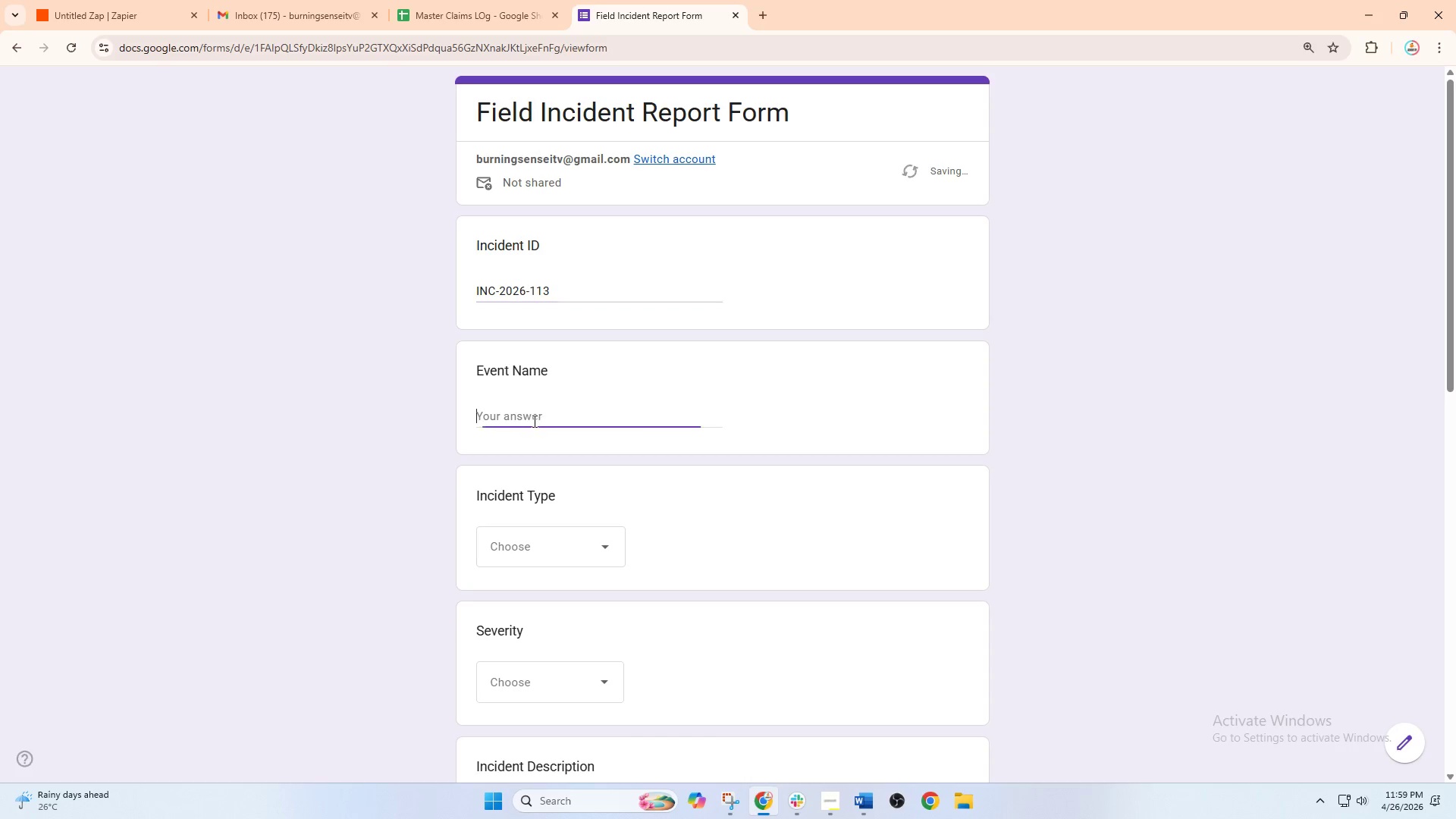 
type(uRBA)
key(Backspace)
key(Backspace)
key(Backspace)
key(Backspace)
key(Backspace)
key(Backspace)
type(Urban Street Fesr)
key(Backspace)
type(t)
 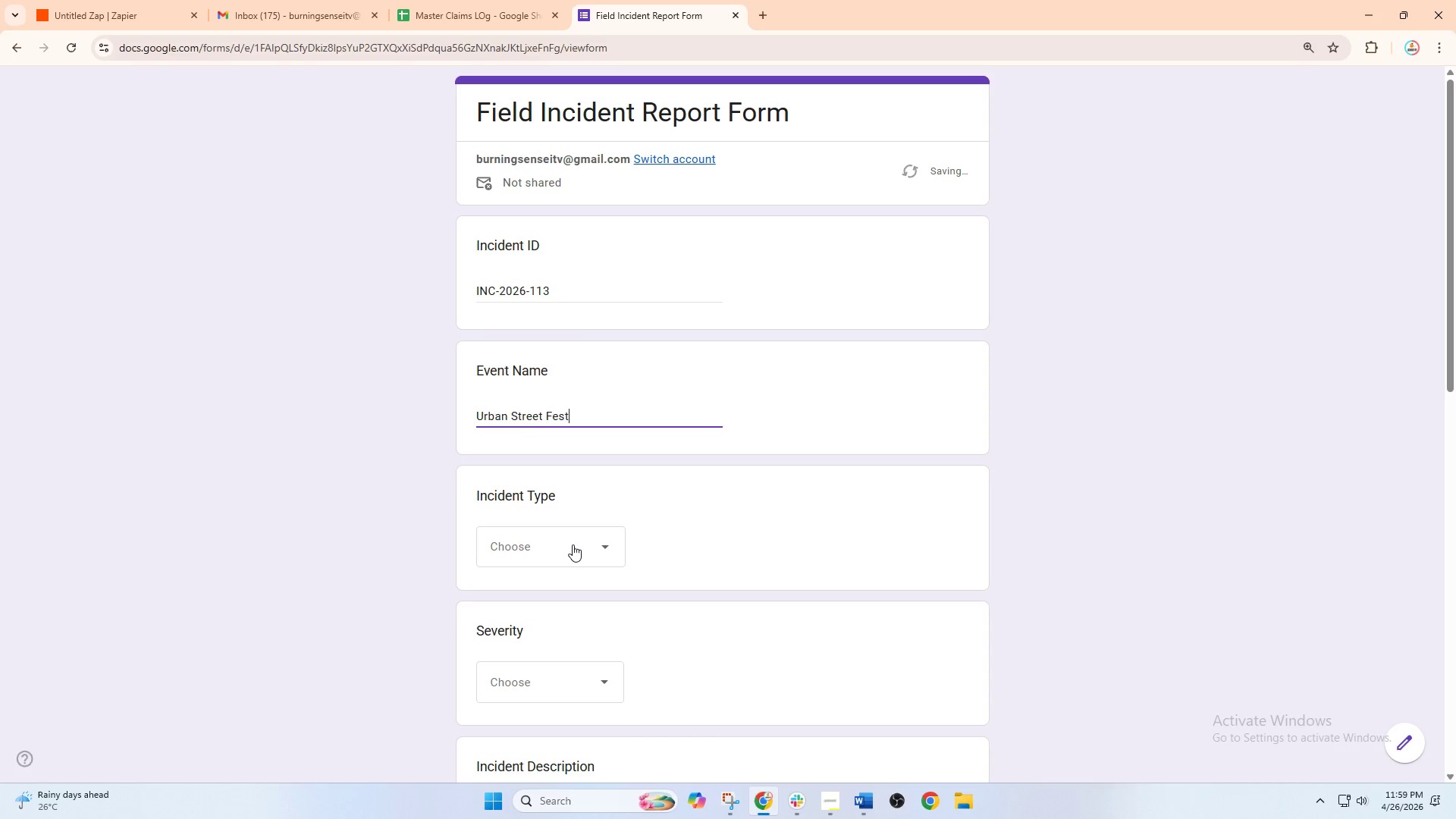 
left_click([573, 547])
 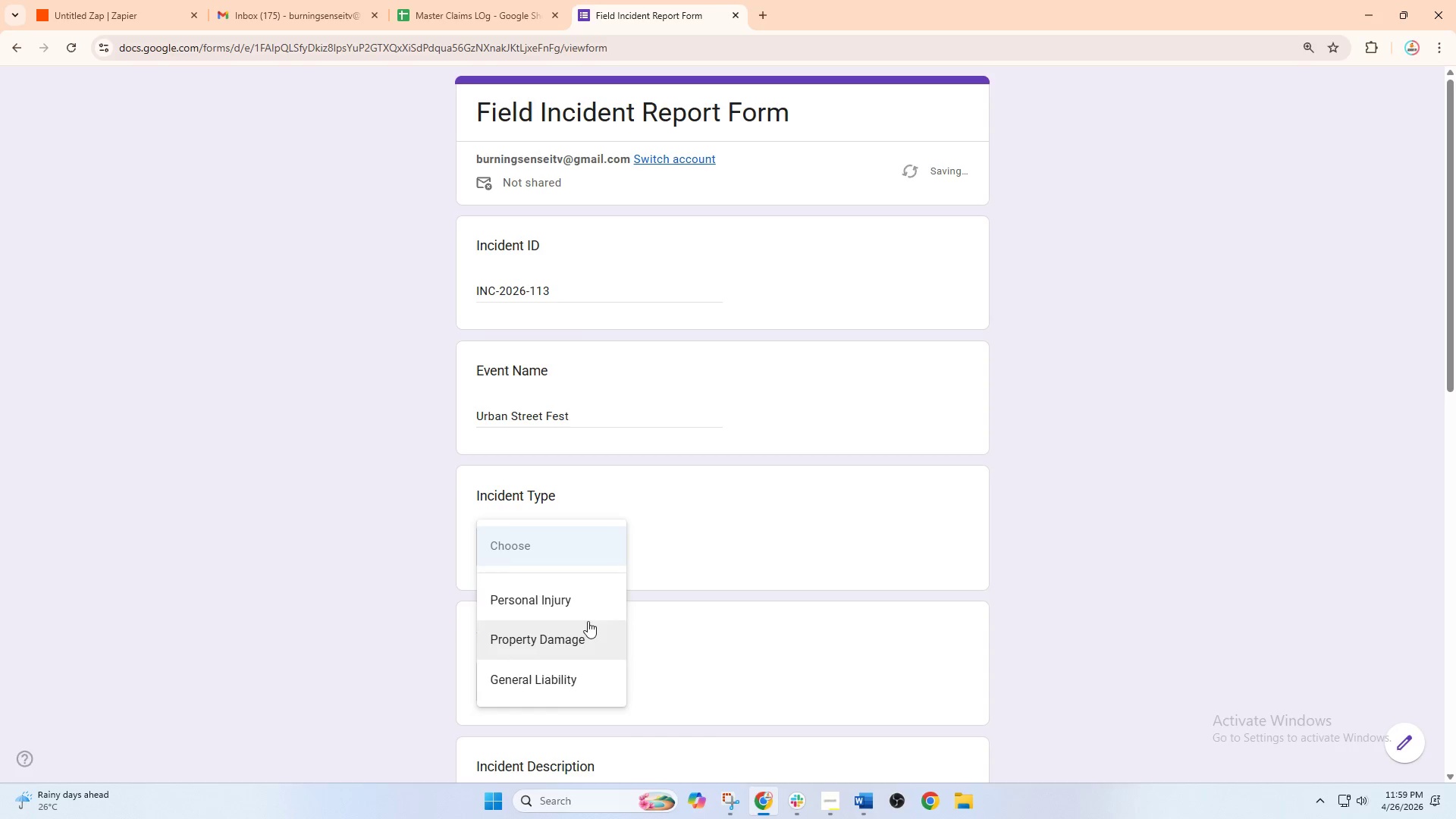 
left_click([565, 604])
 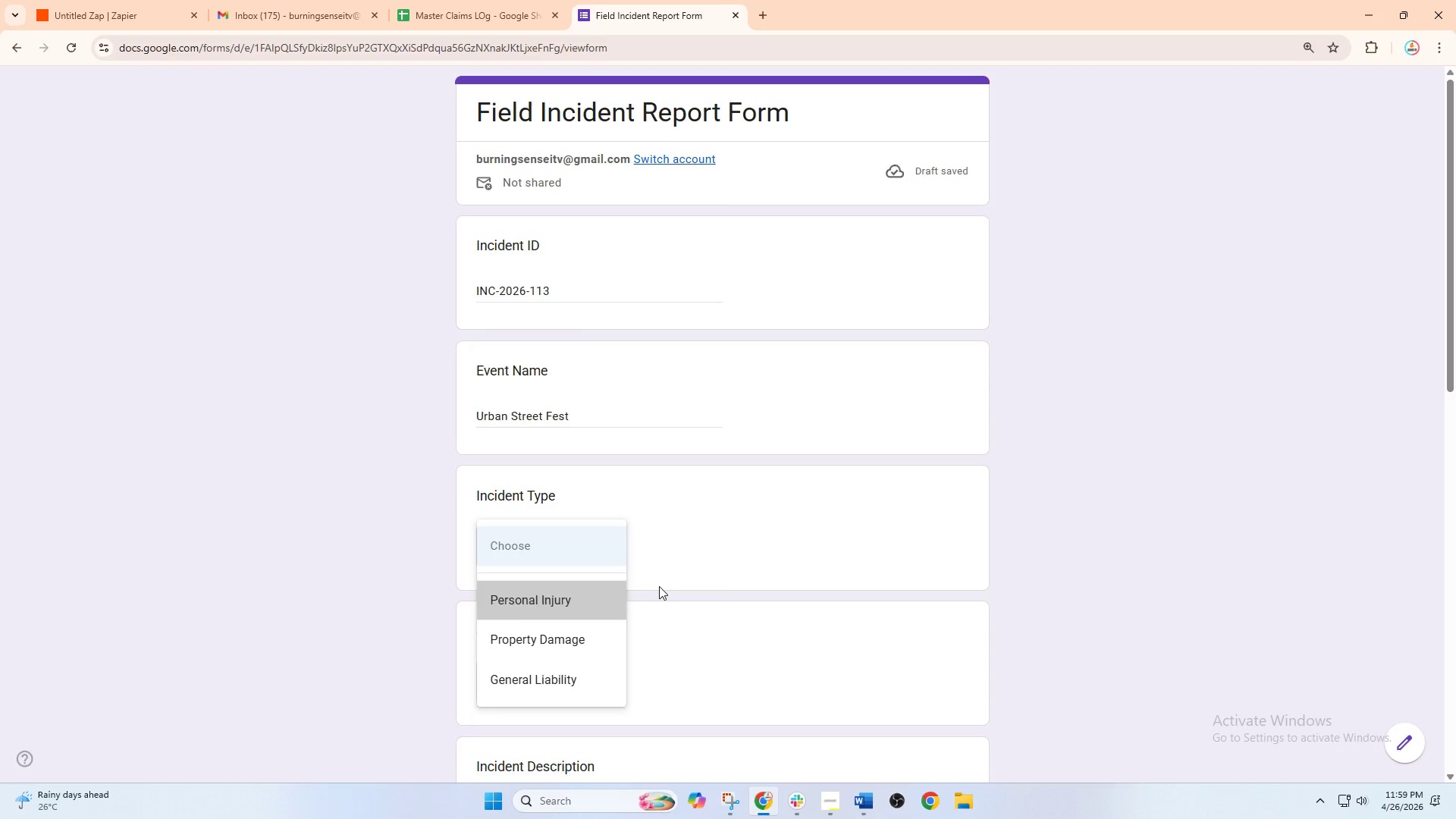 
scroll: coordinate [716, 577], scroll_direction: down, amount: 2.0
 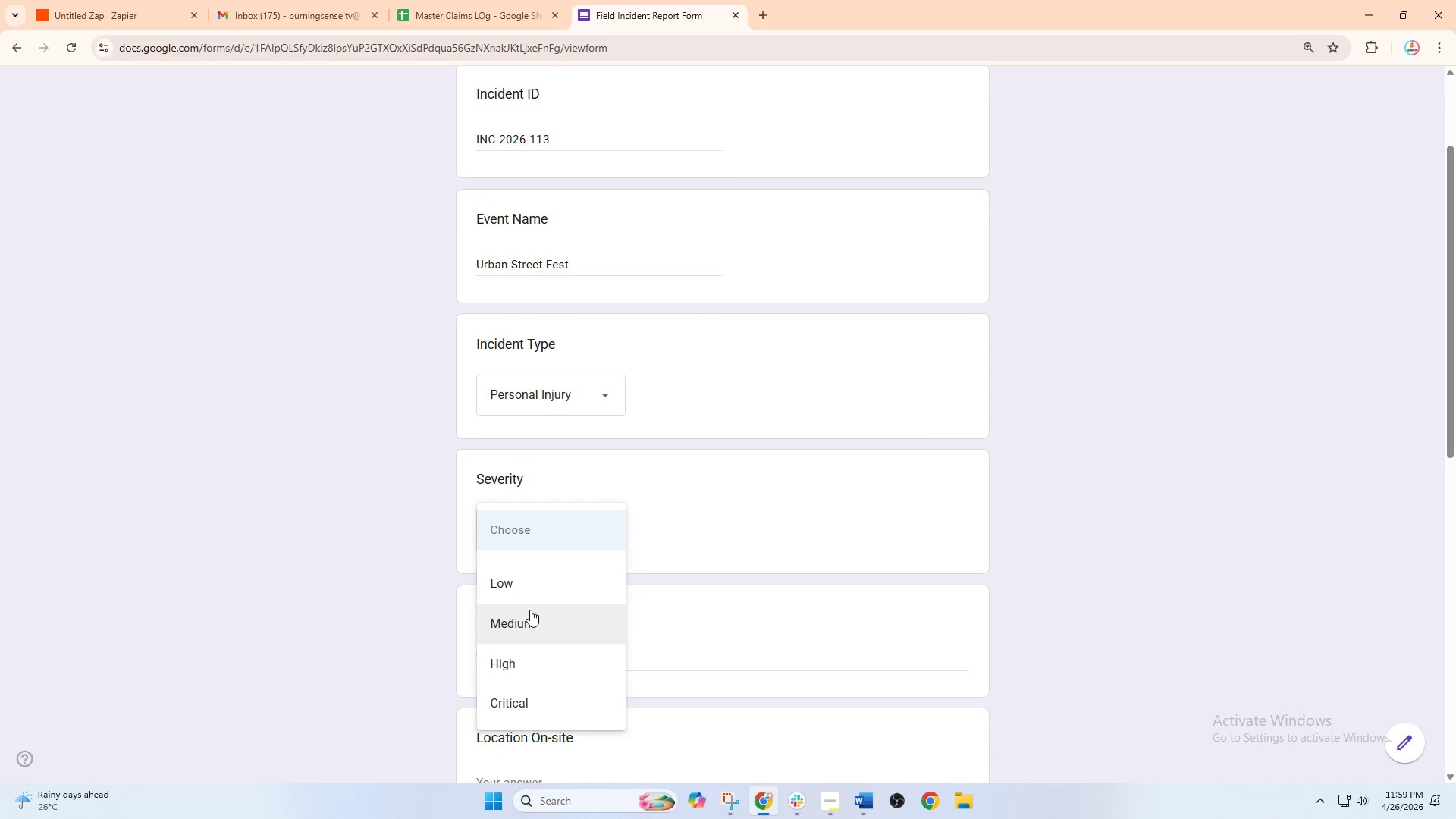 
left_click([526, 664])
 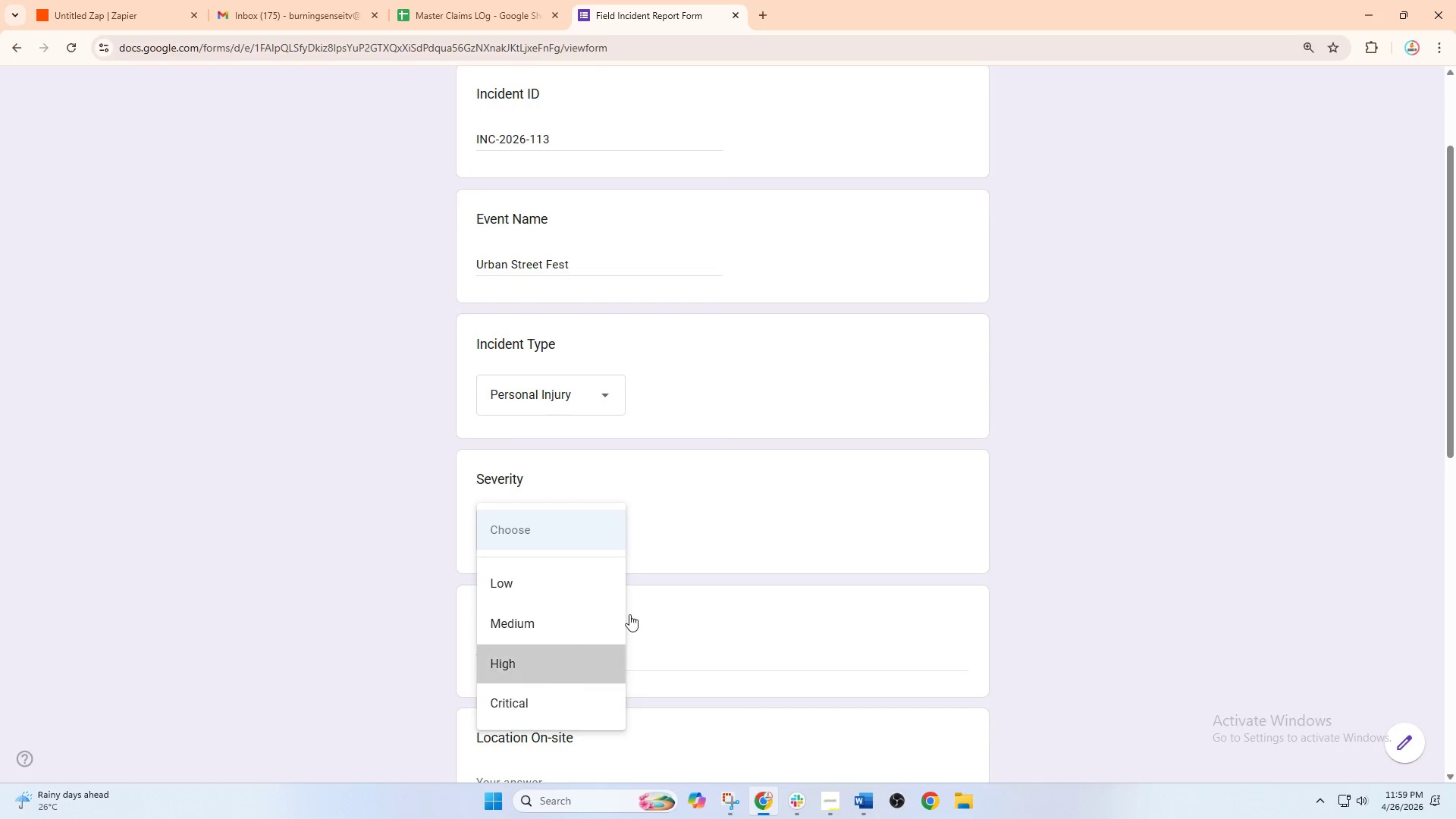 
scroll: coordinate [595, 516], scroll_direction: down, amount: 3.0
 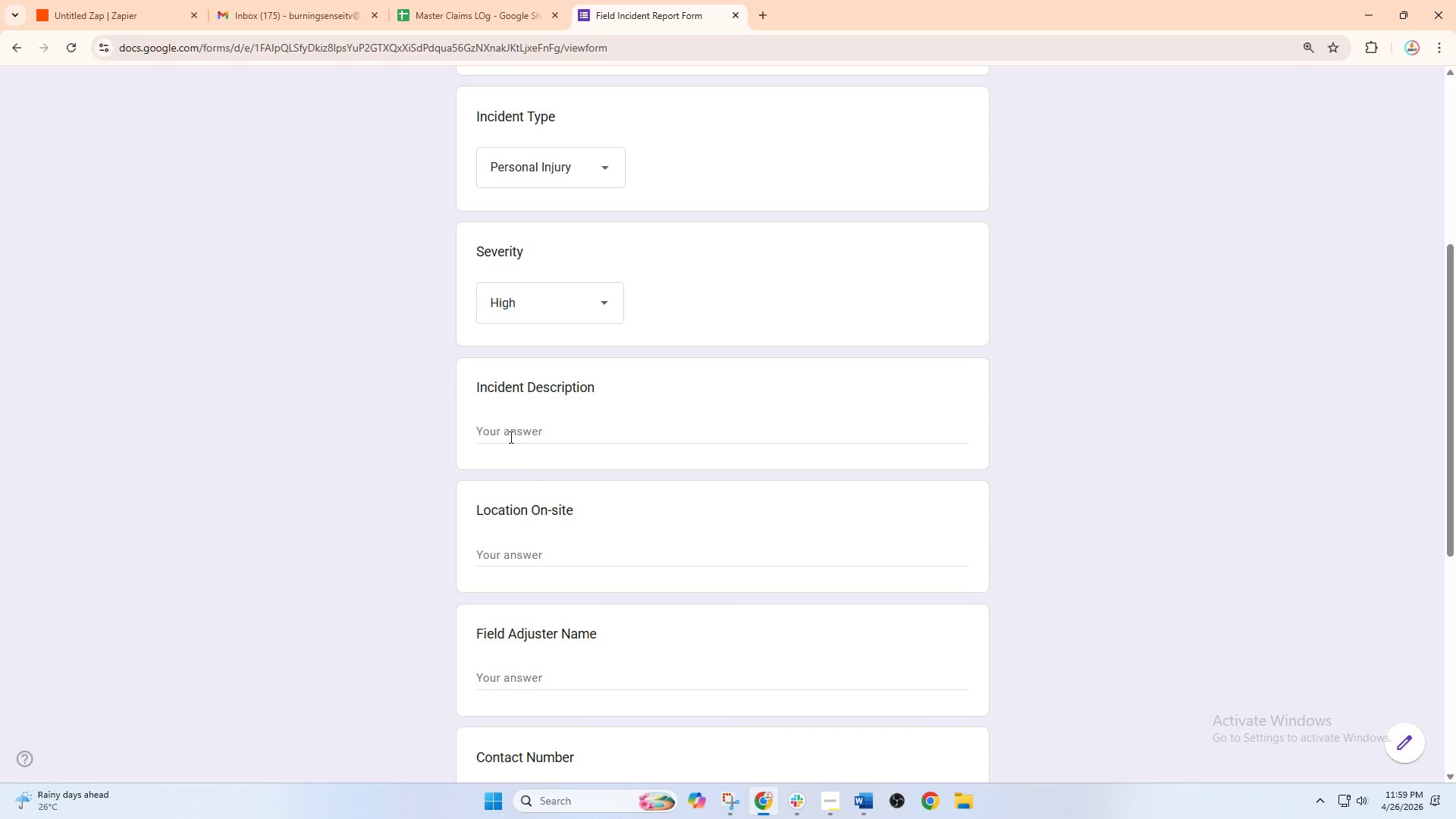 
left_click([510, 437])
 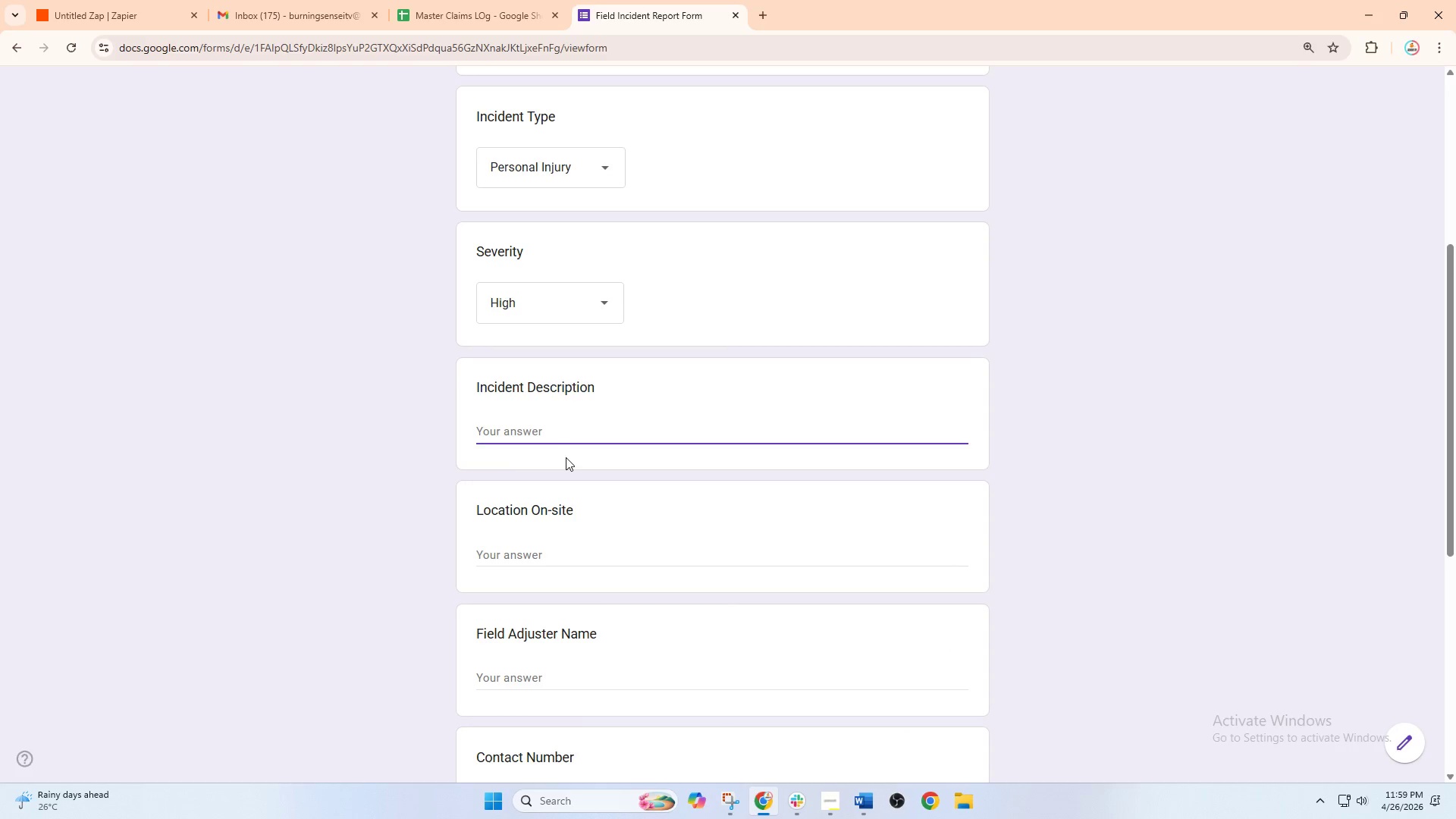 
type(Sak)
key(Backspace)
key(Backspace)
type(kateboia)
key(Backspace)
key(Backspace)
type(arding demo participant fractured wrist after failed lam)
key(Backspace)
type(nding.)
 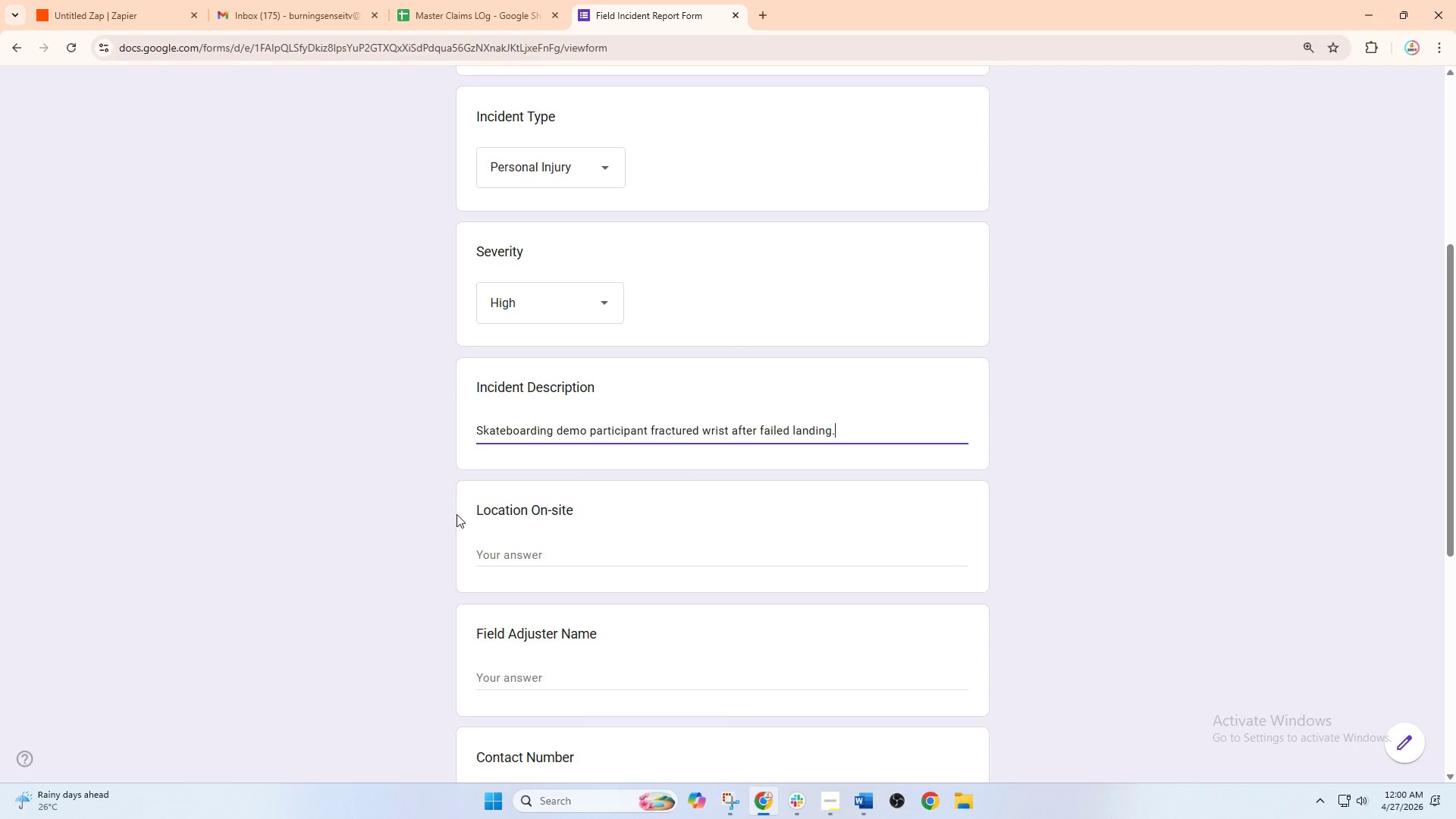 
scroll: coordinate [511, 500], scroll_direction: down, amount: 2.0
 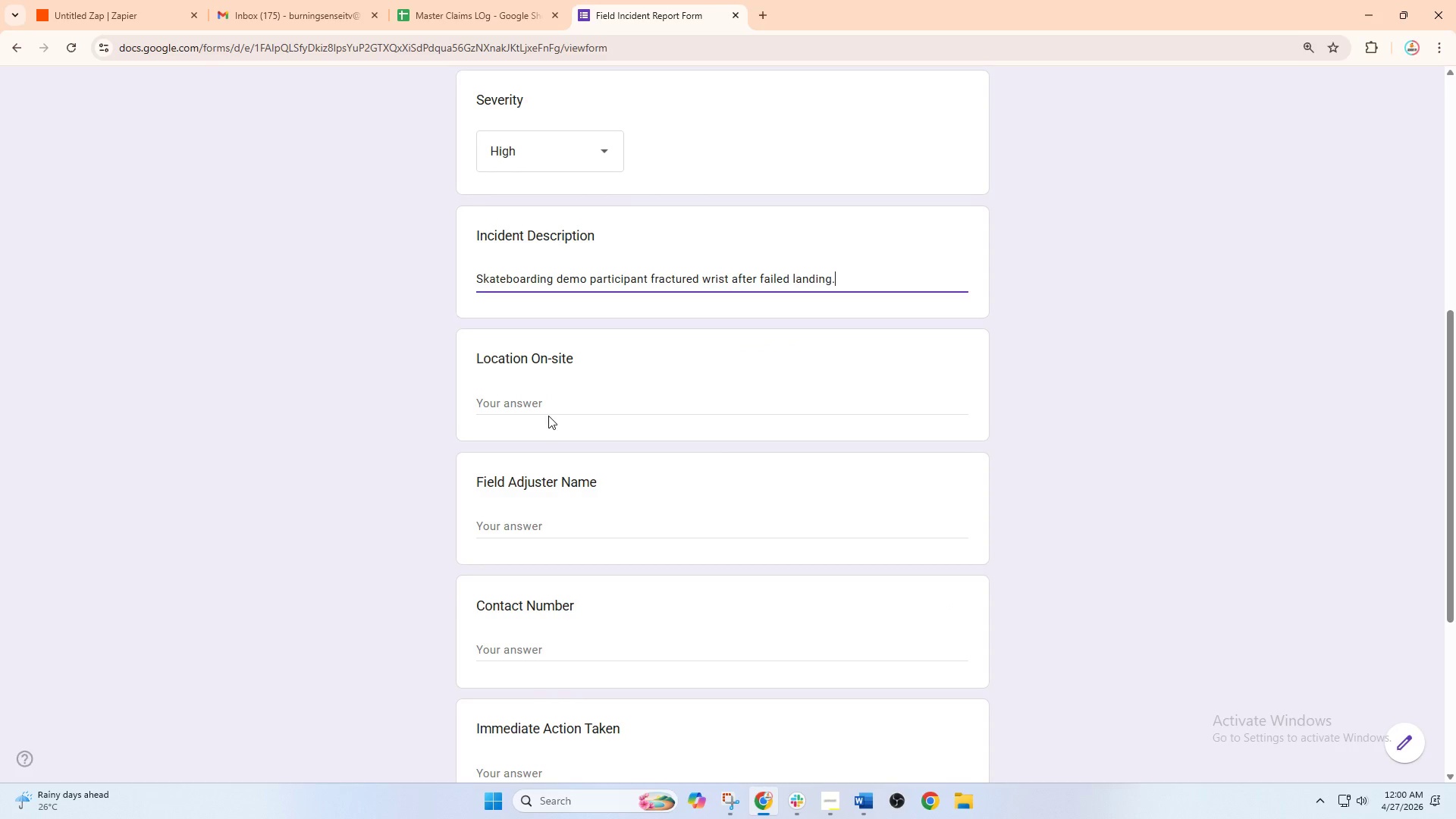 
left_click([547, 413])
 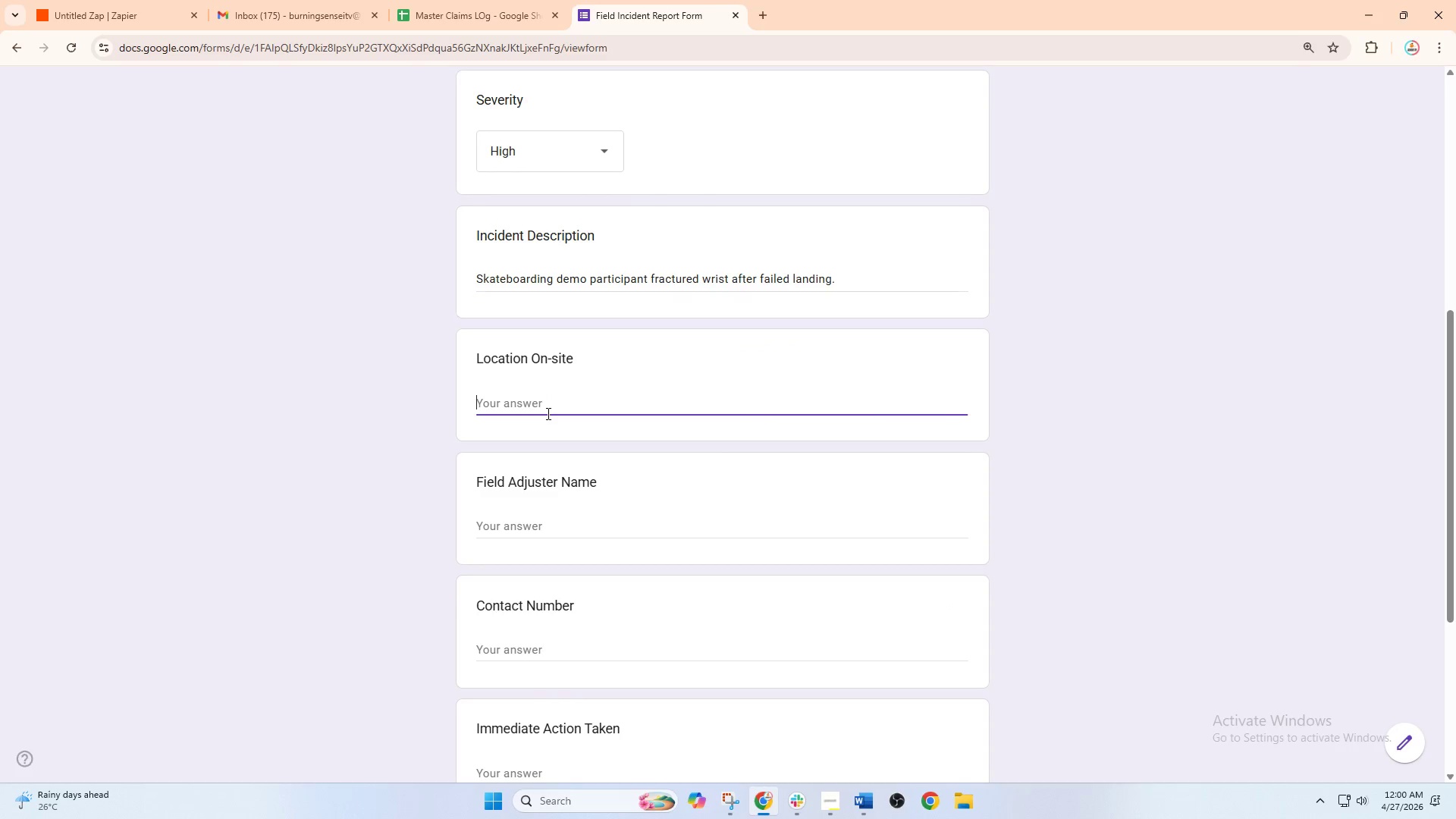 
type(Demo Arena)
 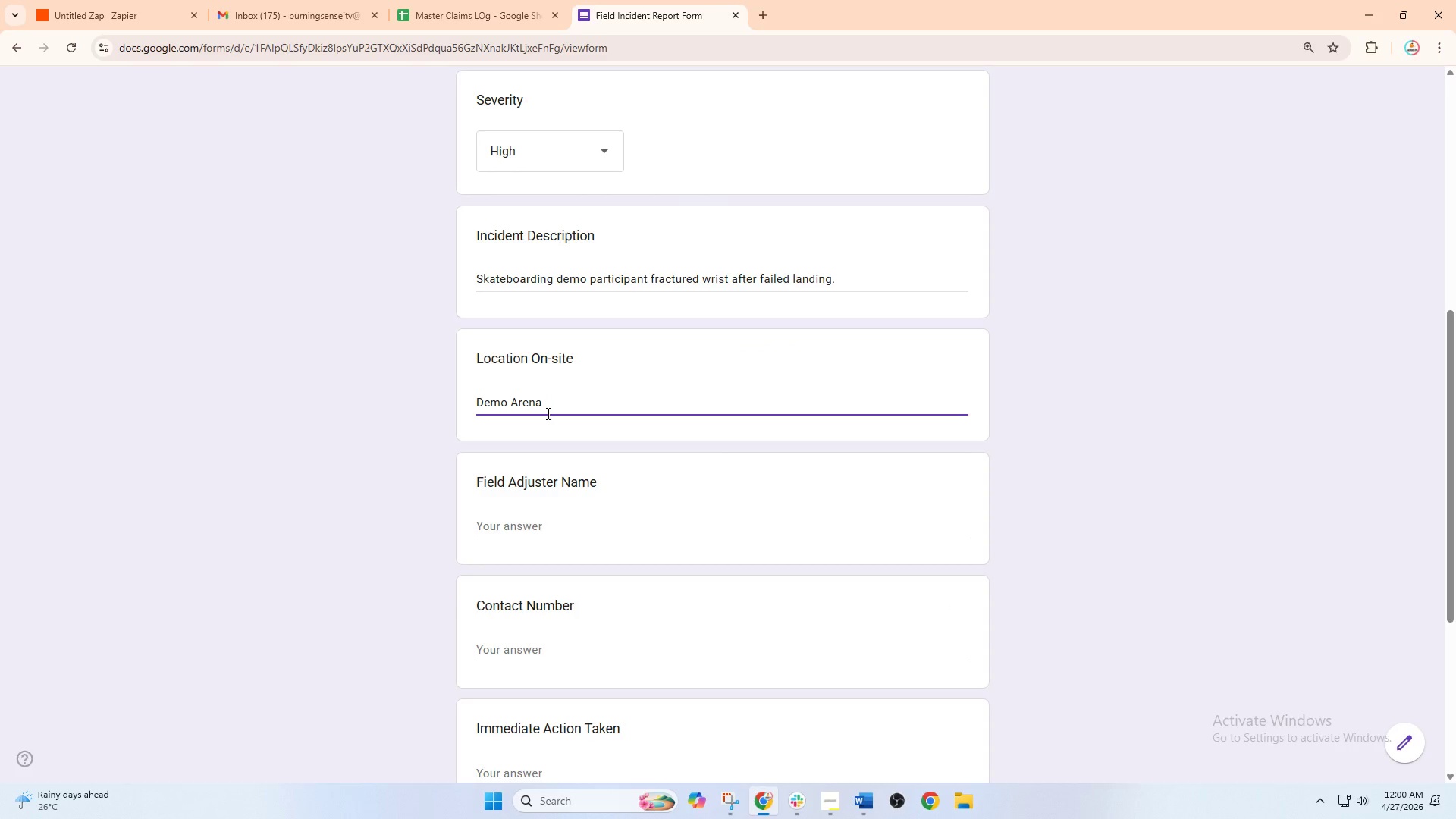 
scroll: coordinate [592, 498], scroll_direction: down, amount: 2.0
 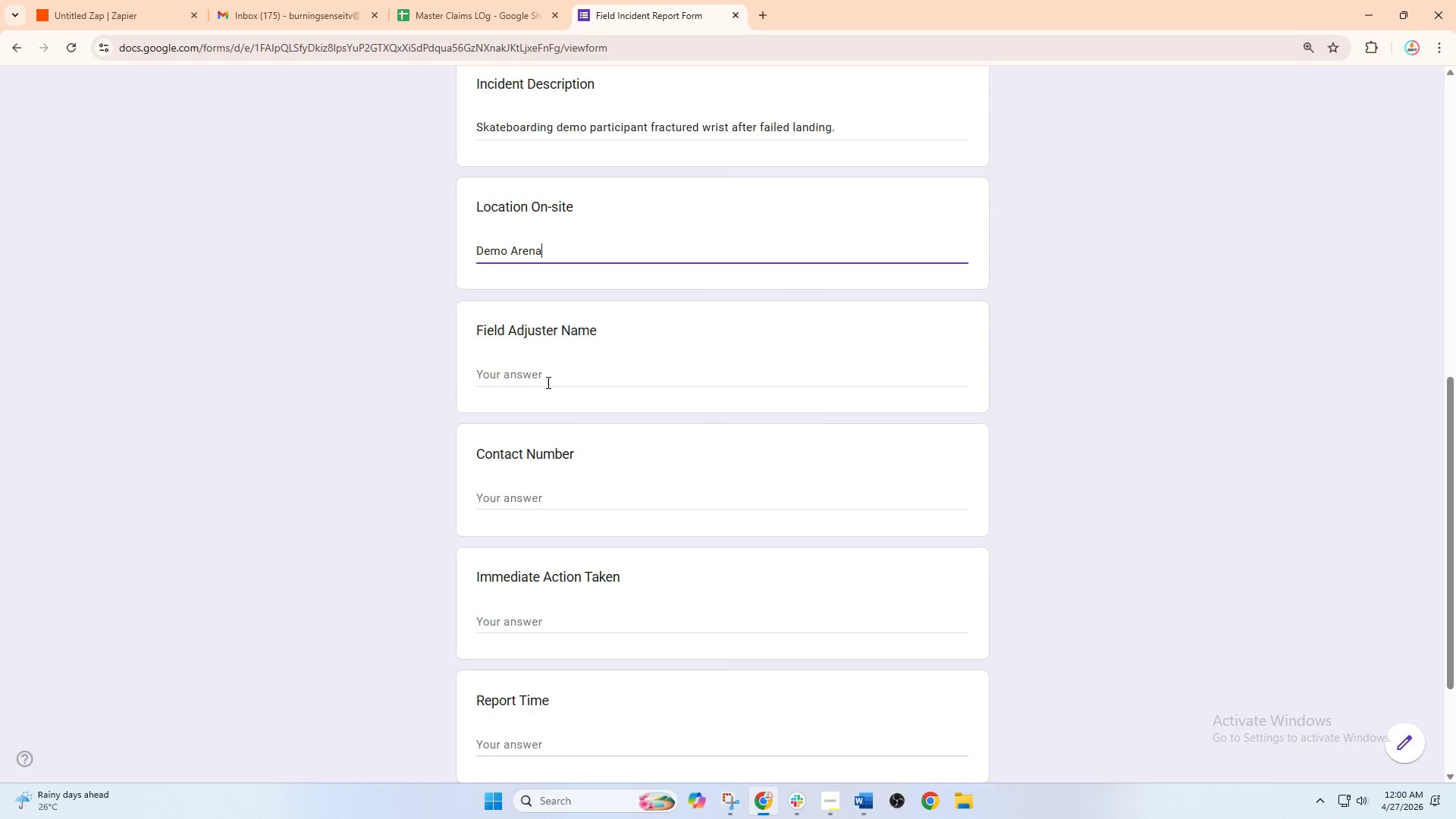 
left_click([547, 372])
 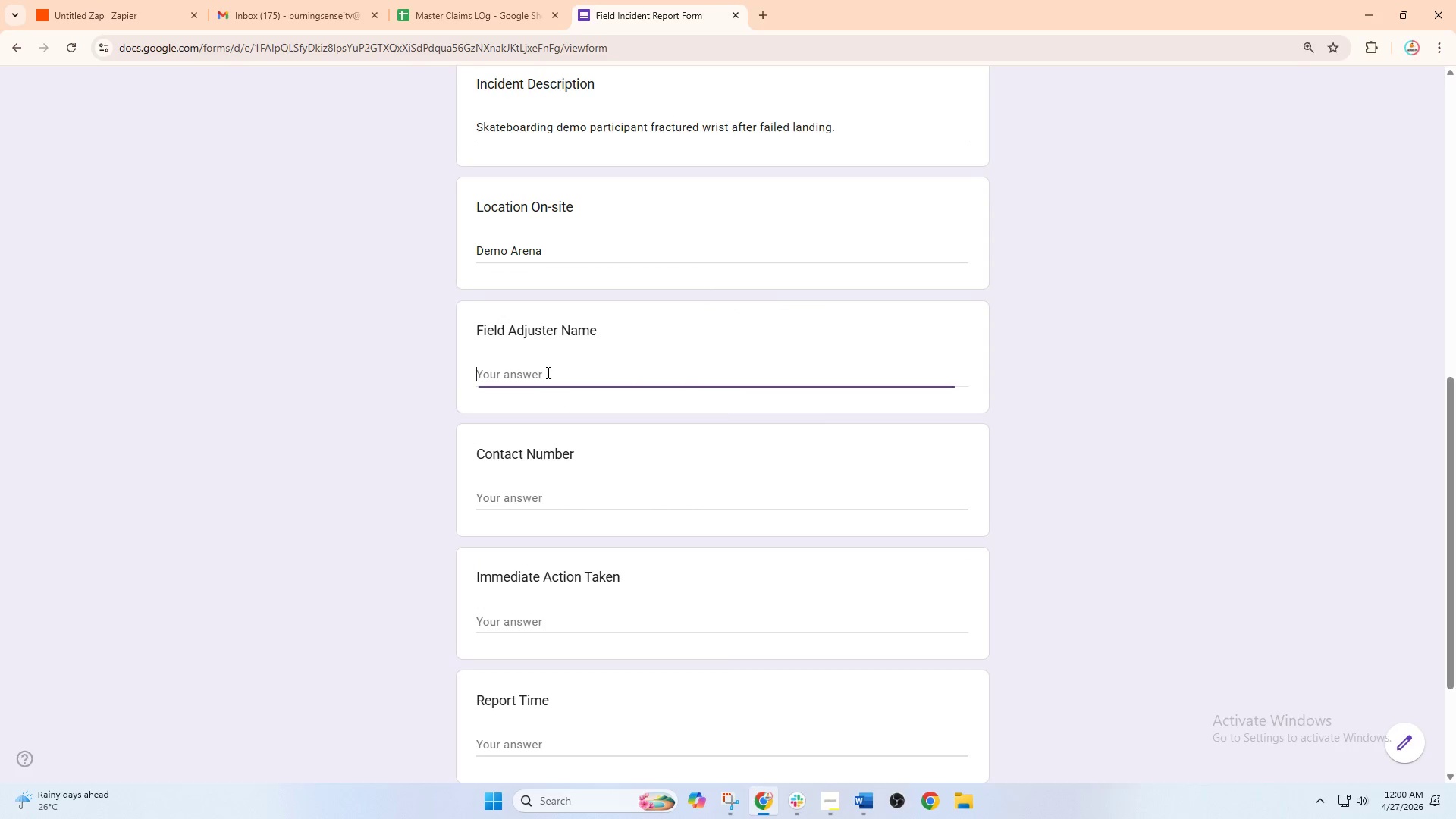 
type(Patrick Ong)
 